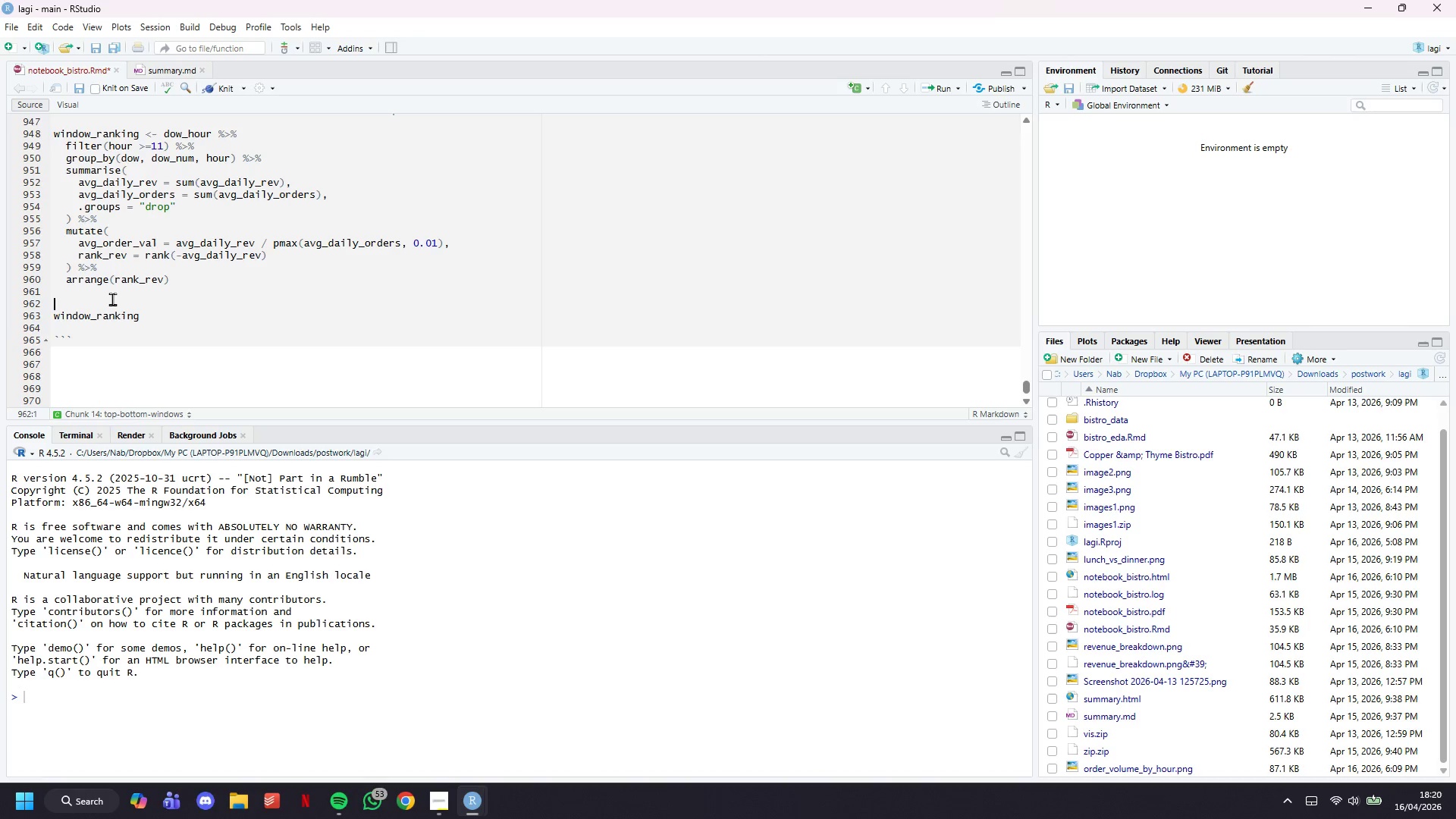 
key(Control+S)
 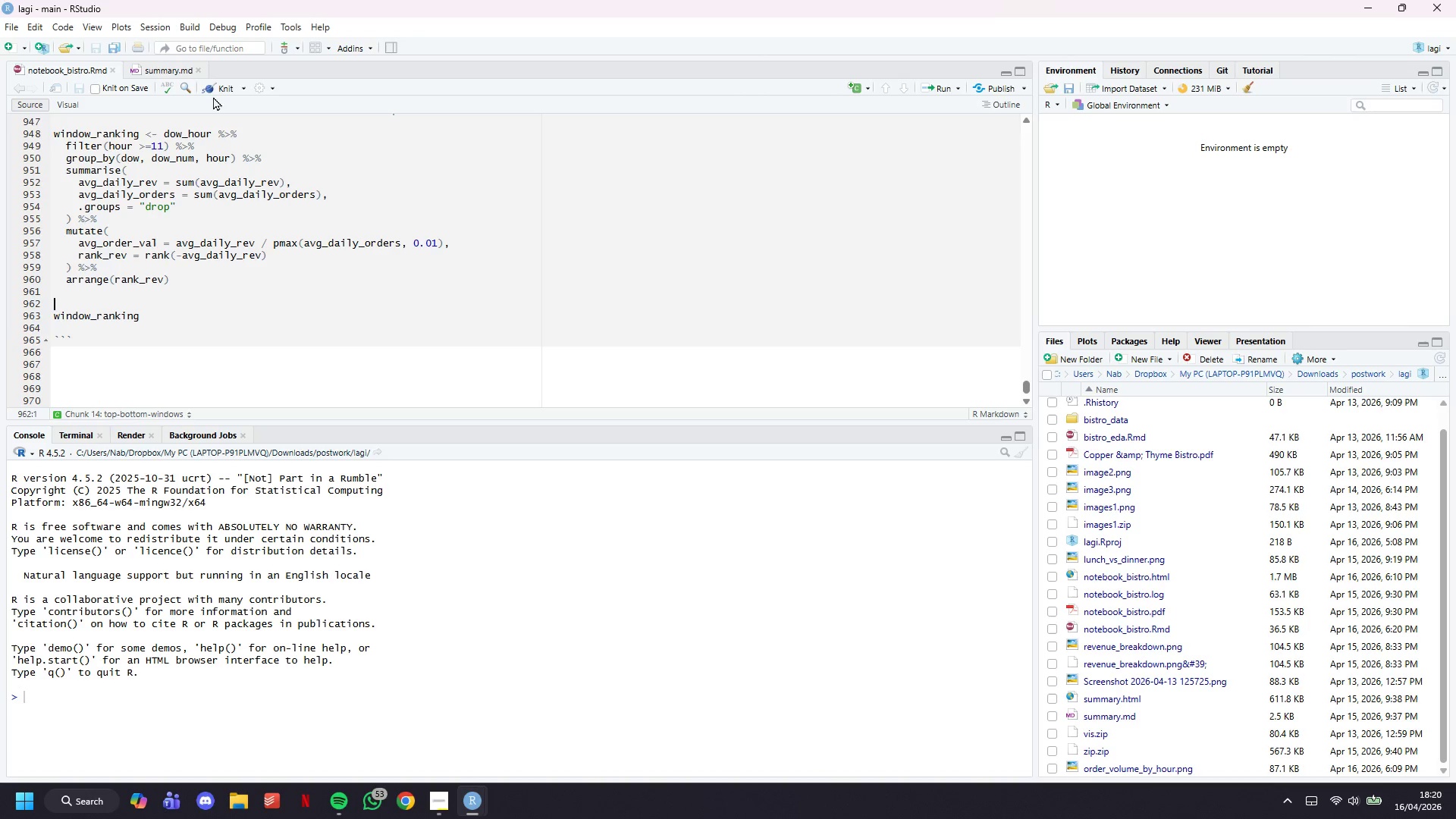 
left_click([218, 93])
 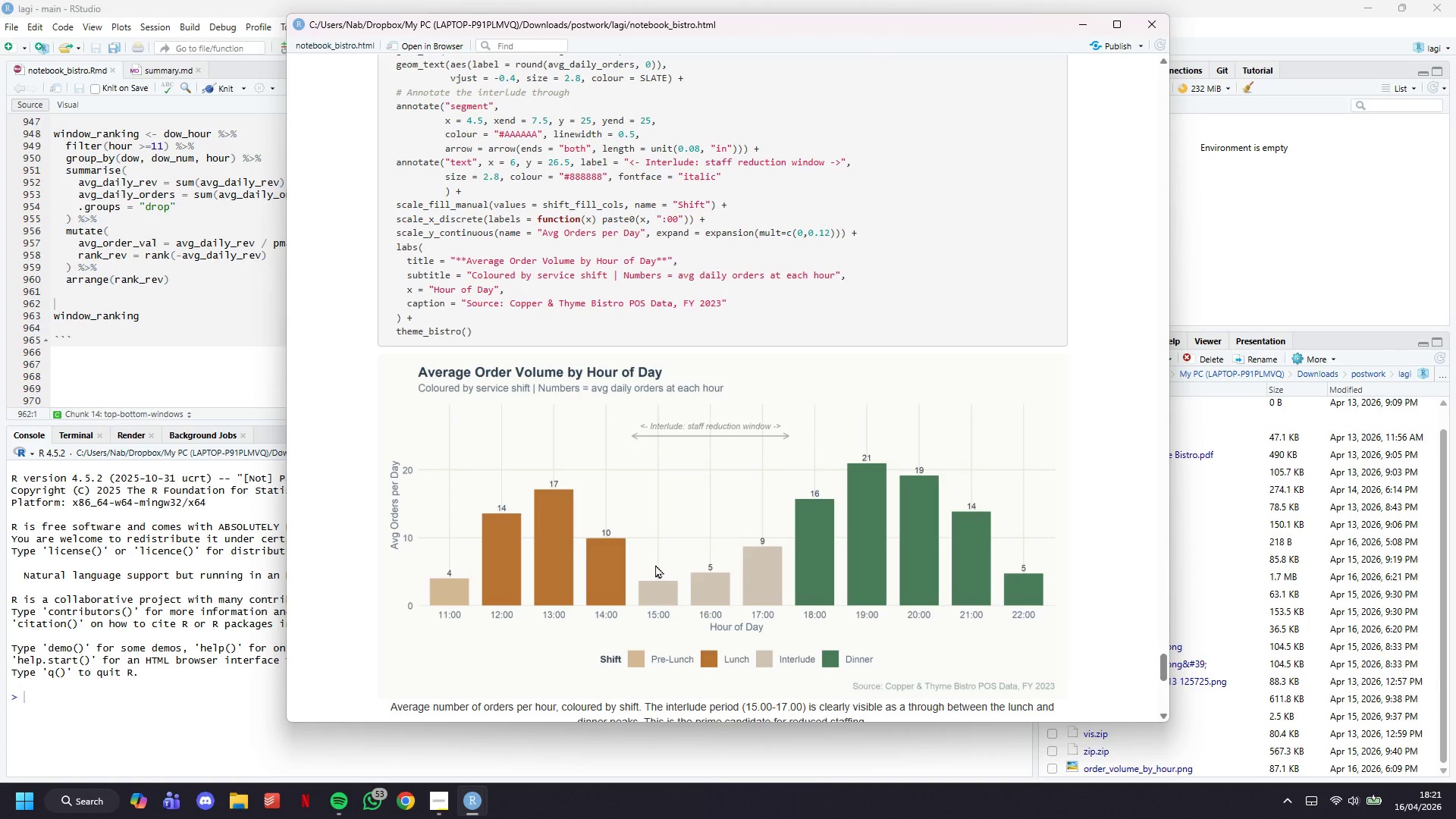 
wait(53.08)
 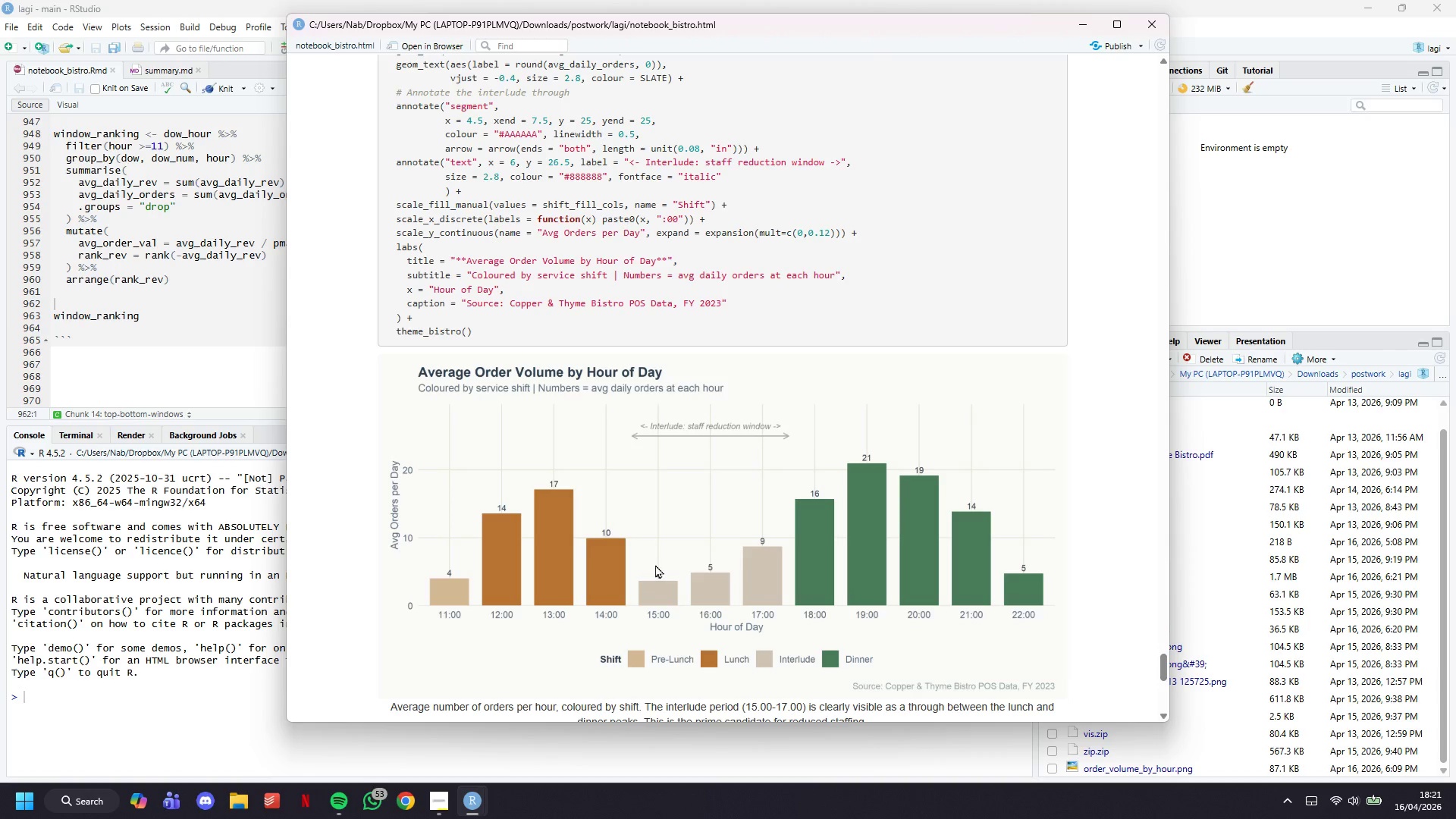 
scroll: coordinate [891, 530], scroll_direction: down, amount: 15.0
 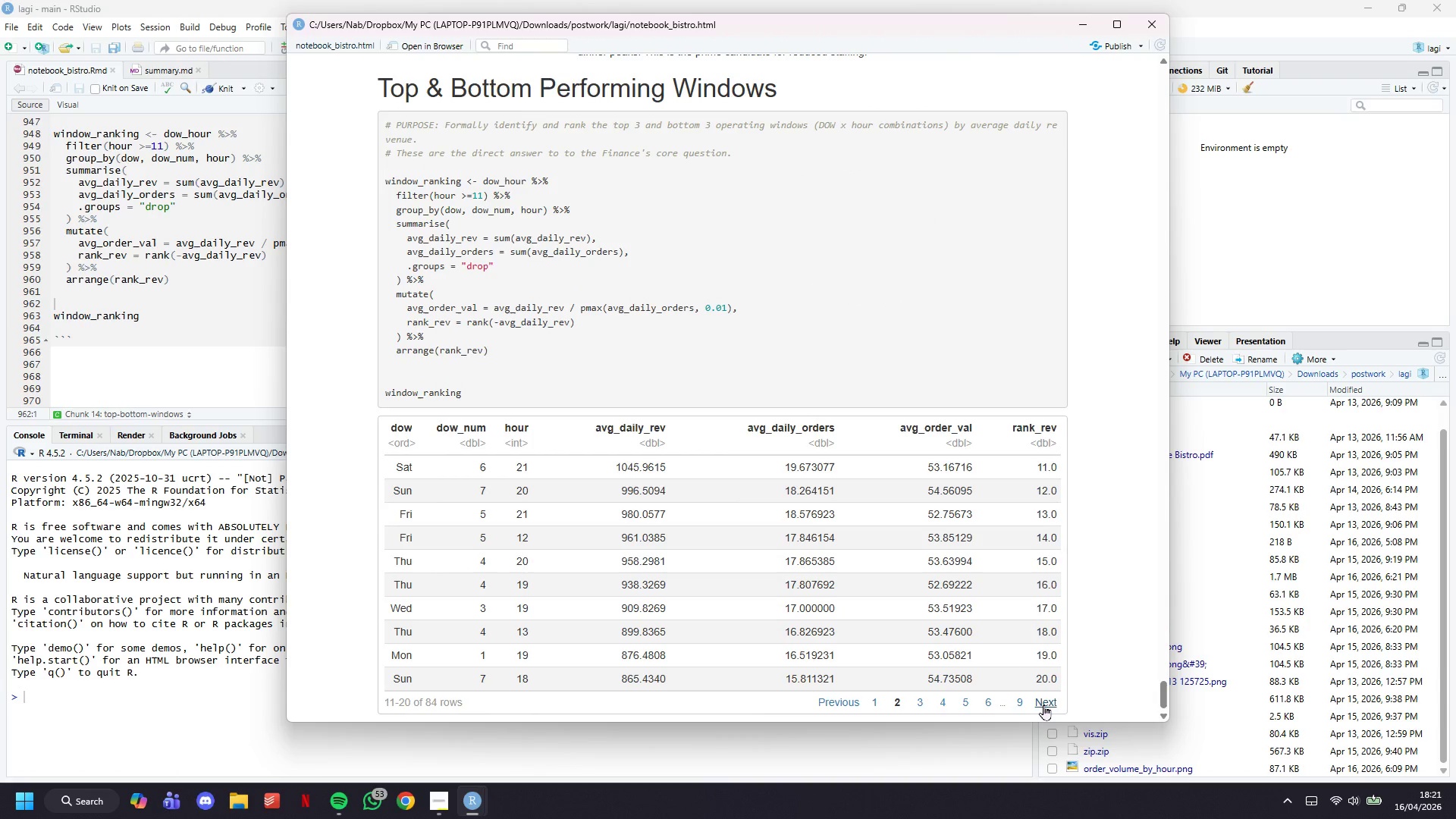 
left_click([1043, 704])
 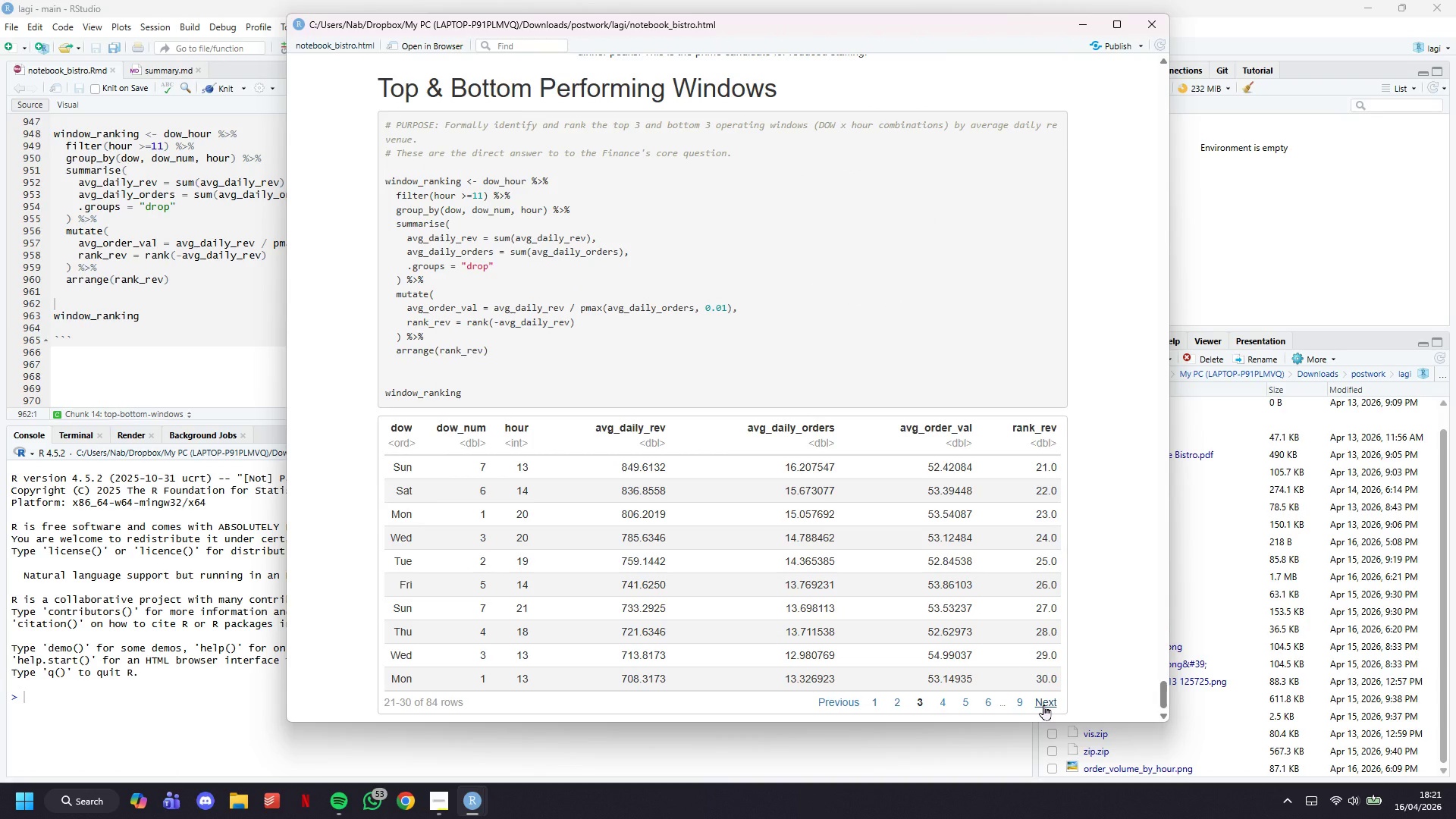 
left_click([1043, 704])
 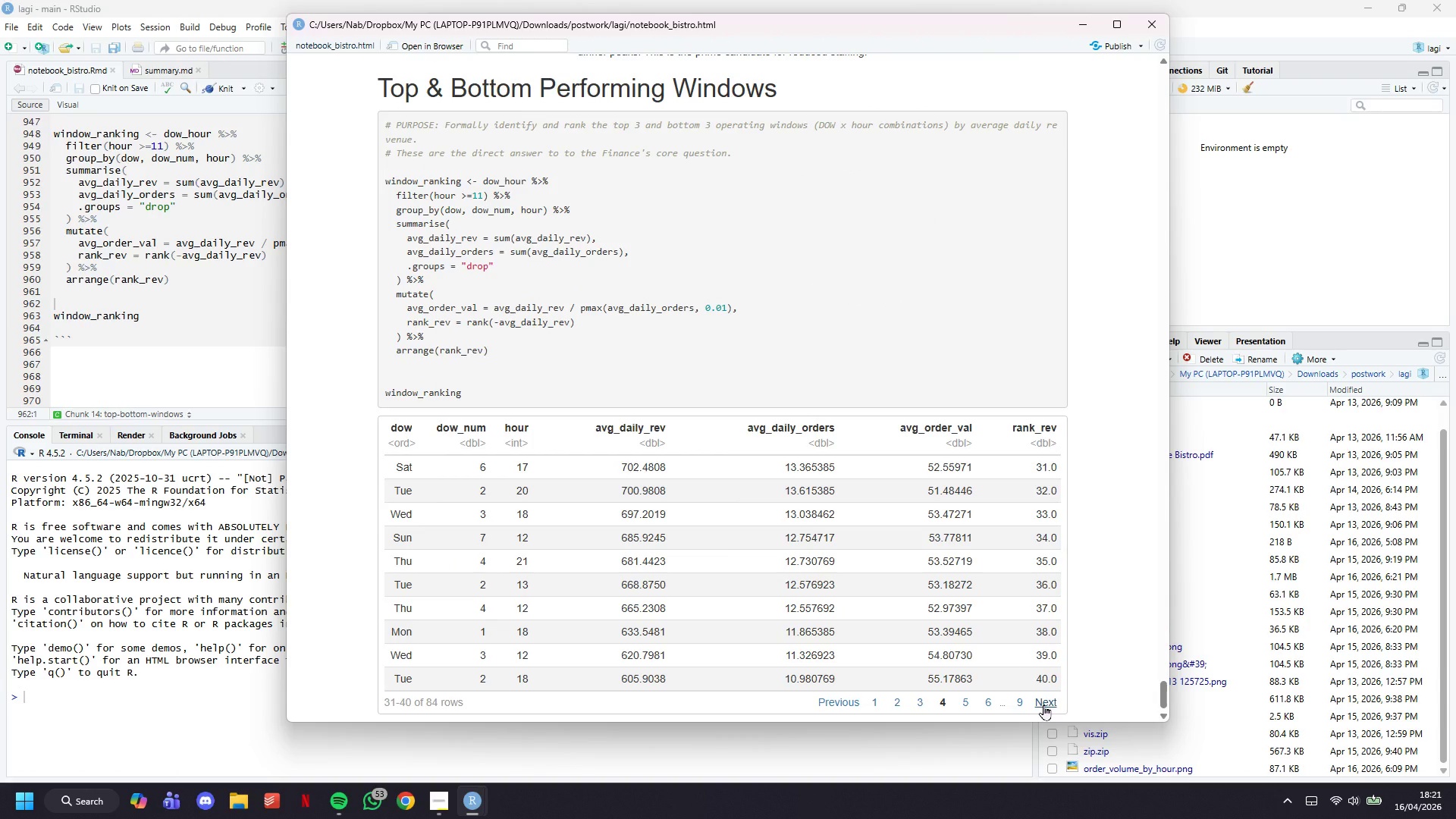 
left_click([1043, 704])
 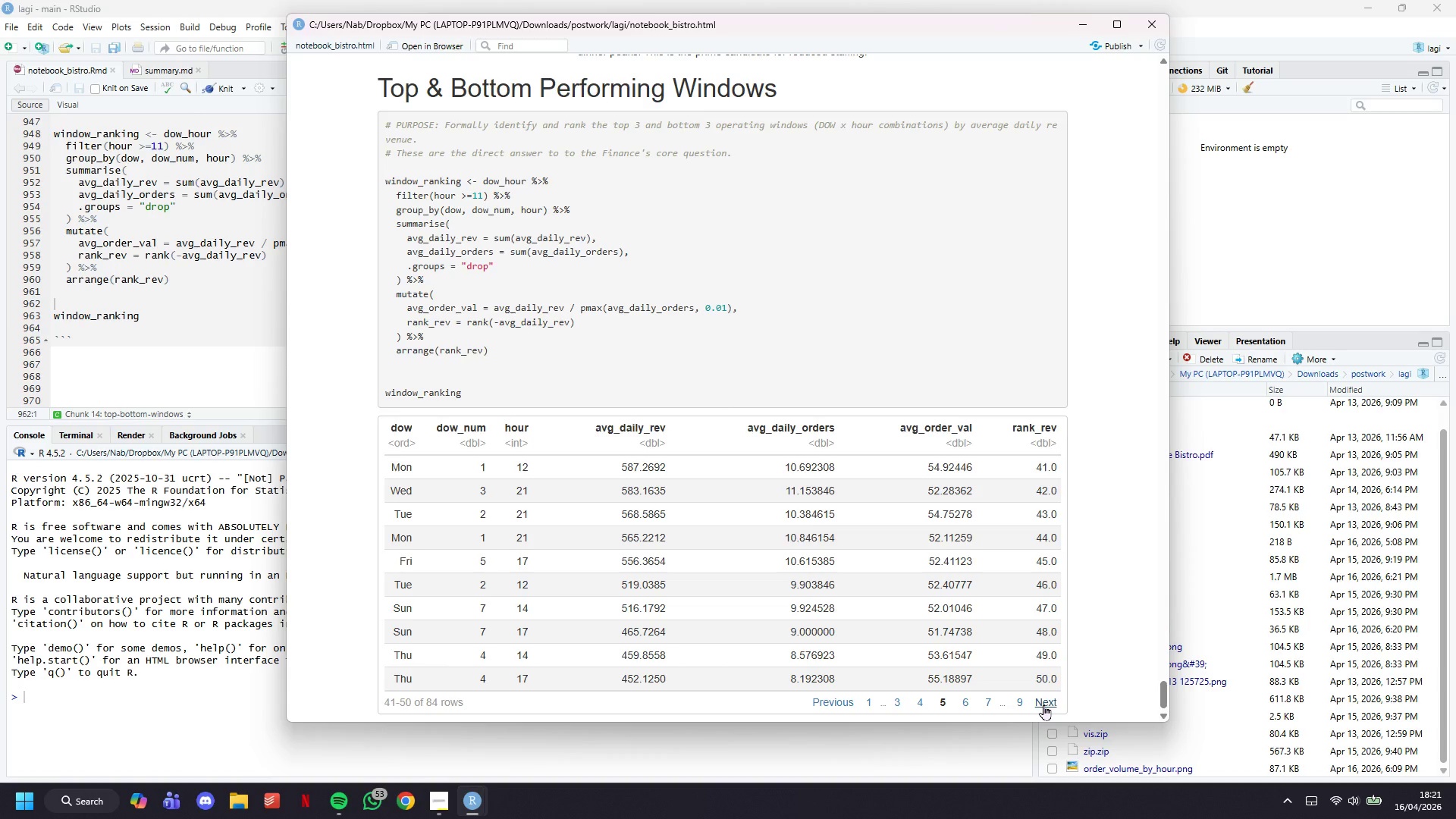 
left_click([1043, 704])
 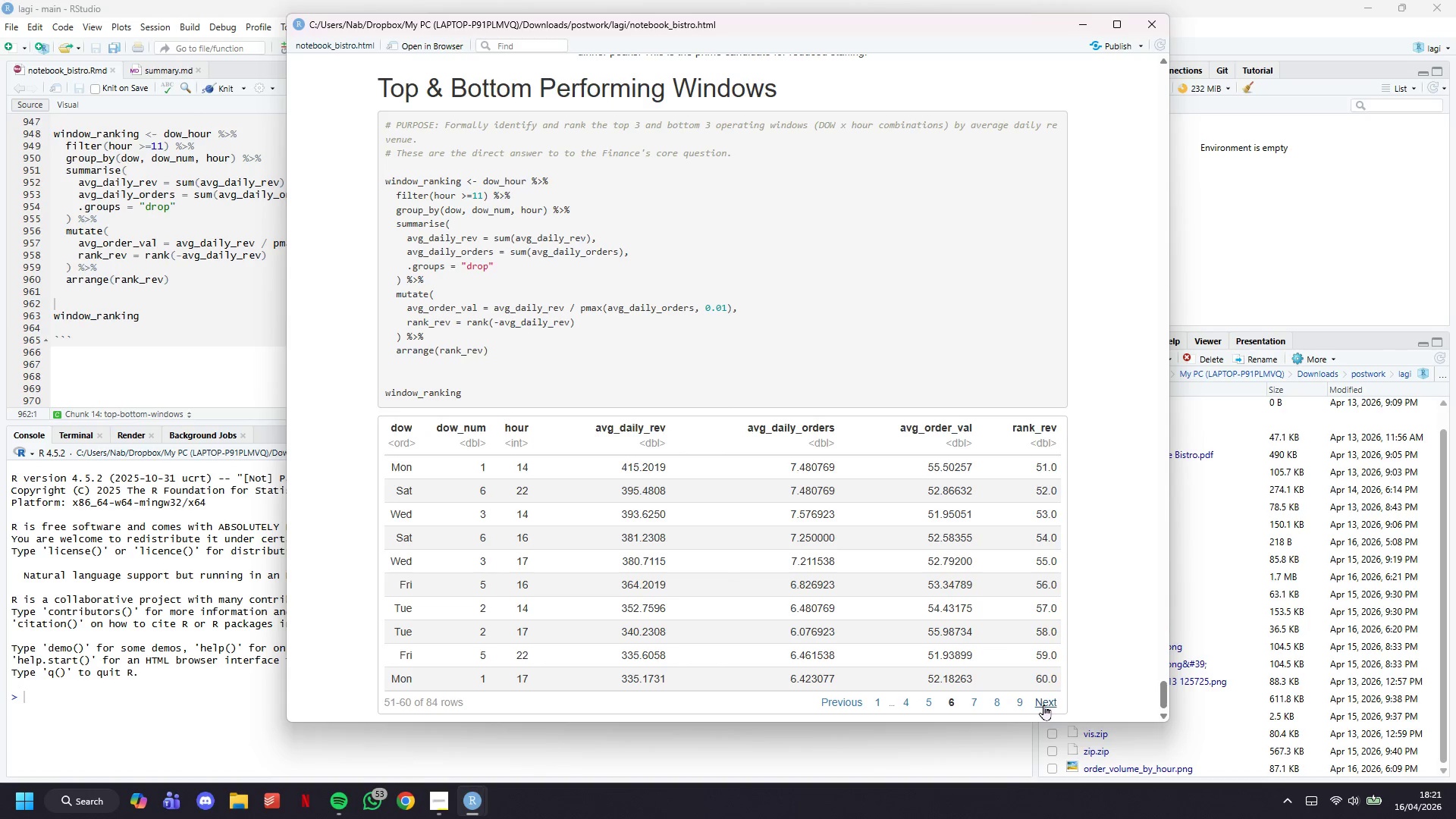 
left_click([1043, 704])
 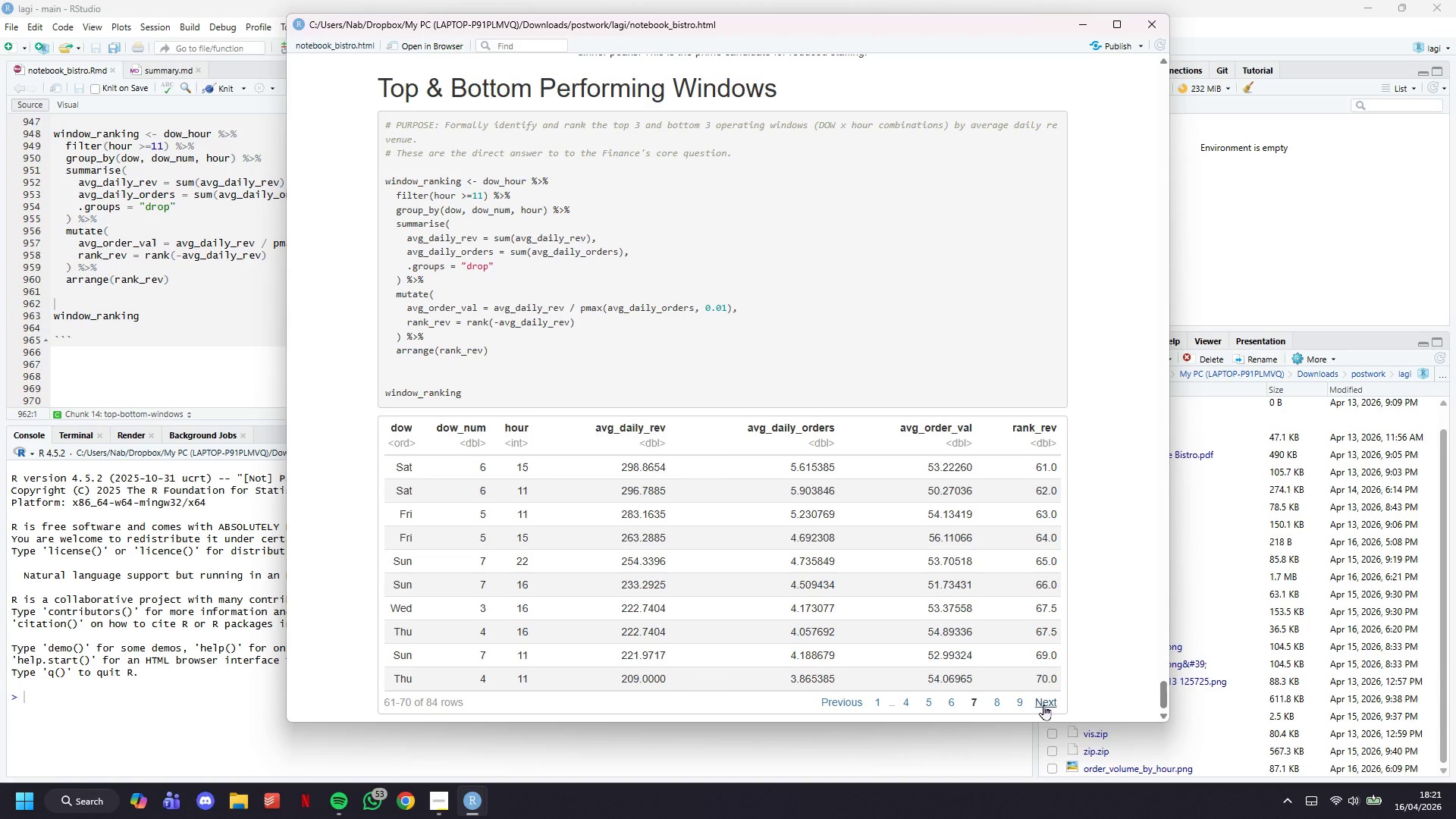 
left_click([1043, 704])
 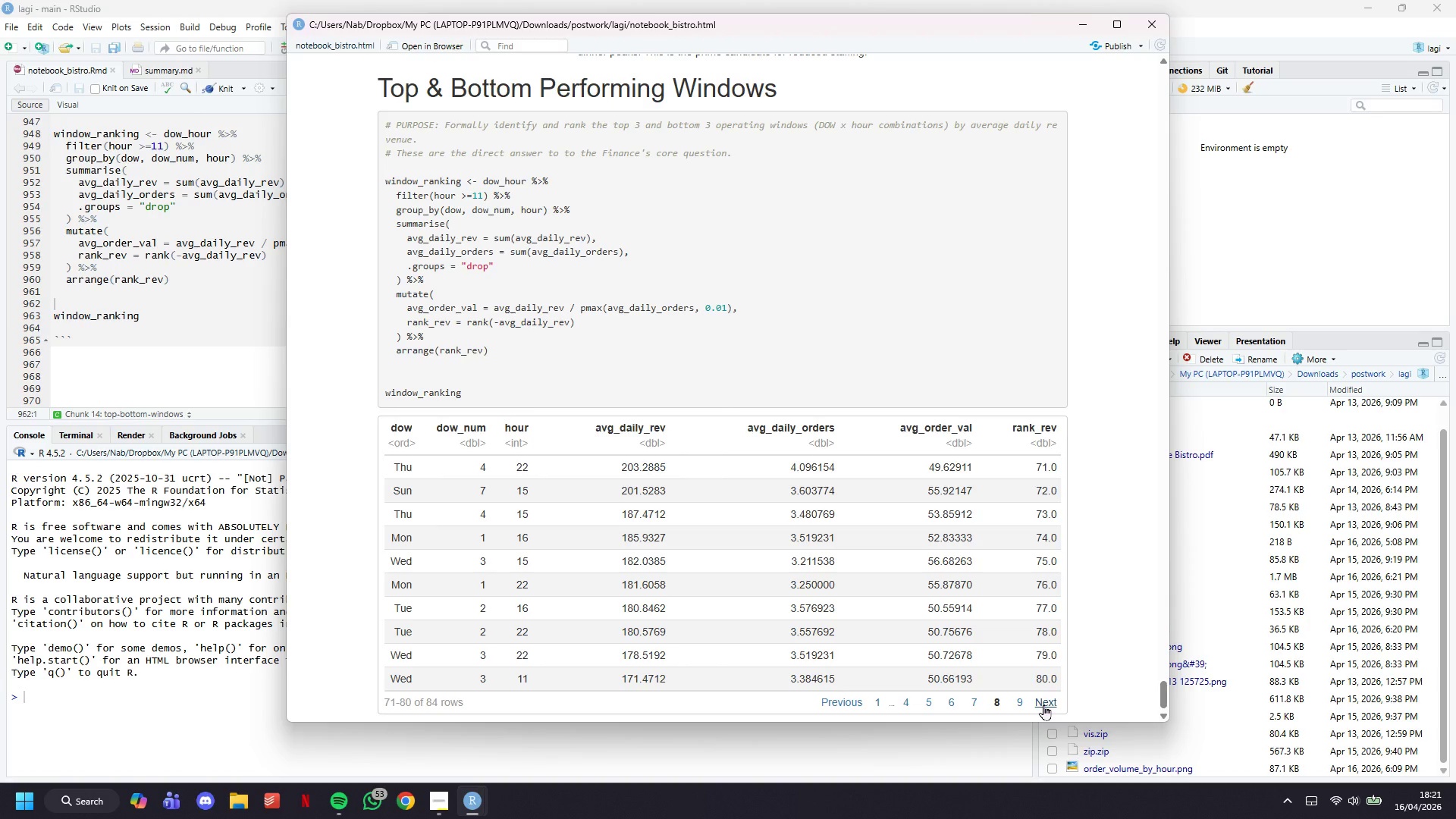 
left_click([1043, 704])
 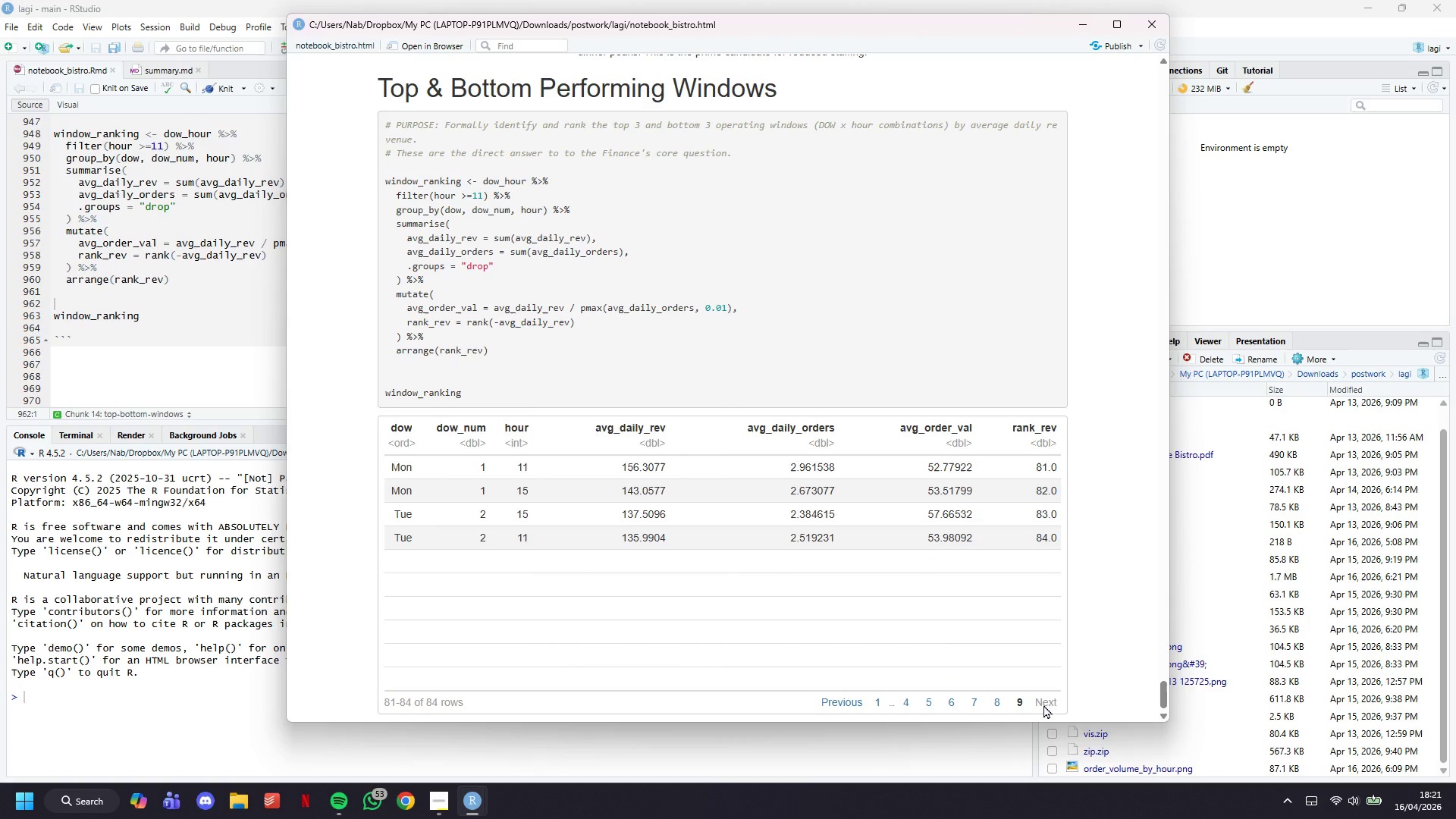 
left_click([1043, 704])
 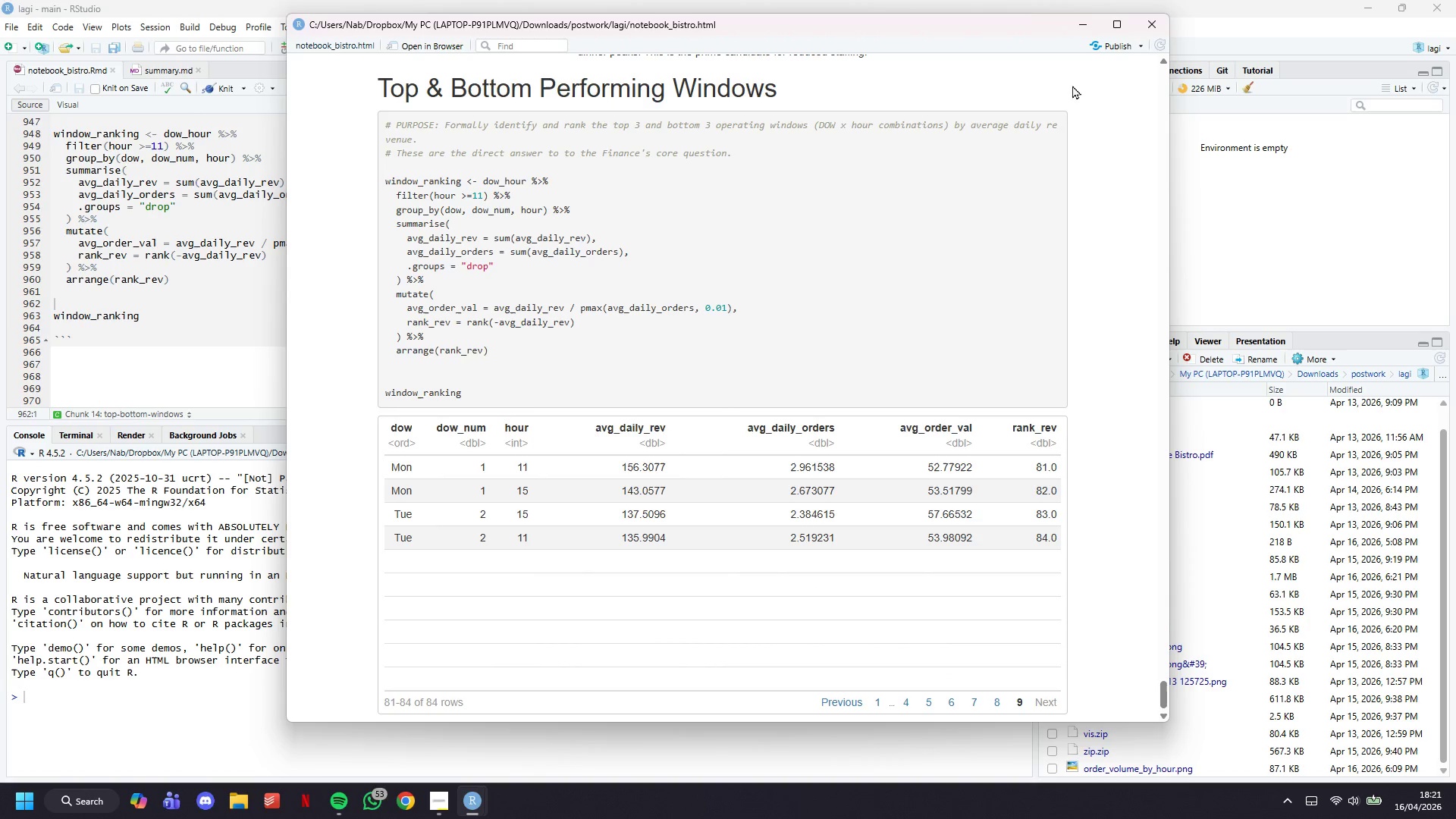 
left_click([1081, 21])
 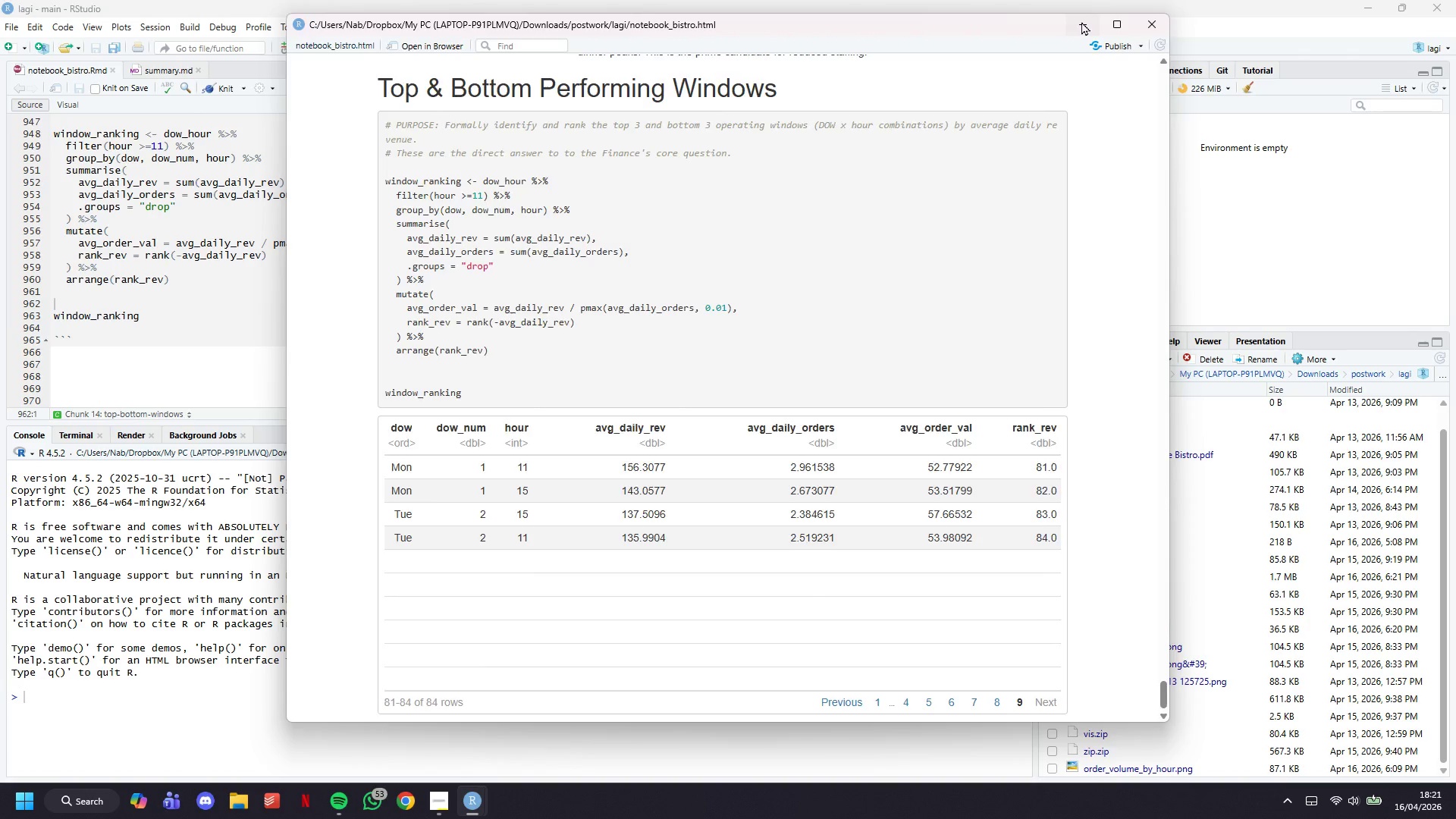 
scroll: coordinate [370, 328], scroll_direction: down, amount: 5.0
 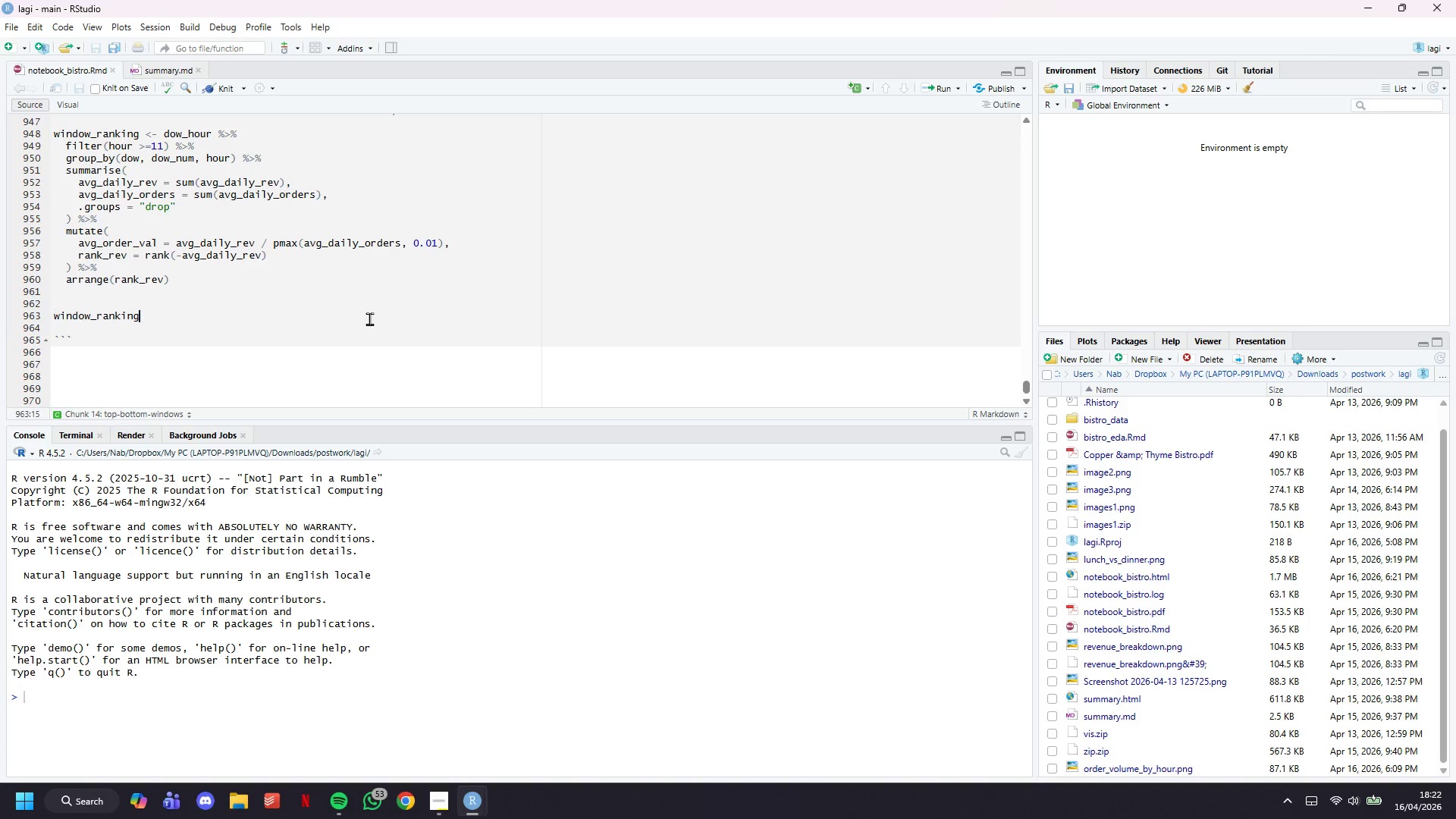 
key(Backspace)
key(Backspace)
key(Backspace)
key(Backspace)
key(Backspace)
key(Backspace)
key(Backspace)
key(Backspace)
key(Backspace)
key(Backspace)
key(Backspace)
key(Backspace)
key(Backspace)
key(Backspace)
type(cat)
 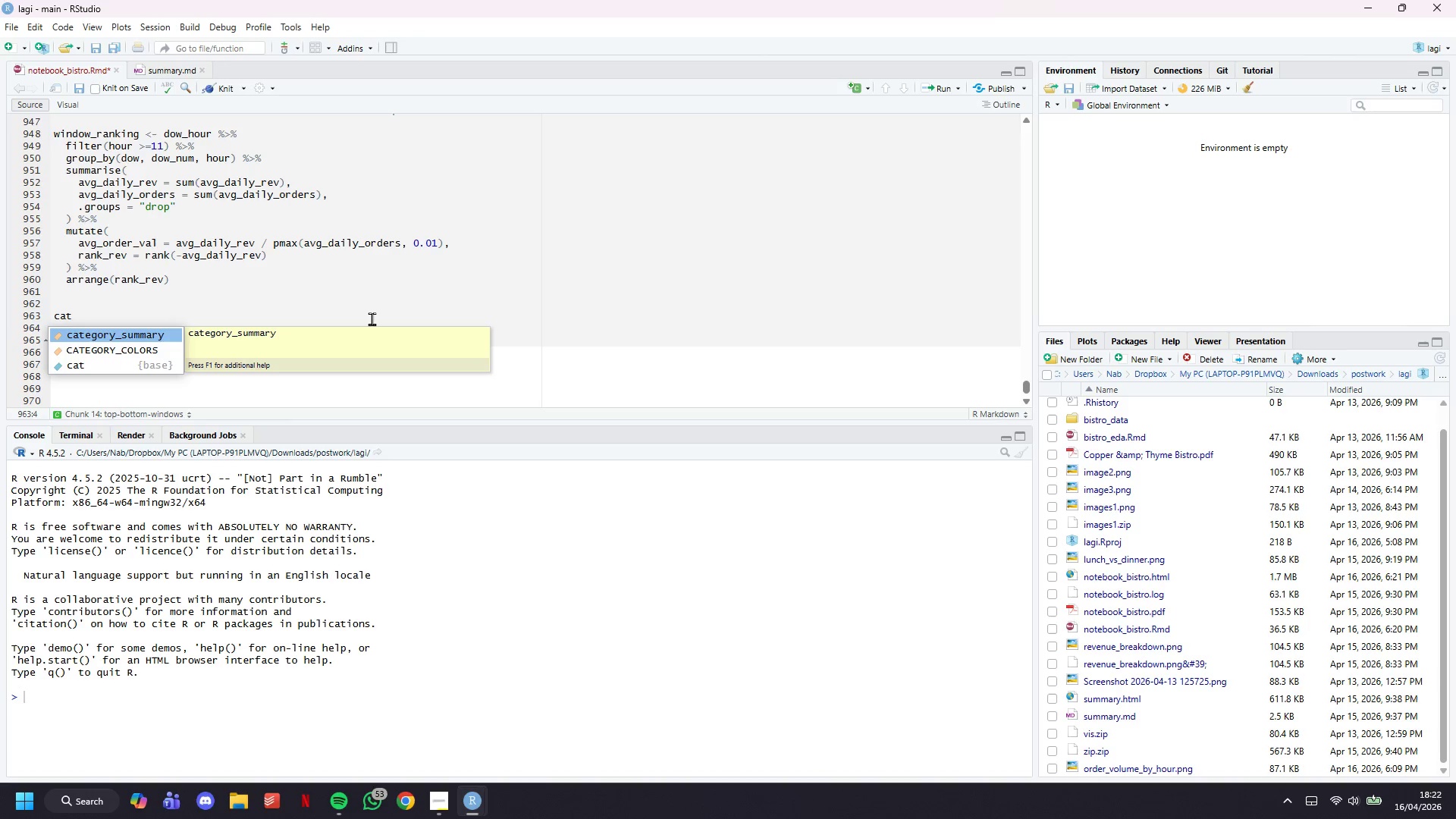 
key(Shift+9)
 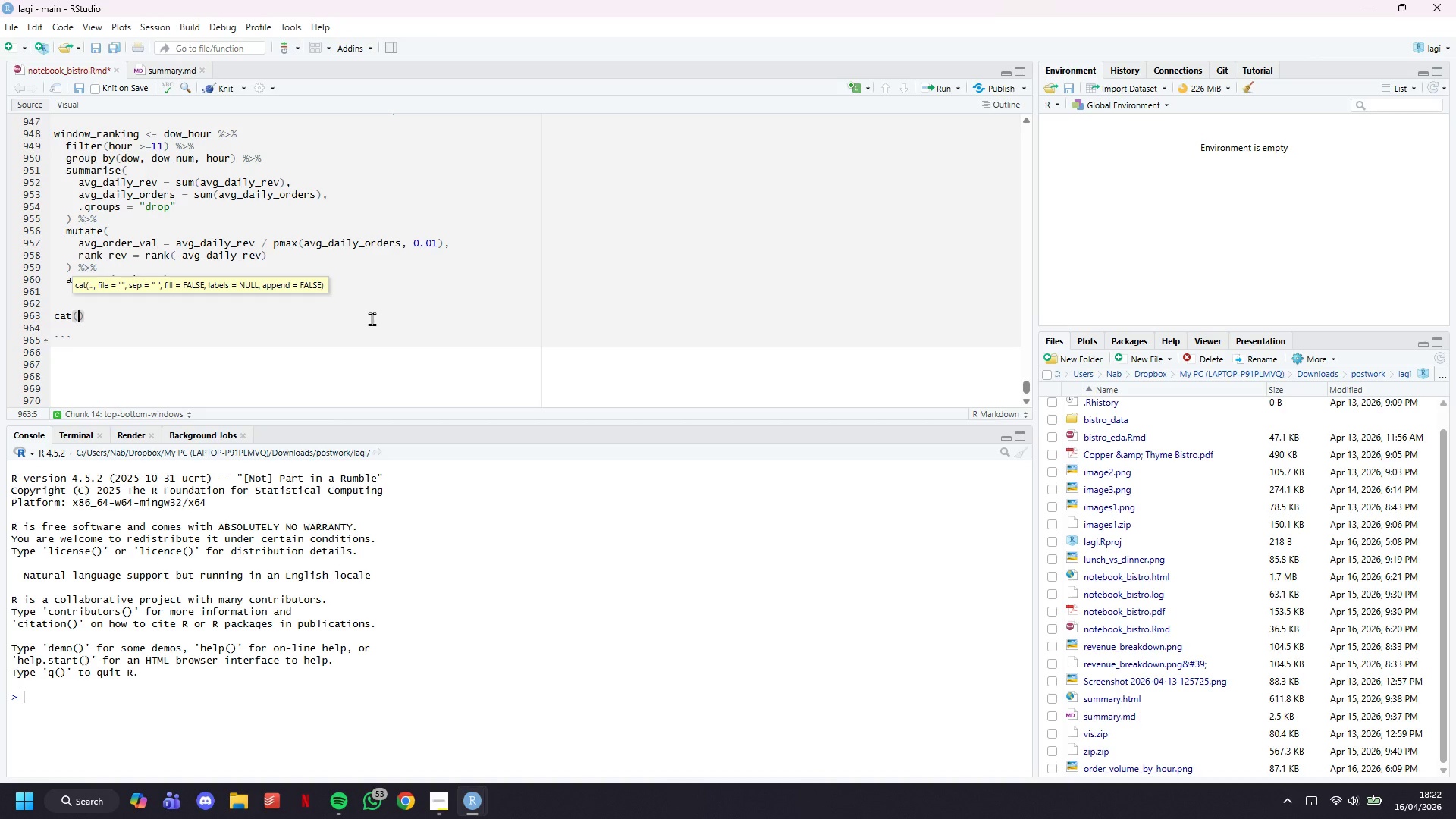 
key(Shift+Quote)
 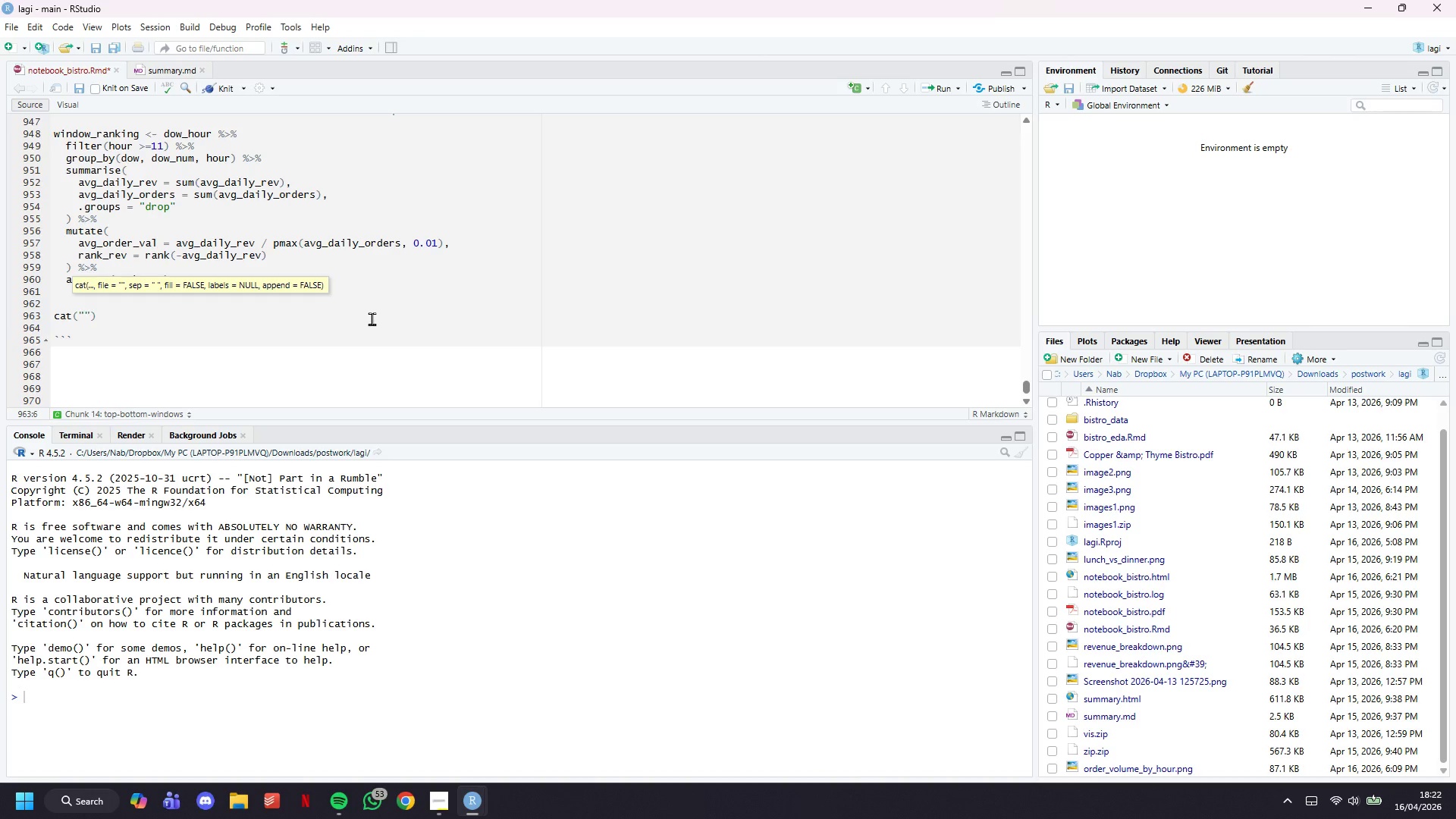 
key(Equal)
 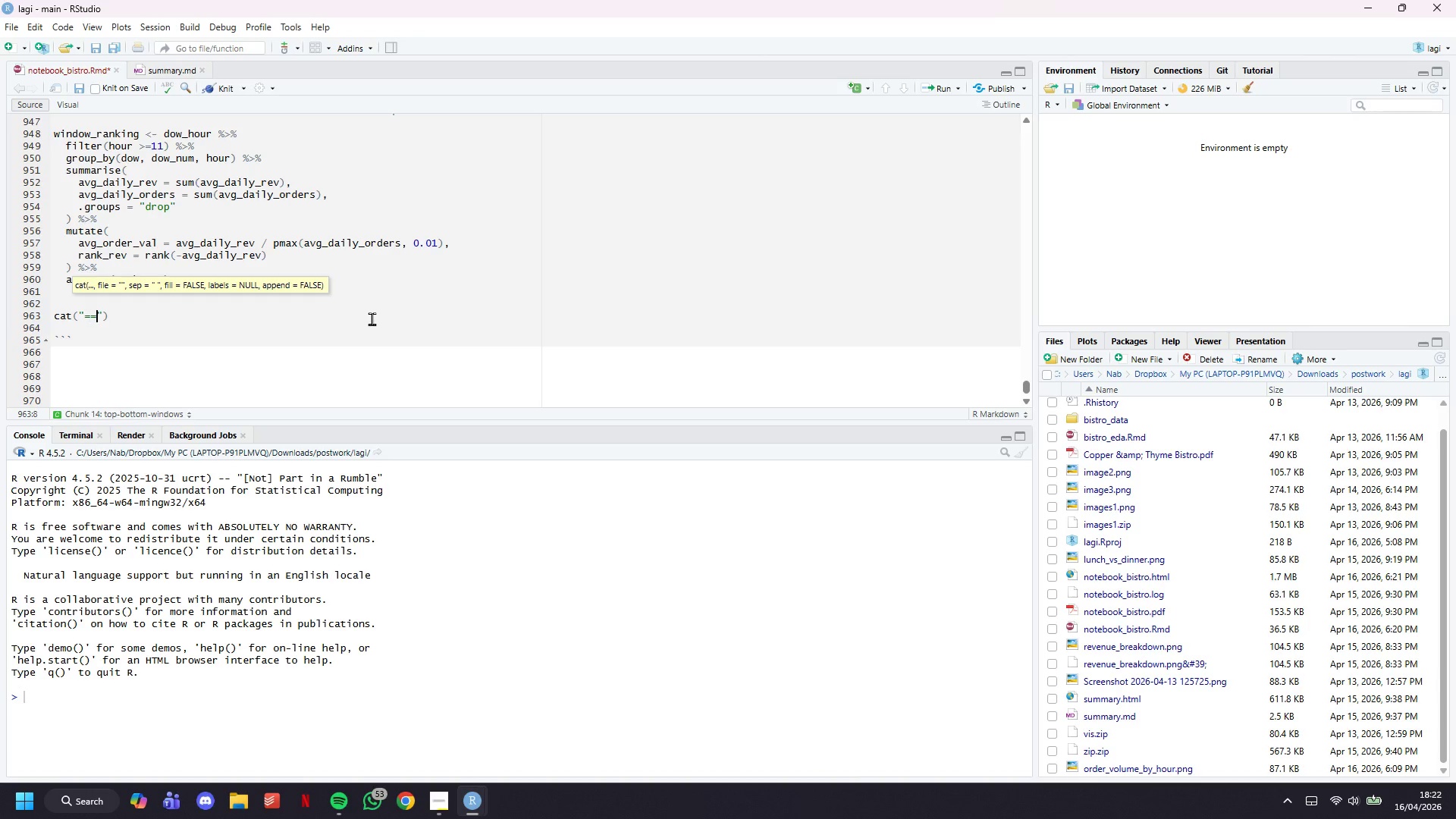 
key(Equal)
 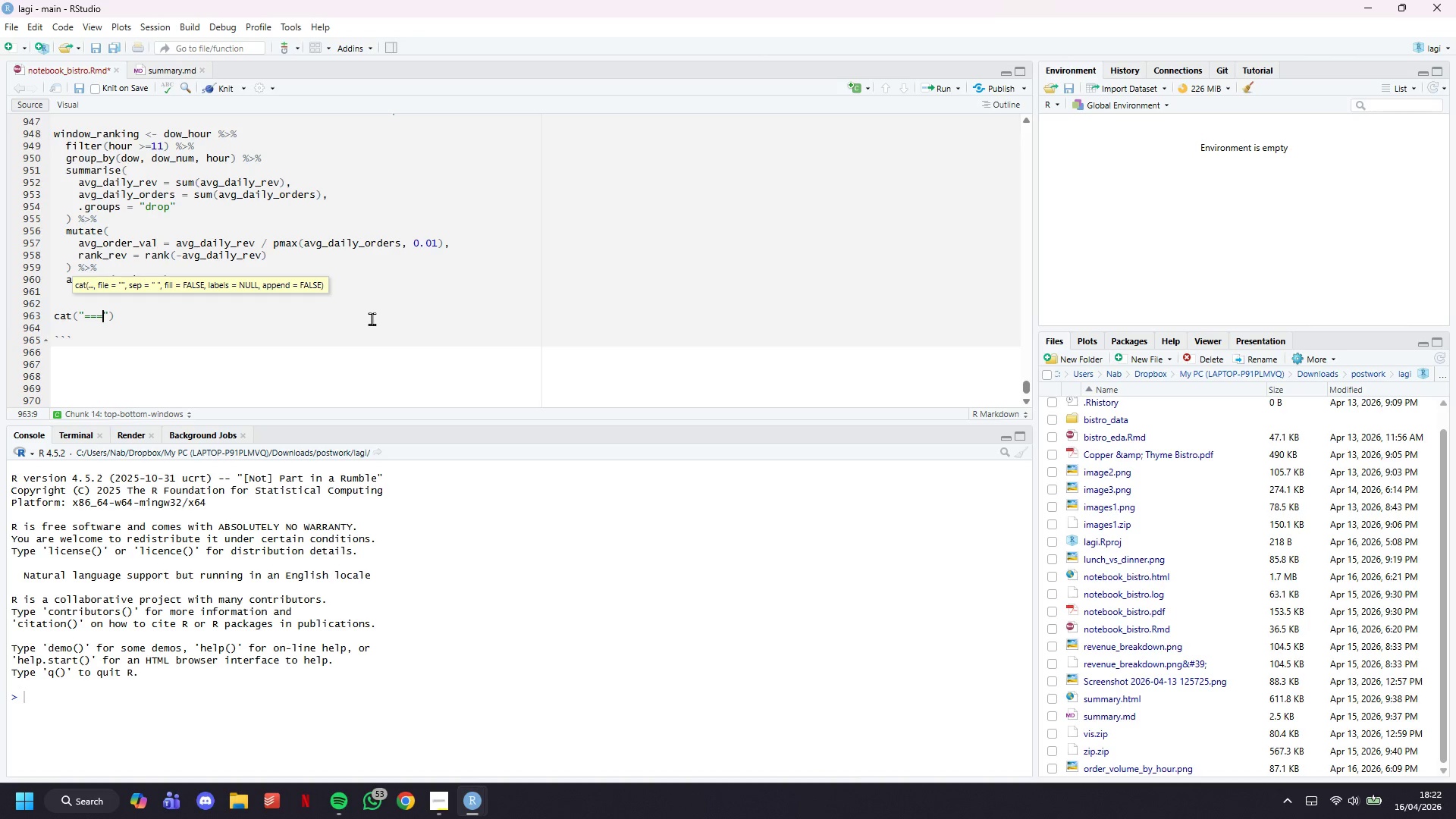 
key(Equal)
 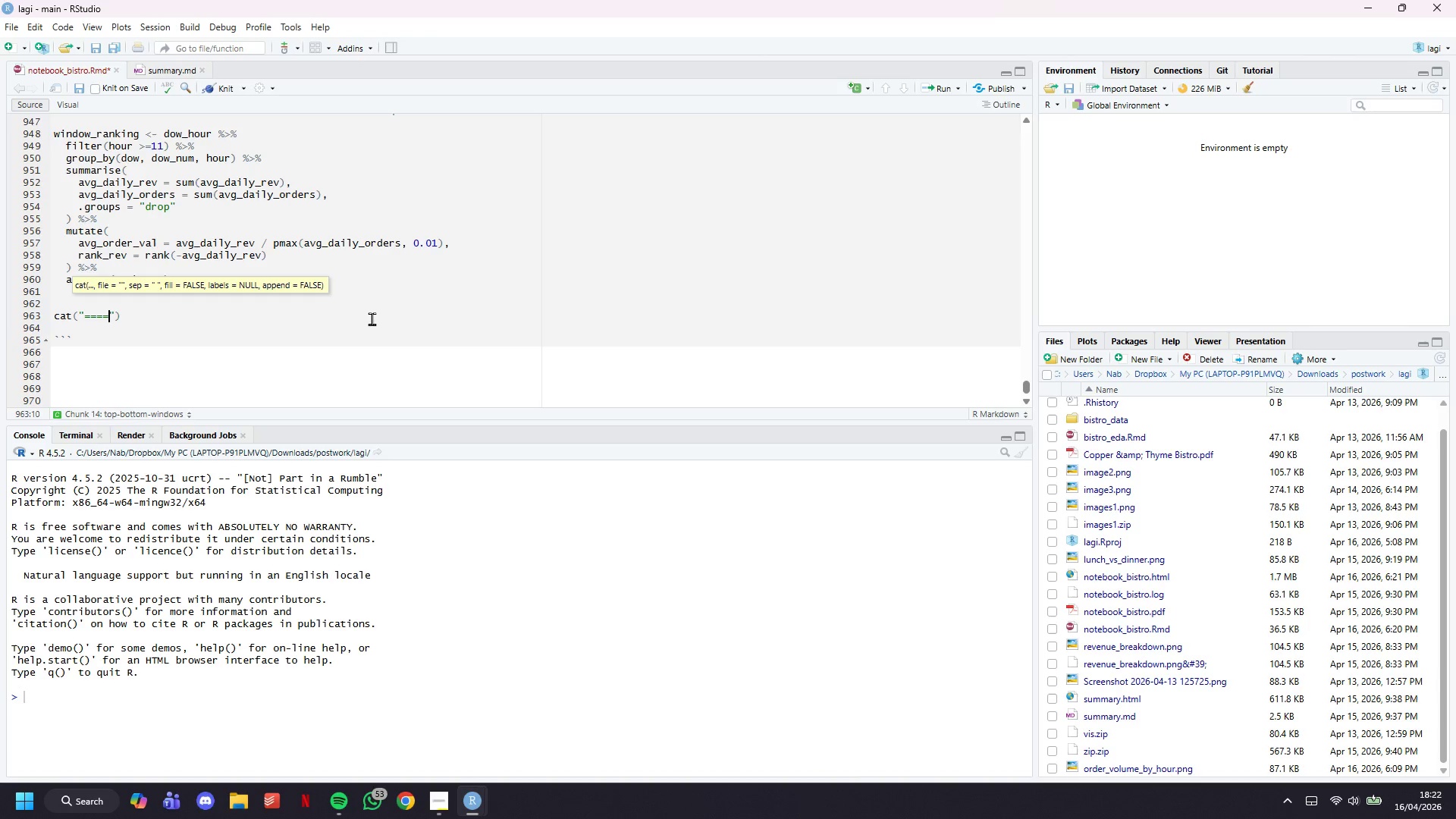 
key(Equal)
 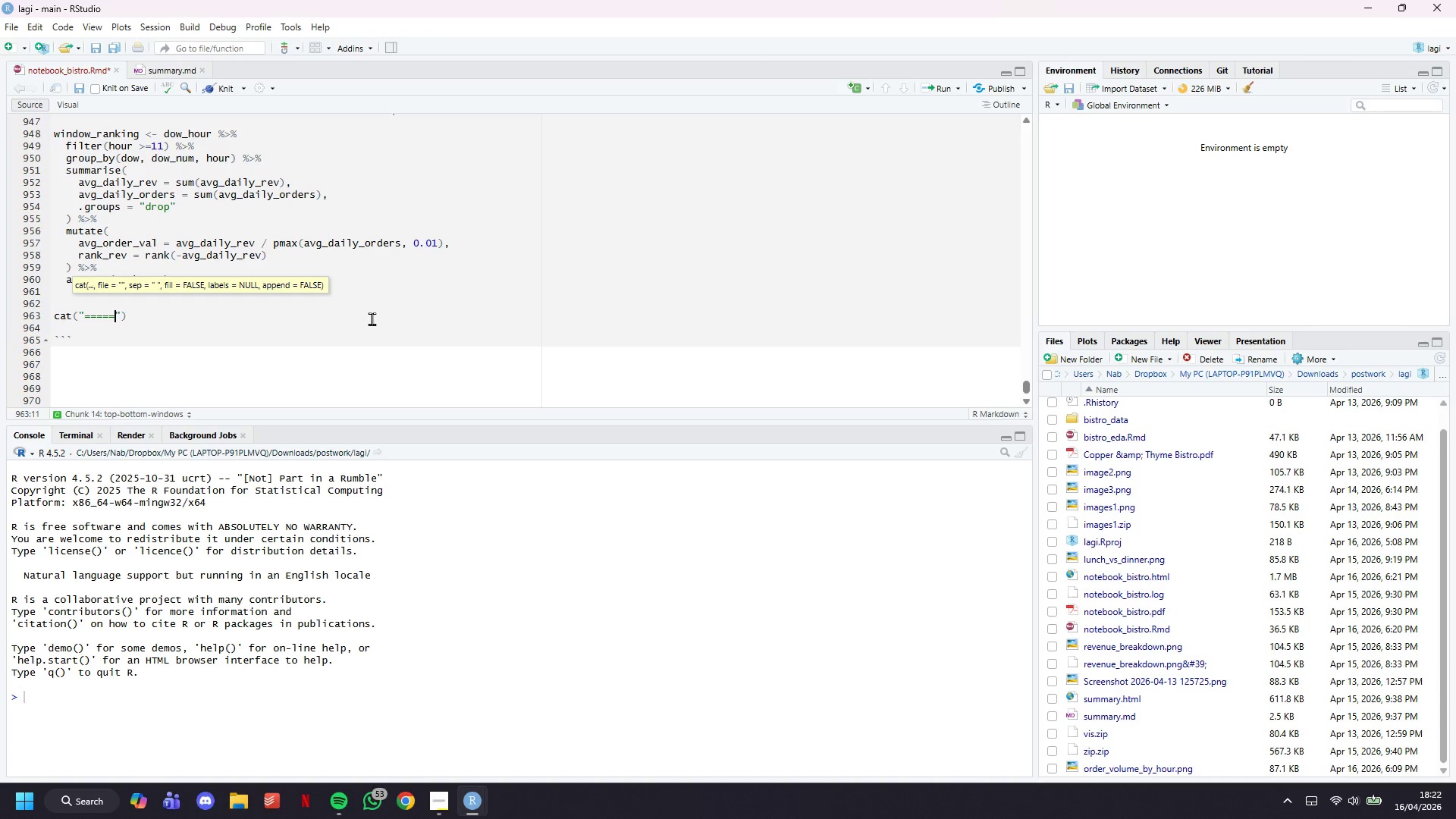 
key(Equal)
 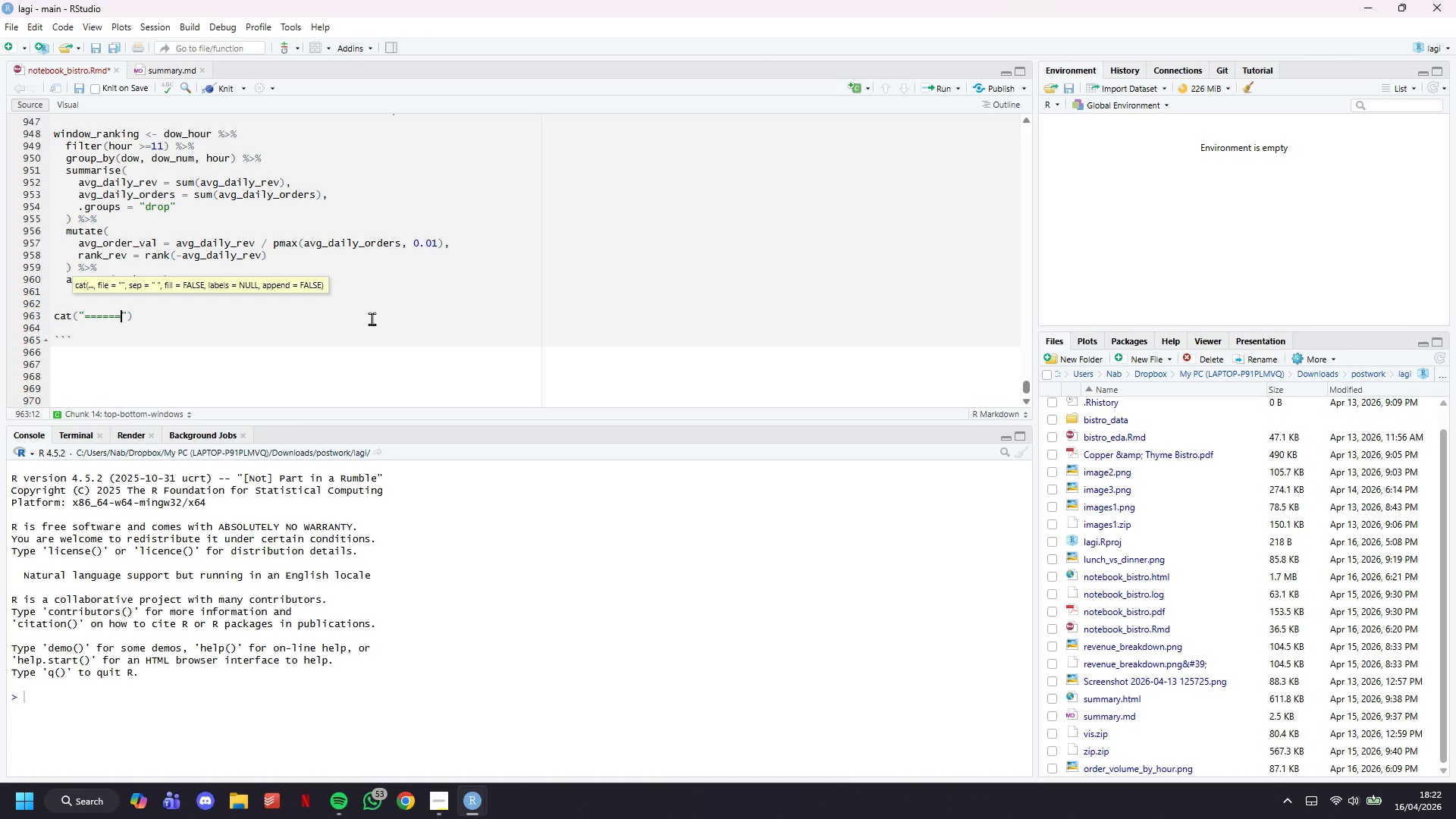 
key(Equal)
 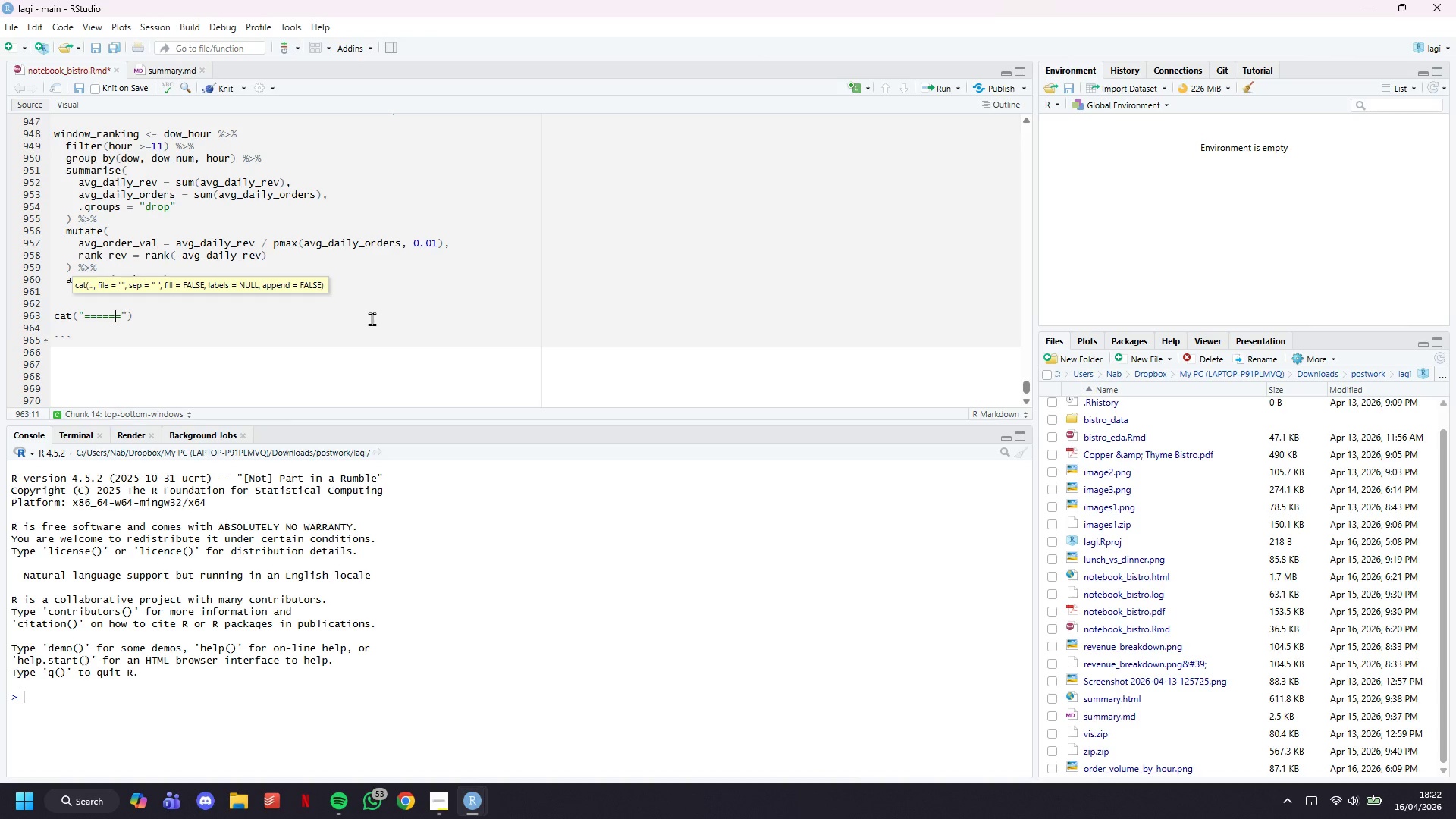 
key(ArrowLeft)
 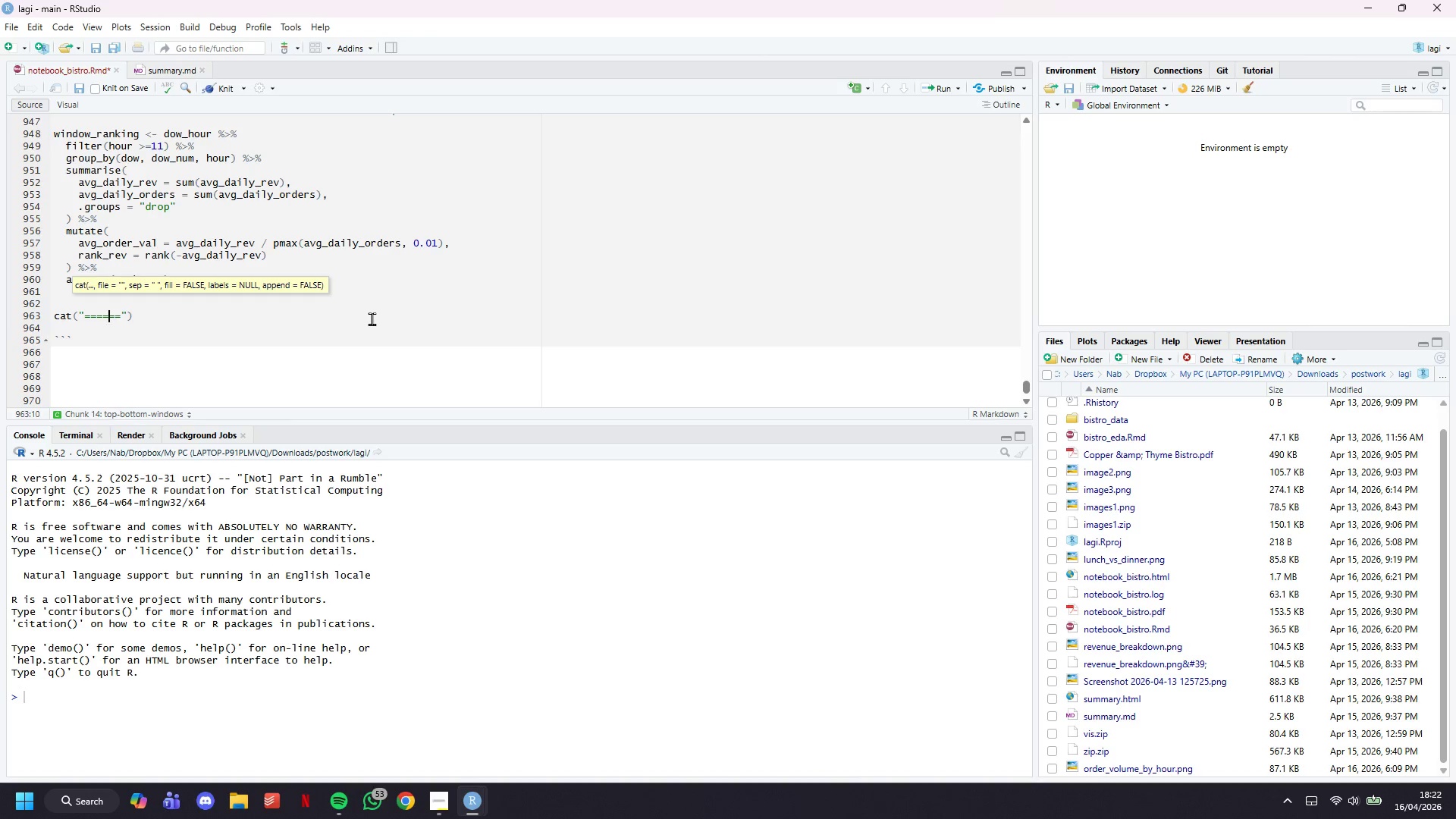 
key(ArrowLeft)
 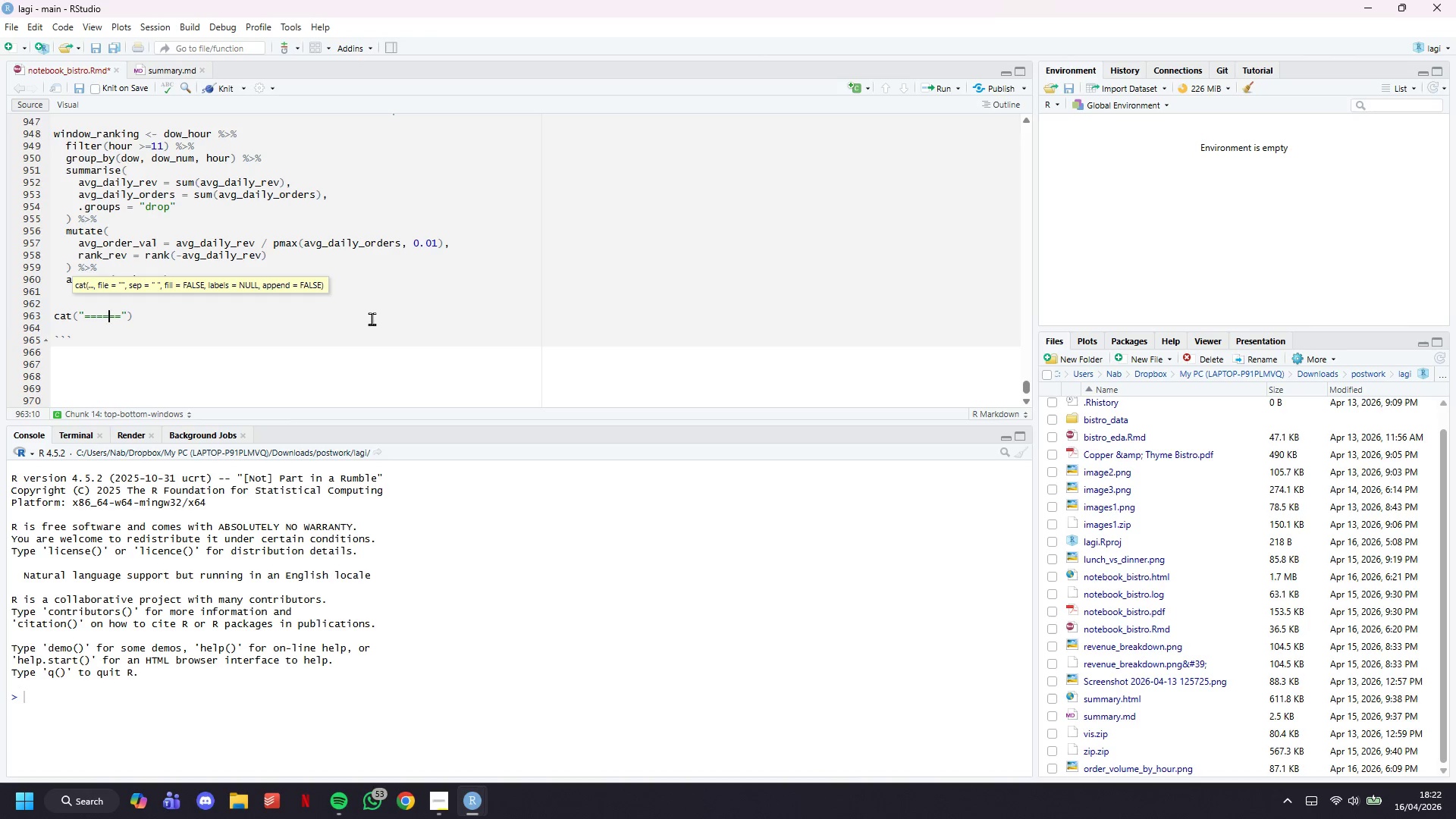 
key(ArrowLeft)
 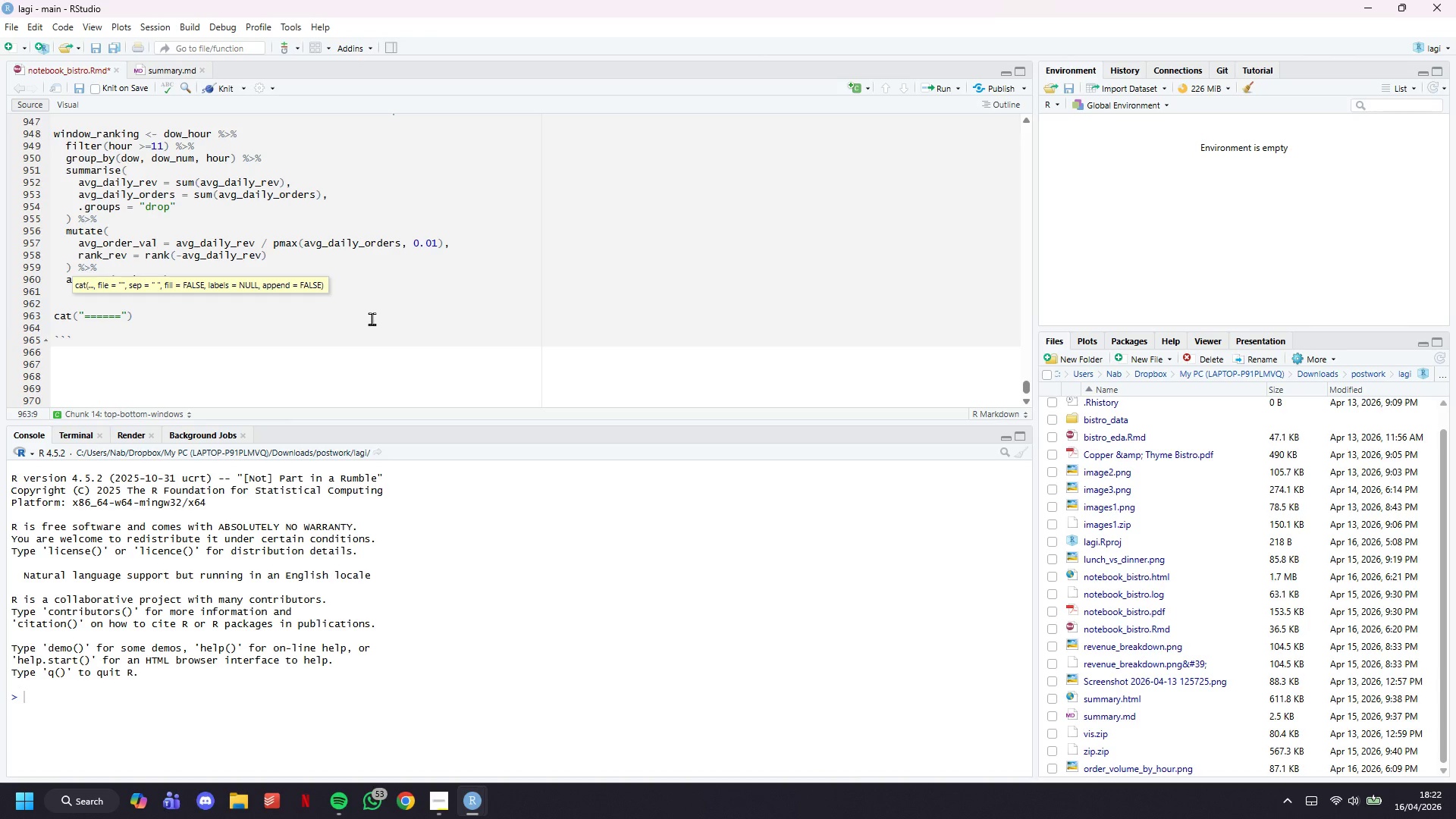 
type( TOP 3 PERFORMING WINDOWS )
 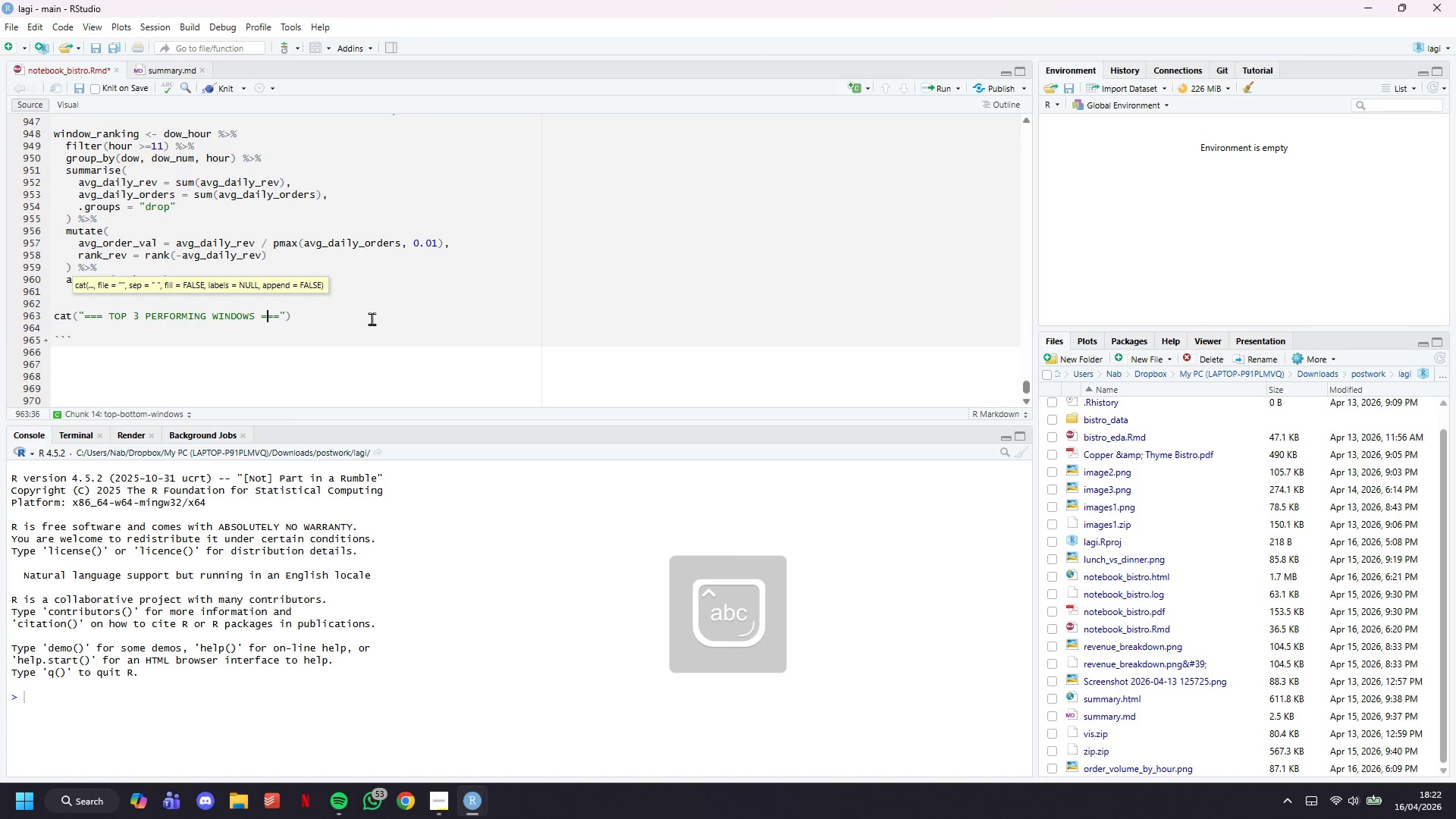 
key(ArrowRight)
 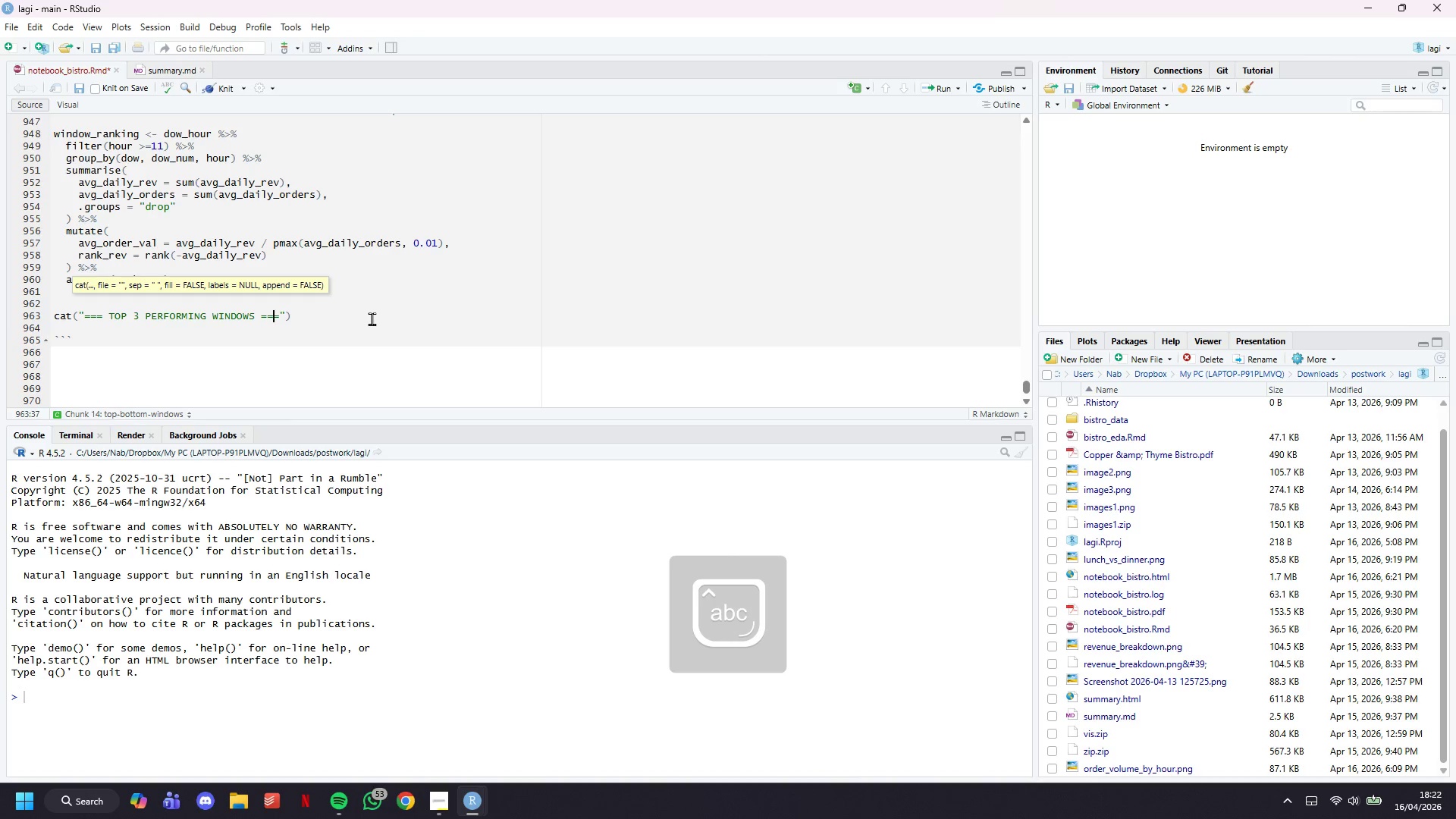 
key(ArrowRight)
 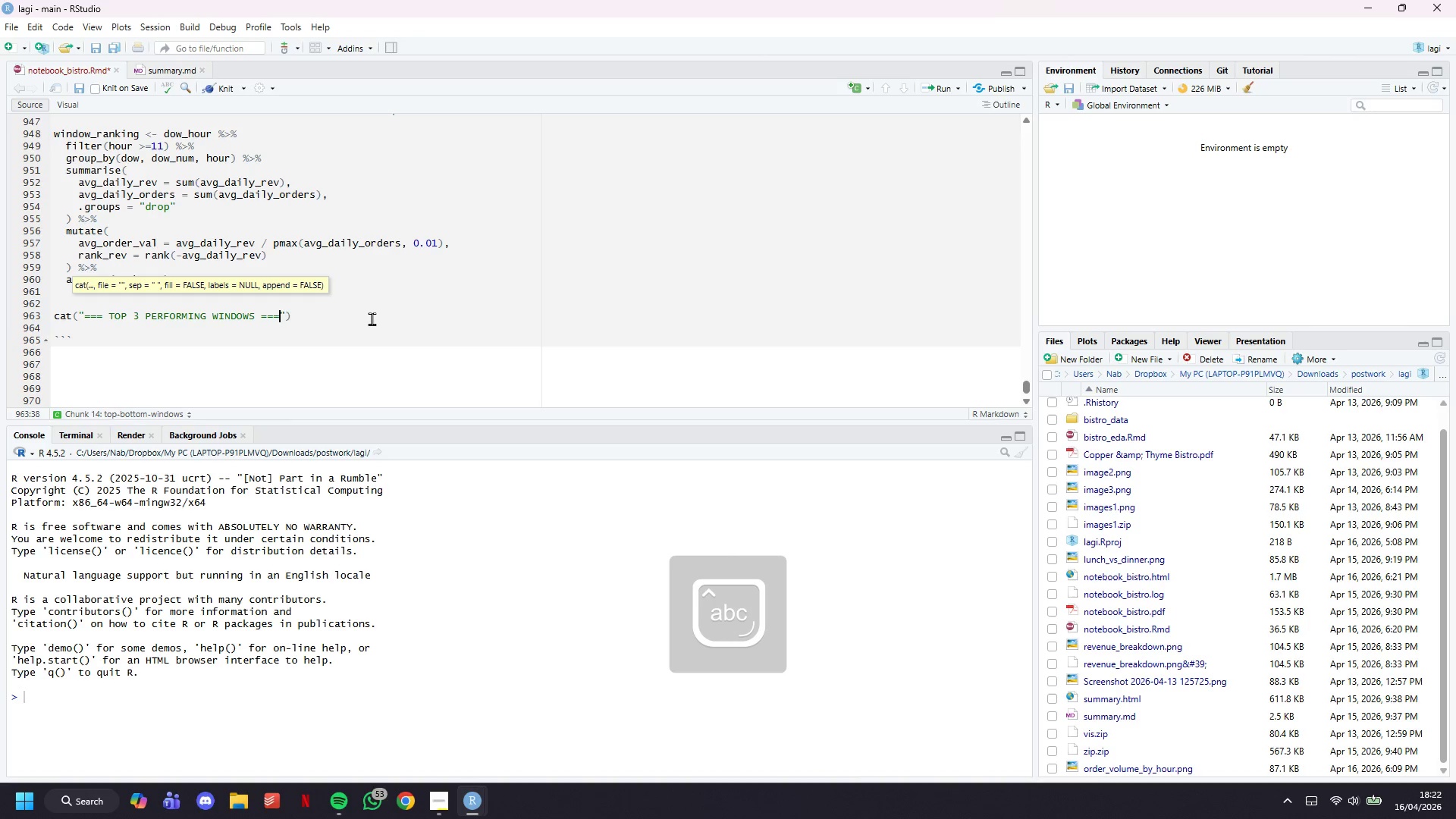 
key(ArrowRight)
 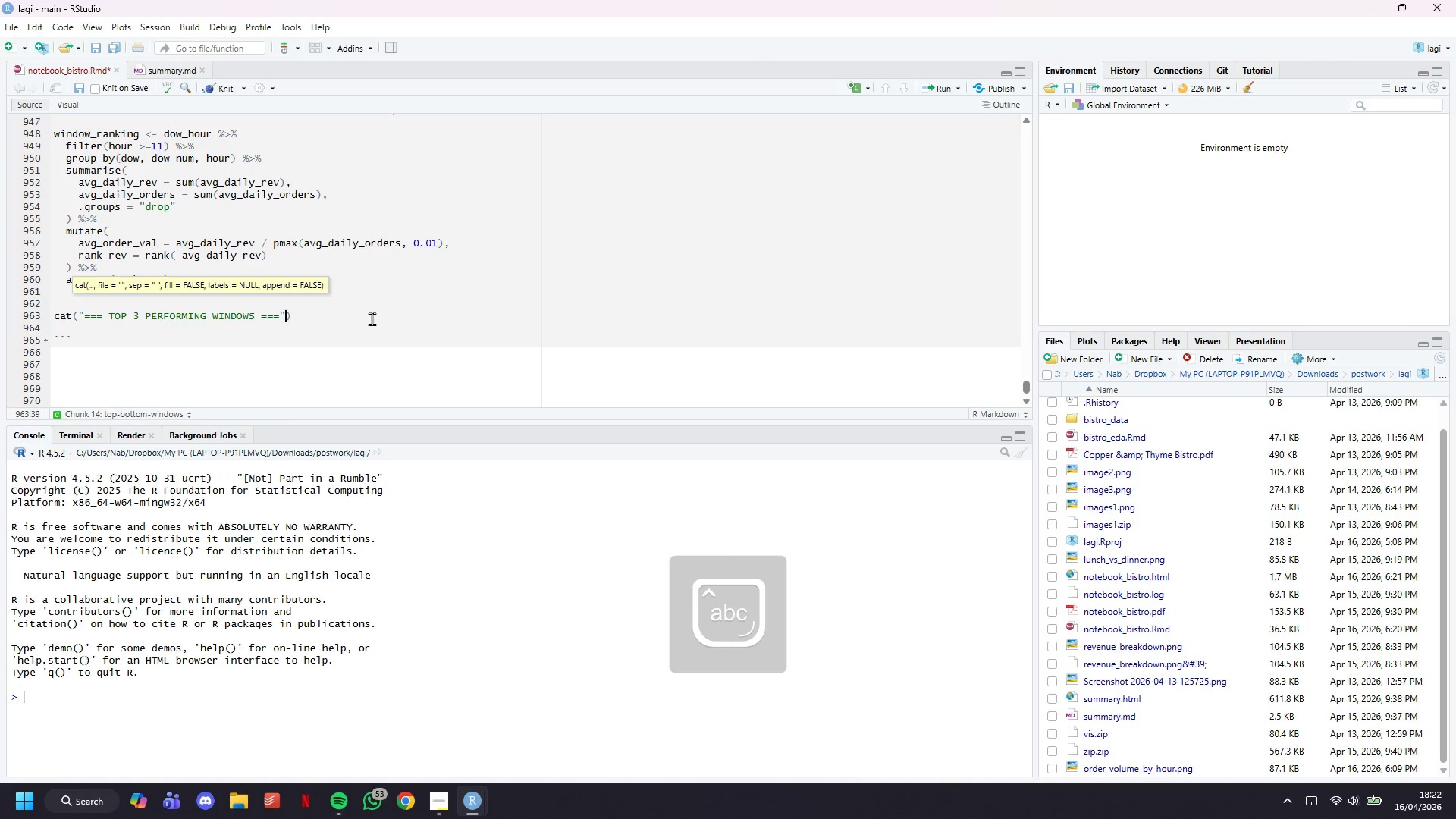 
key(ArrowRight)
 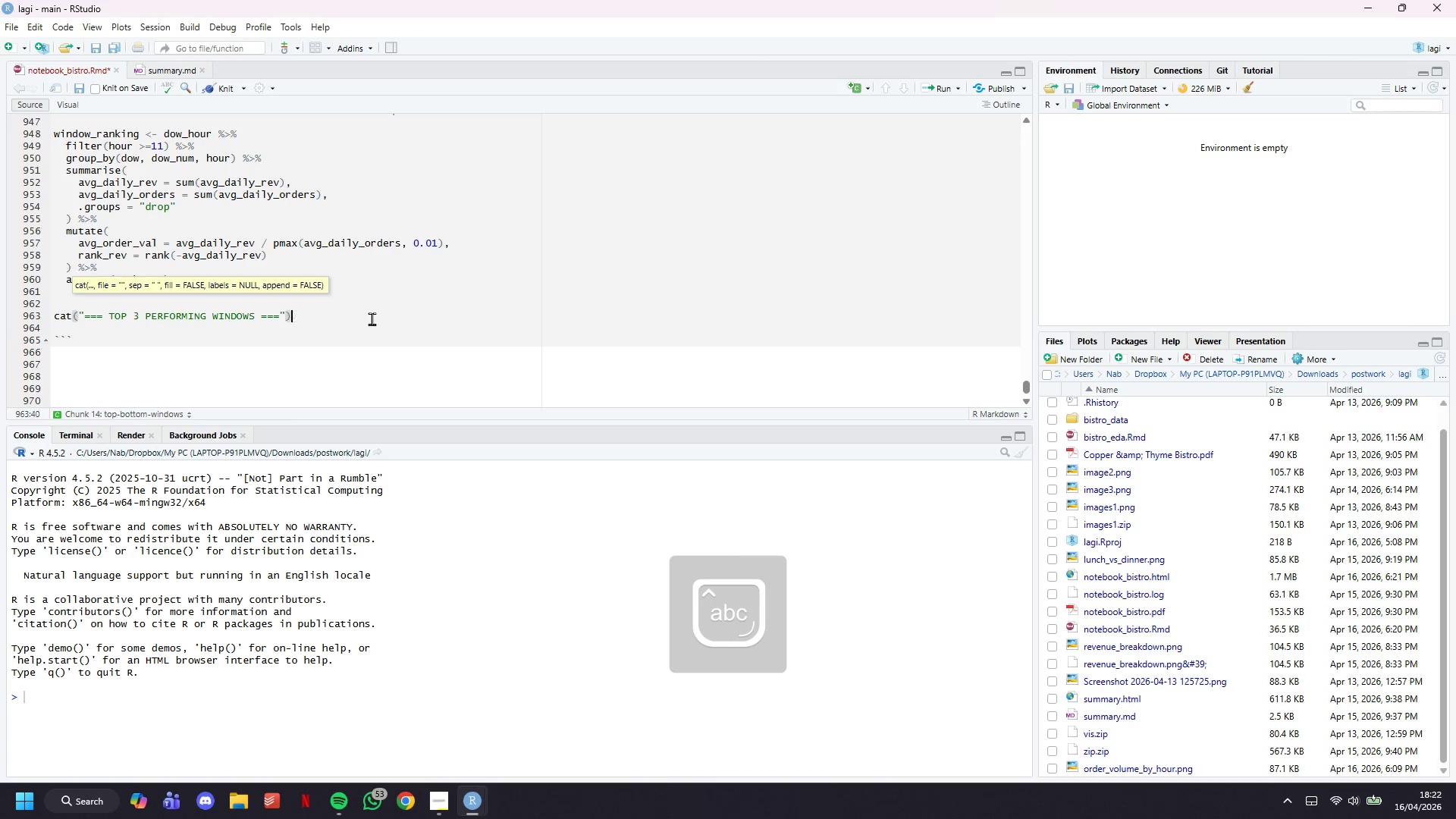 
key(ArrowRight)
 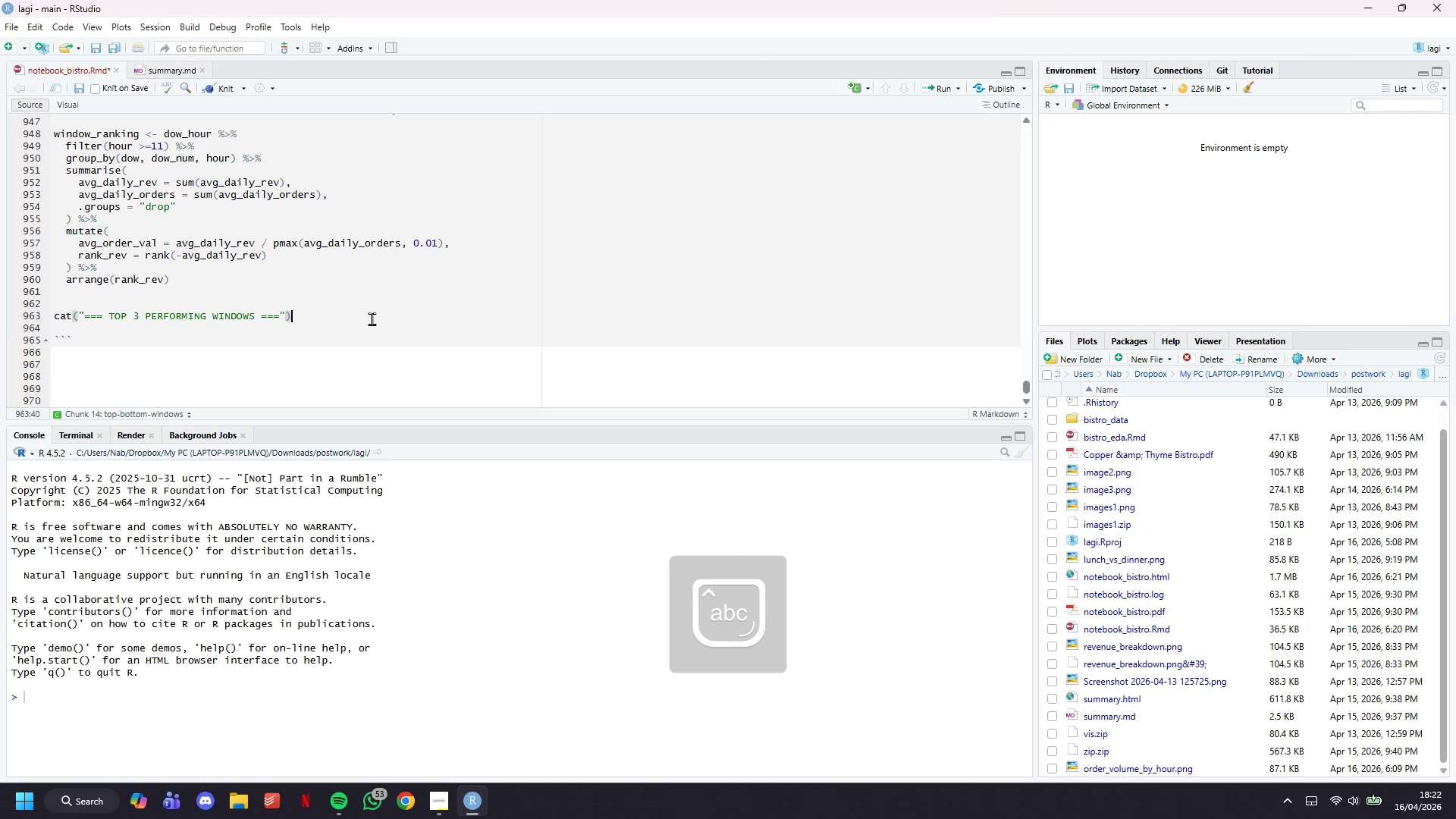 
key(Enter)
 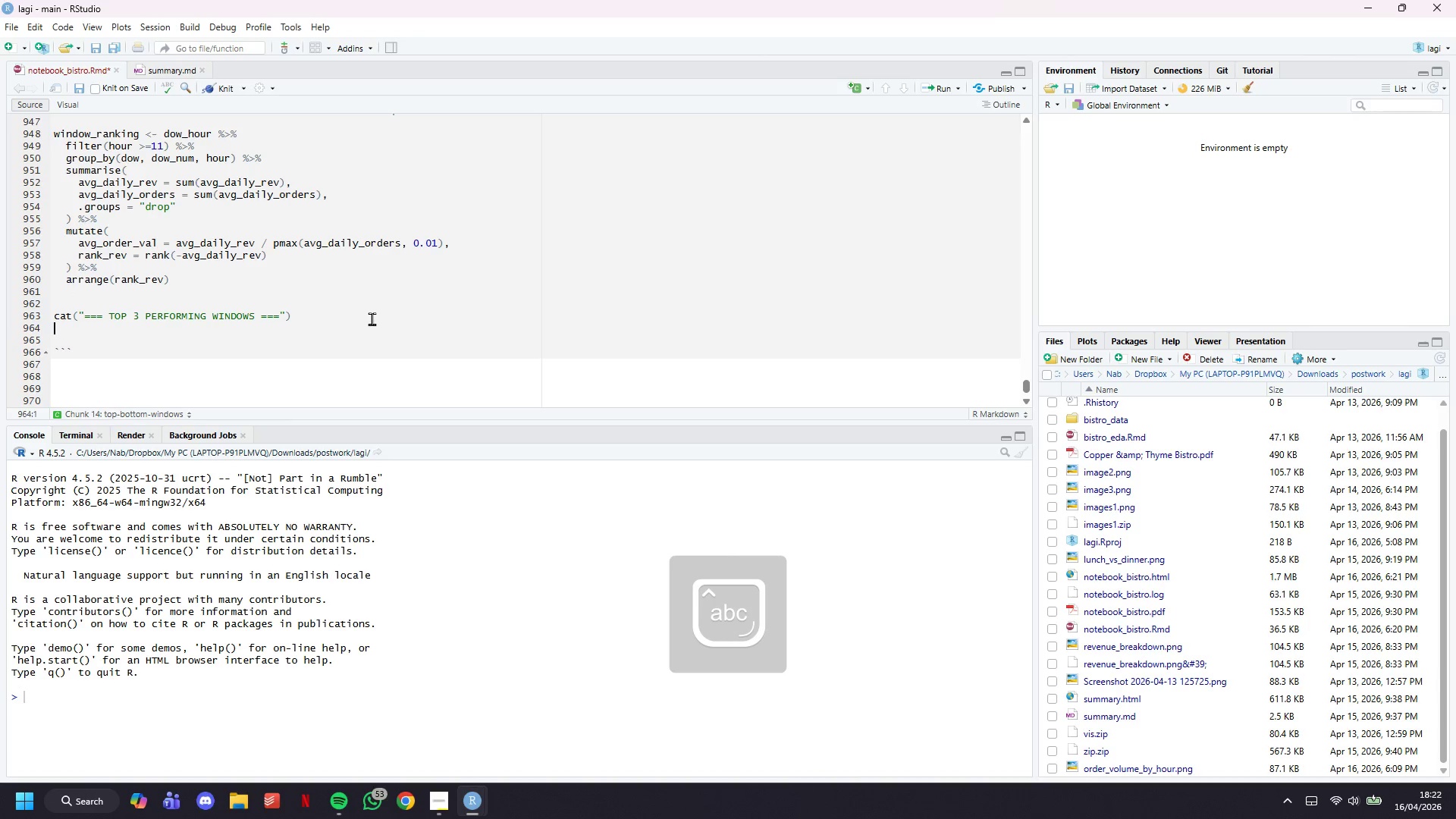 
key(Enter)
 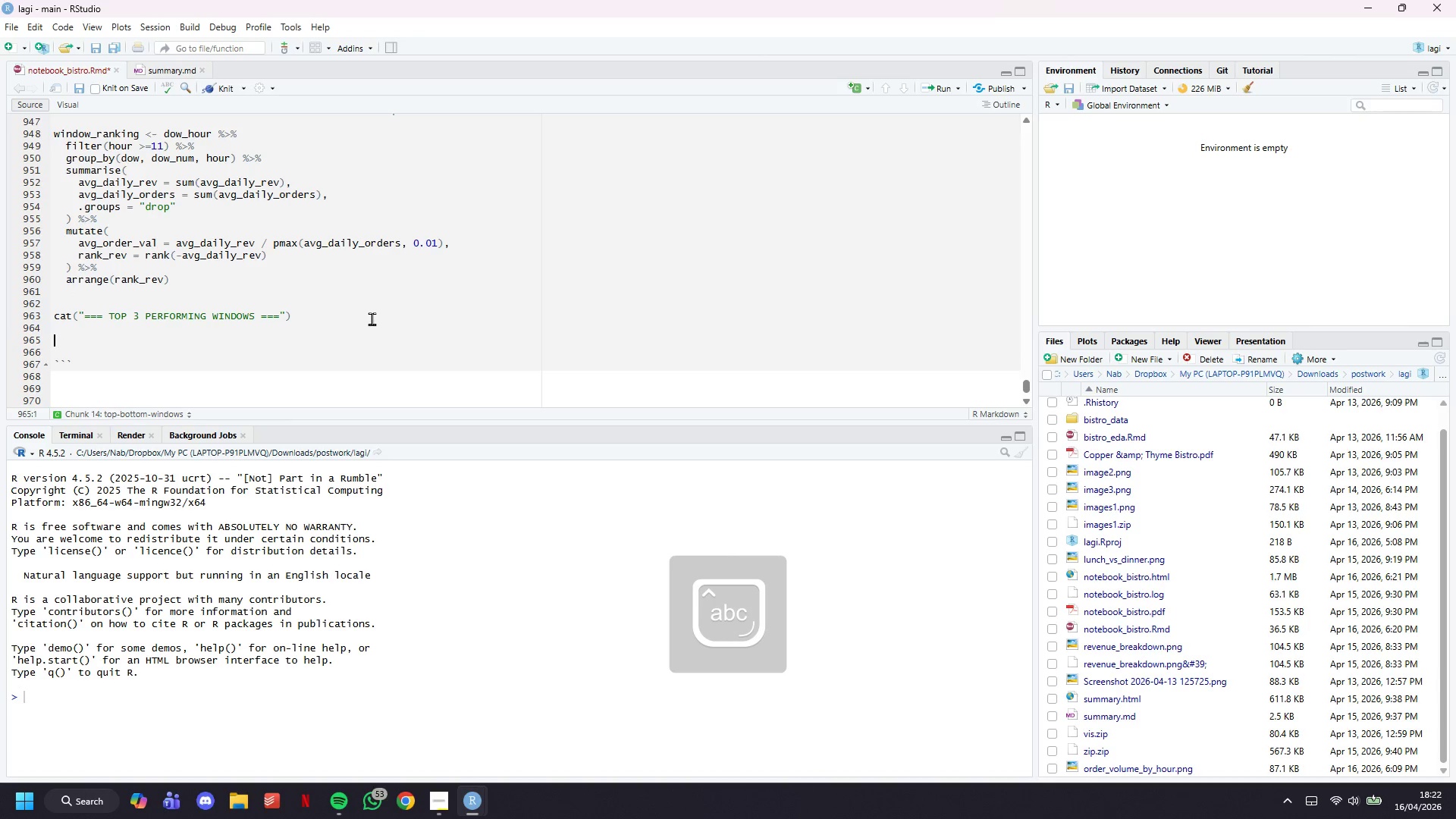 
key(Enter)
 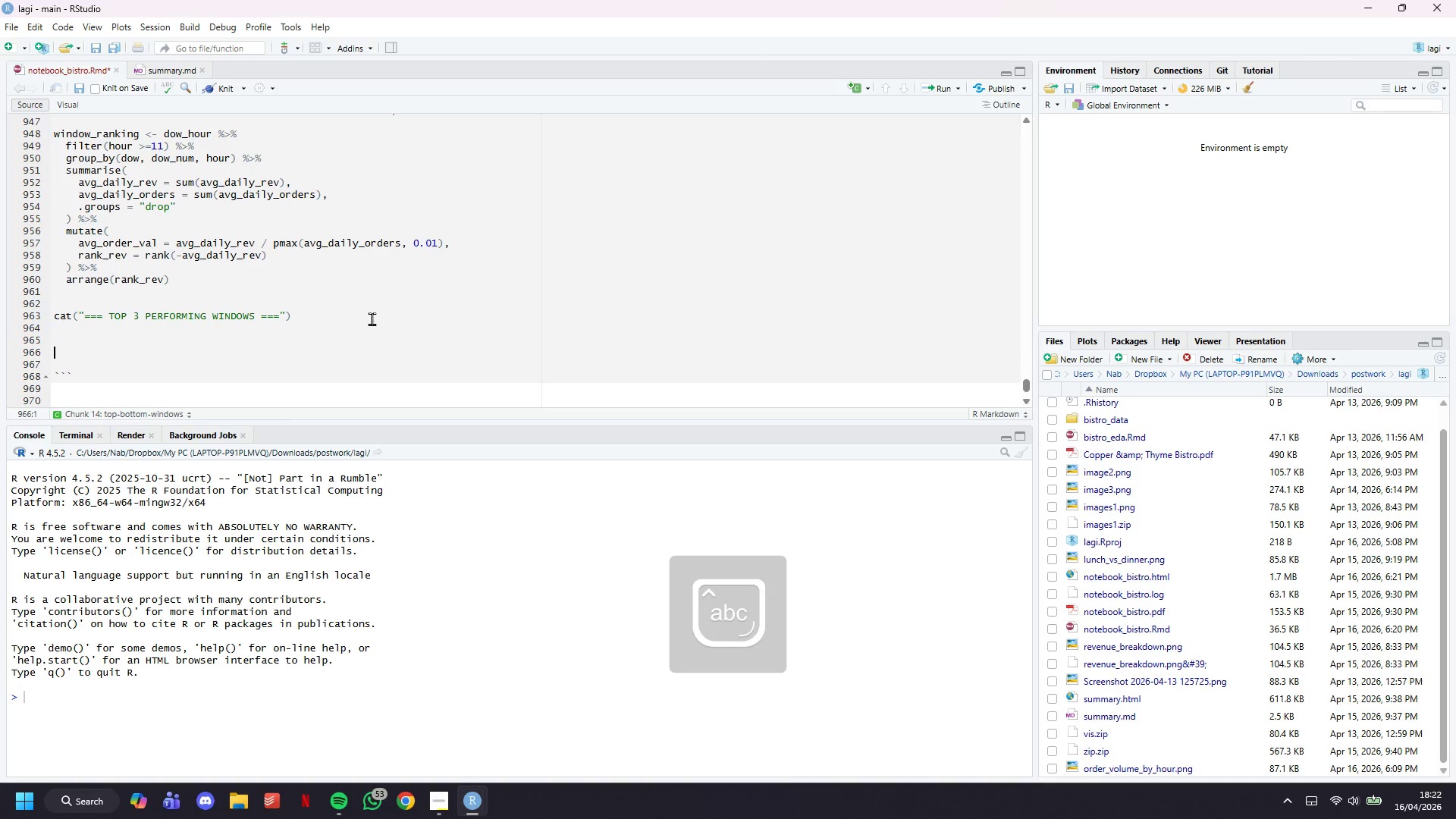 
key(ArrowUp)
 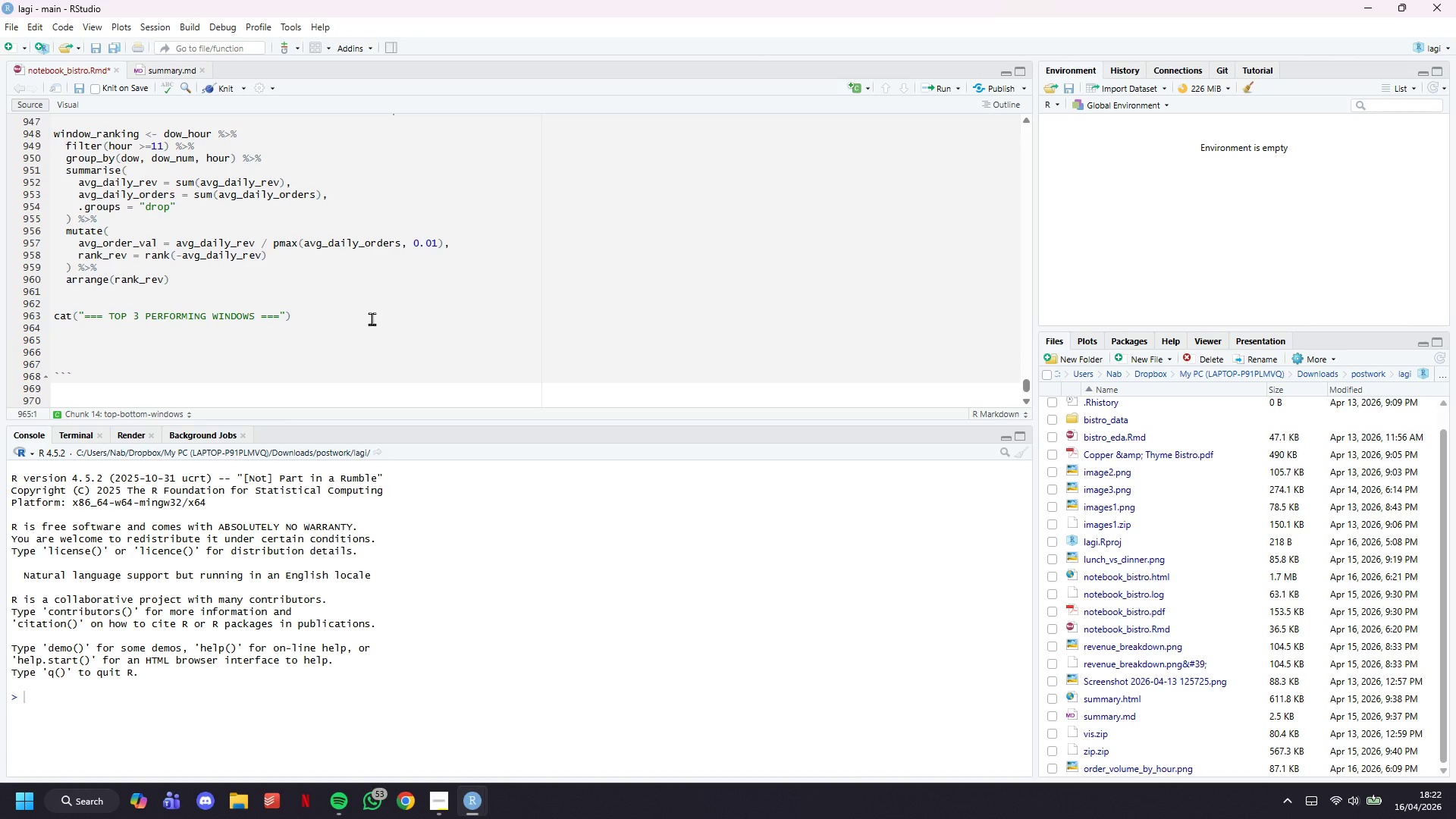 
wait(10.62)
 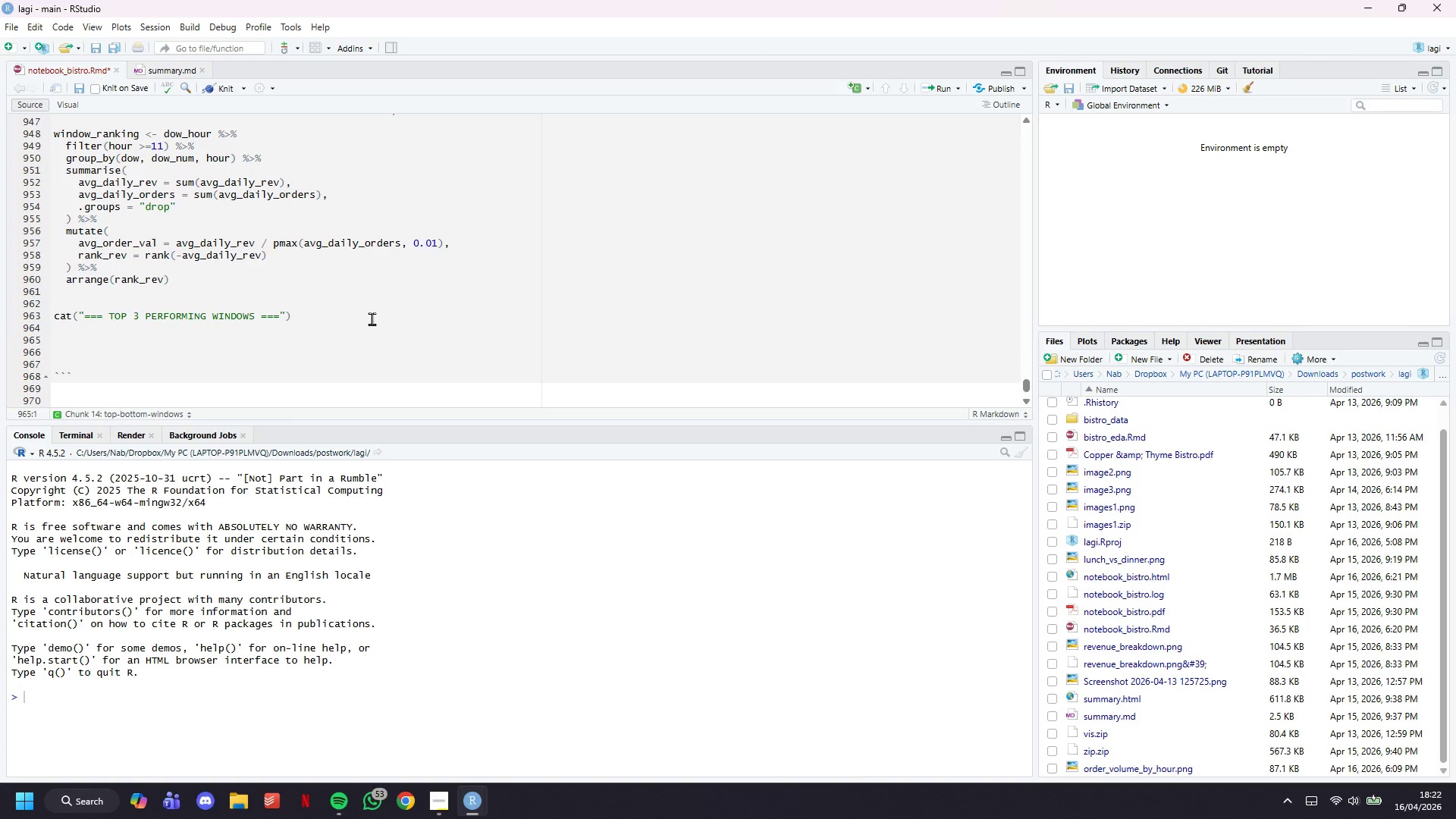 
type(window_ranking)
 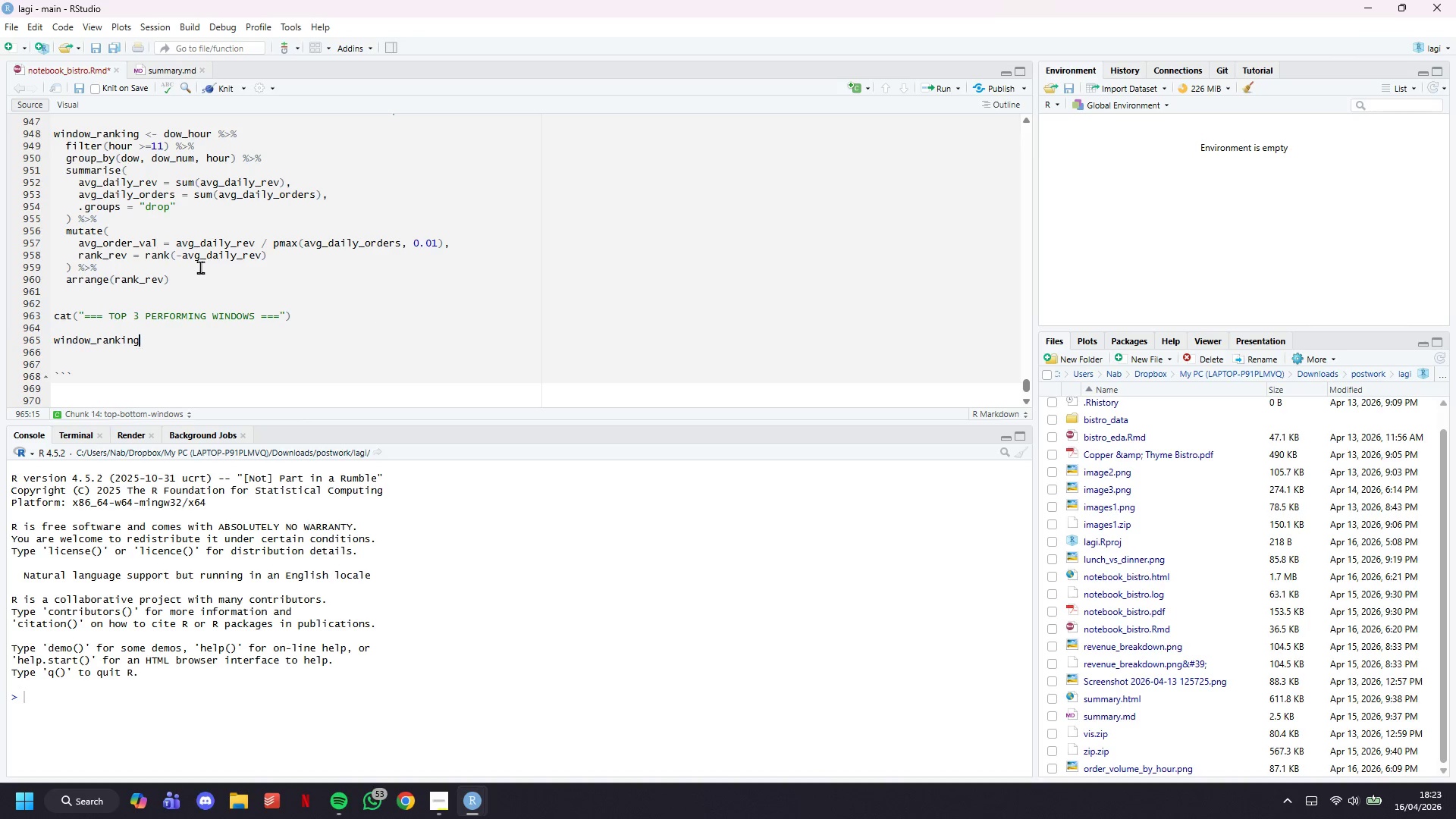 
wait(50.95)
 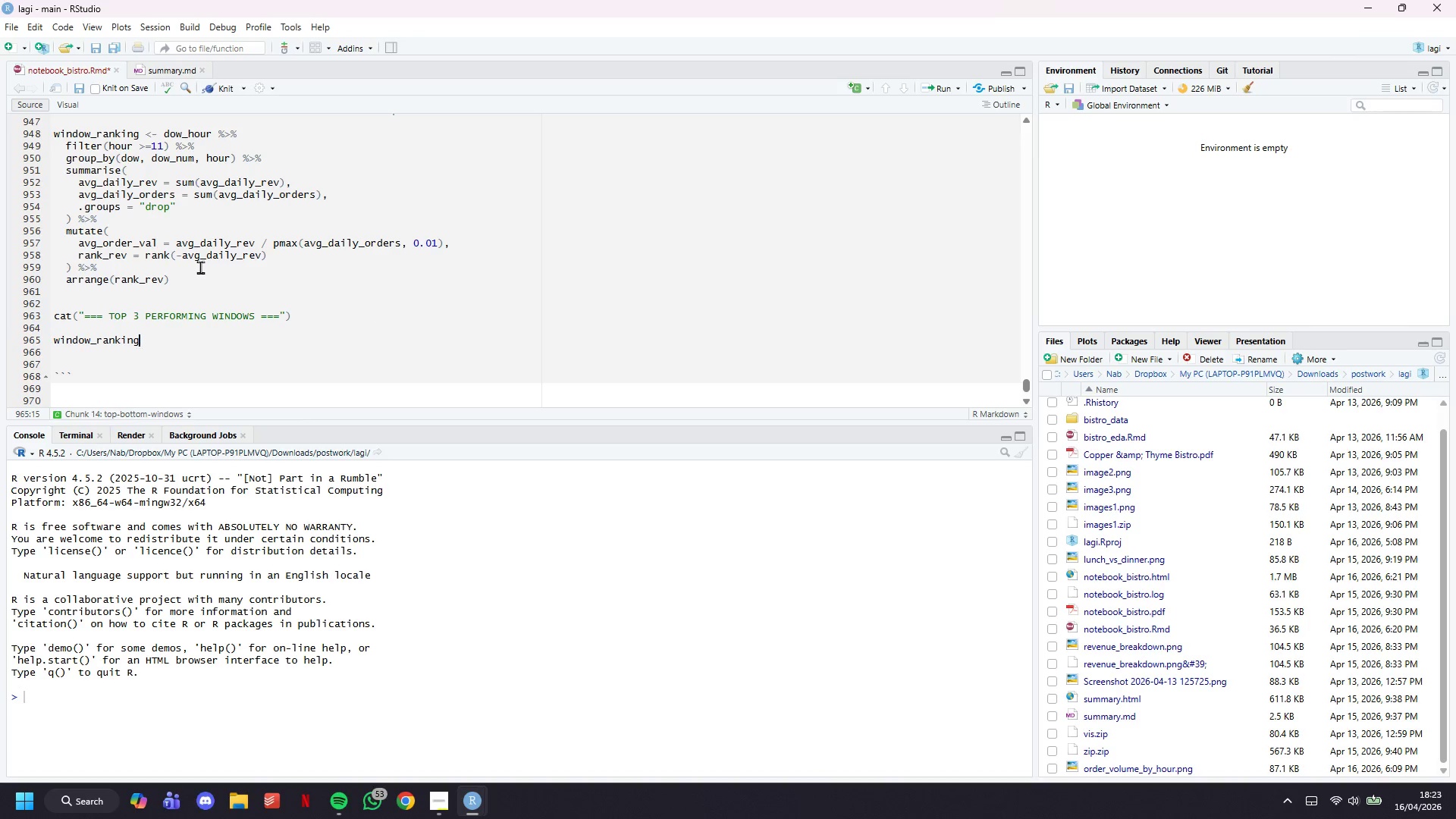 
scroll: coordinate [206, 206], scroll_direction: down, amount: 5.0
 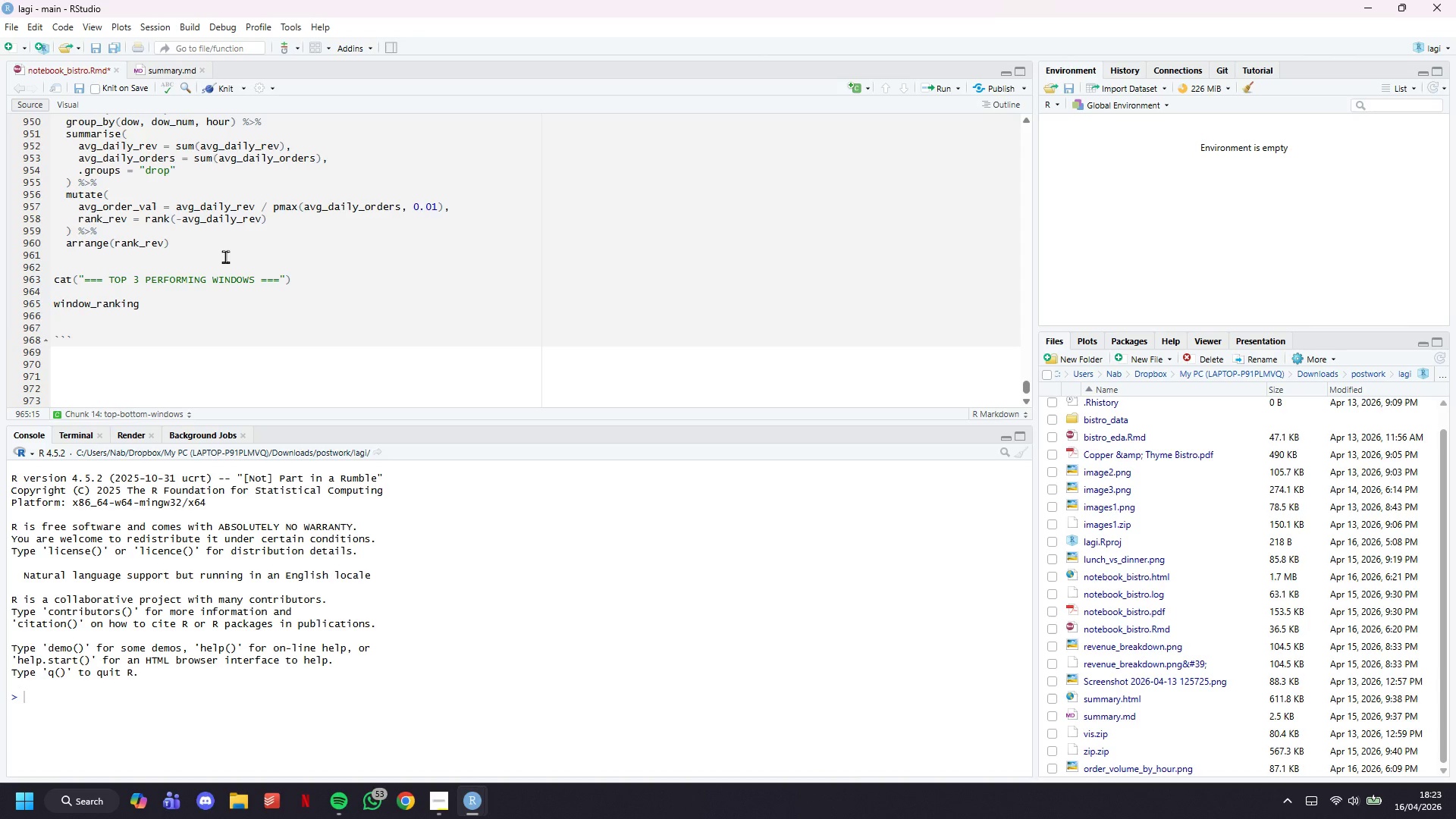 
wait(15.93)
 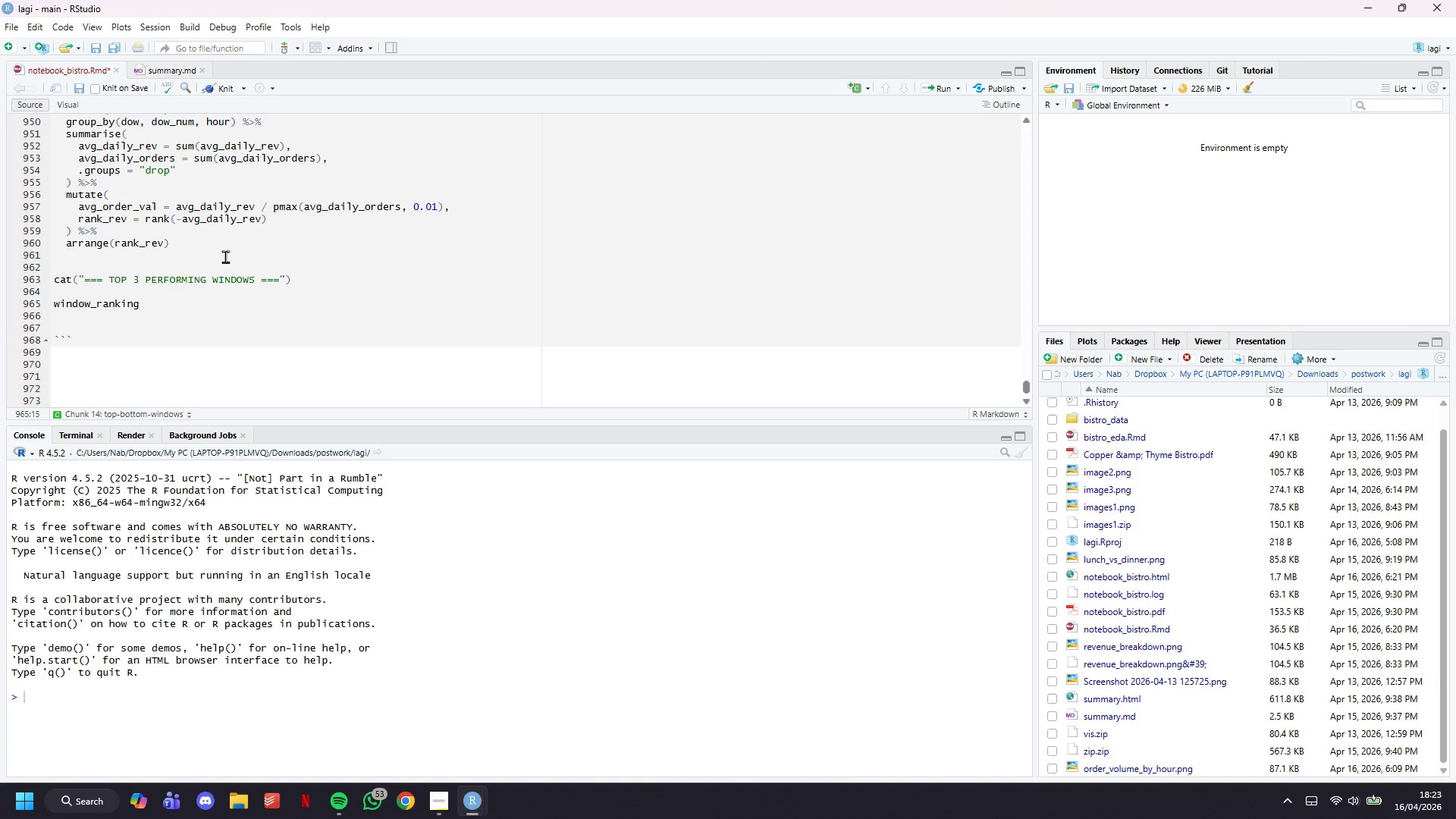 
key(Space)
 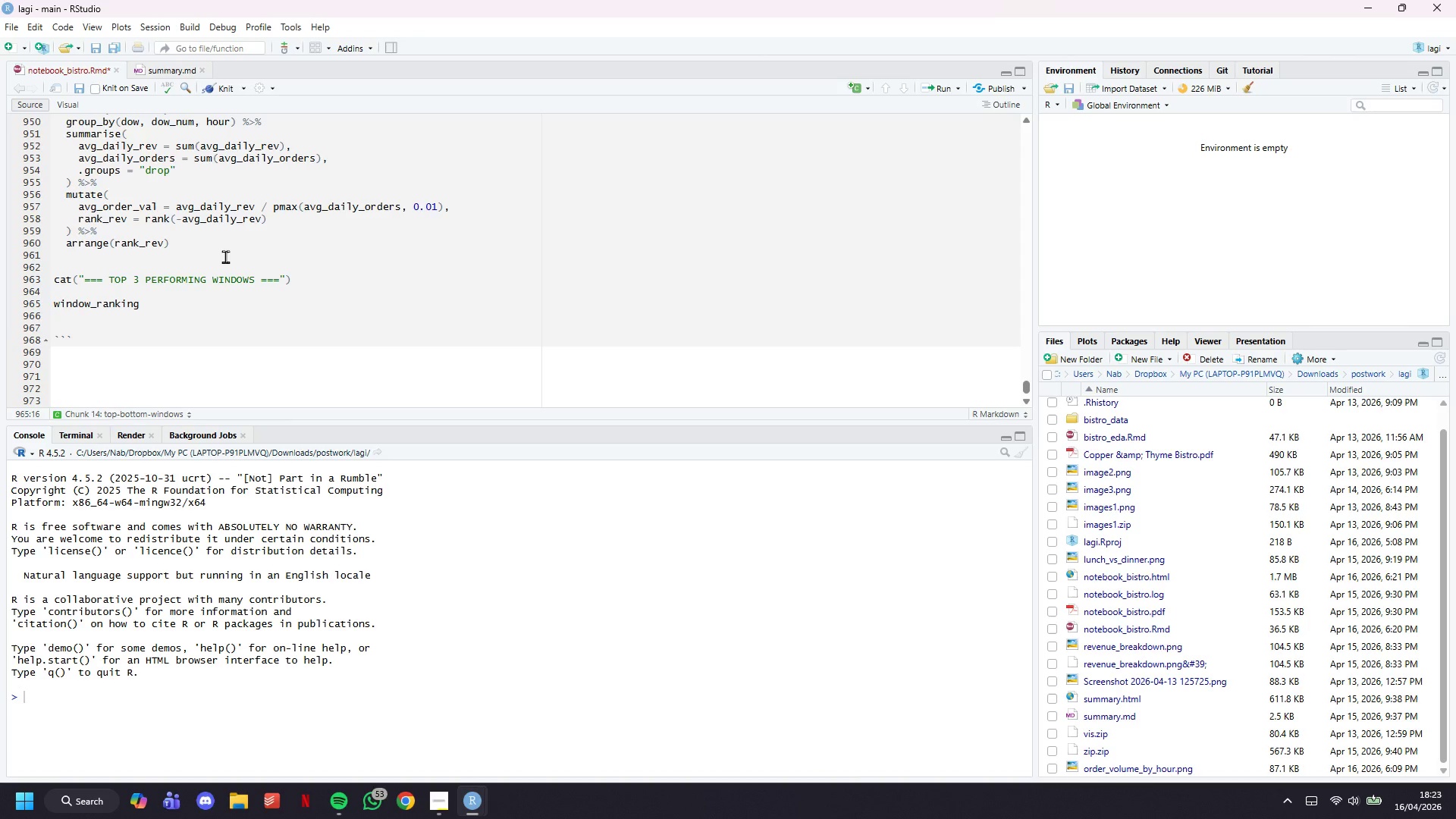 
key(Shift+5)
 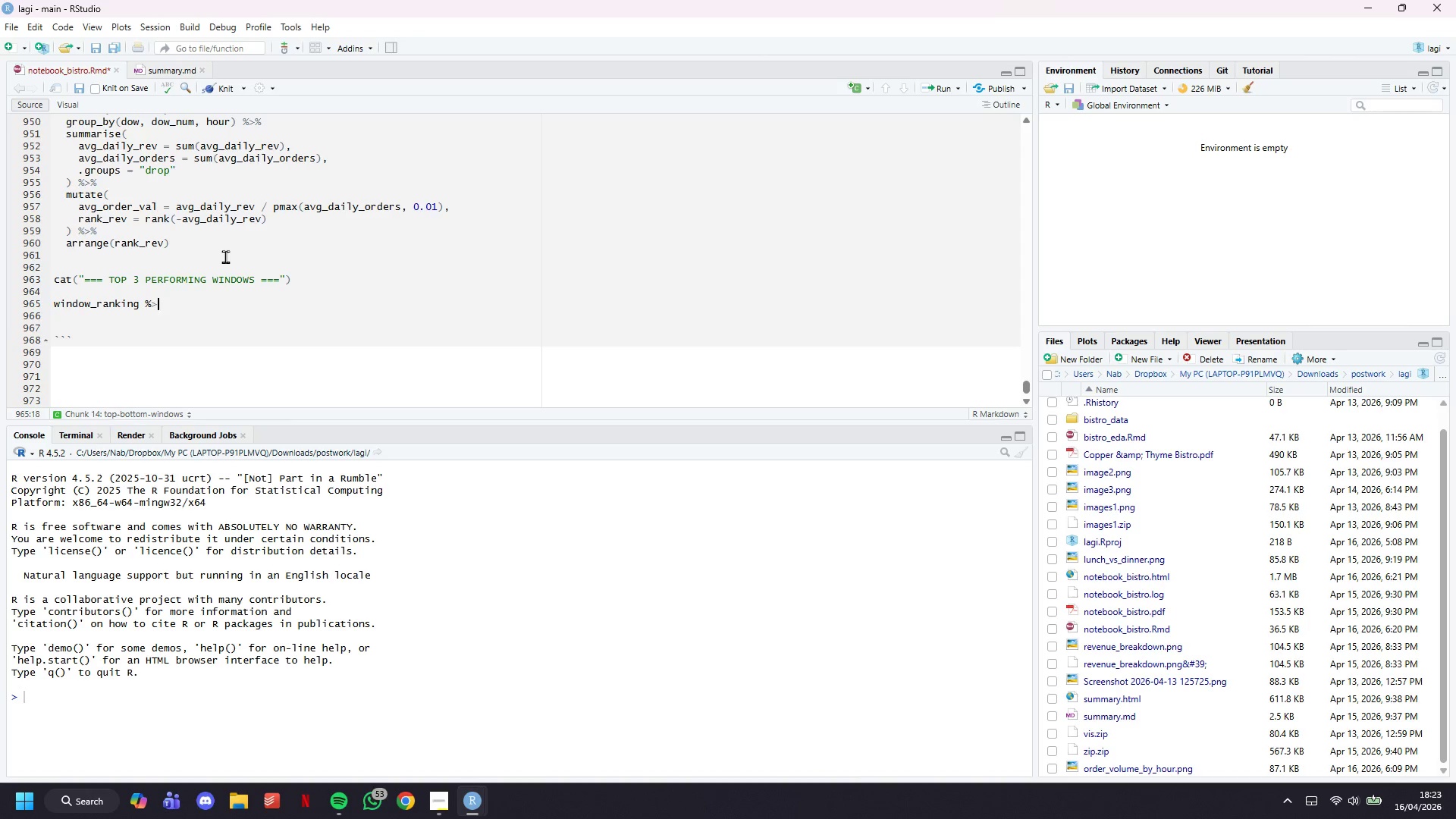 
key(Shift+Period)
 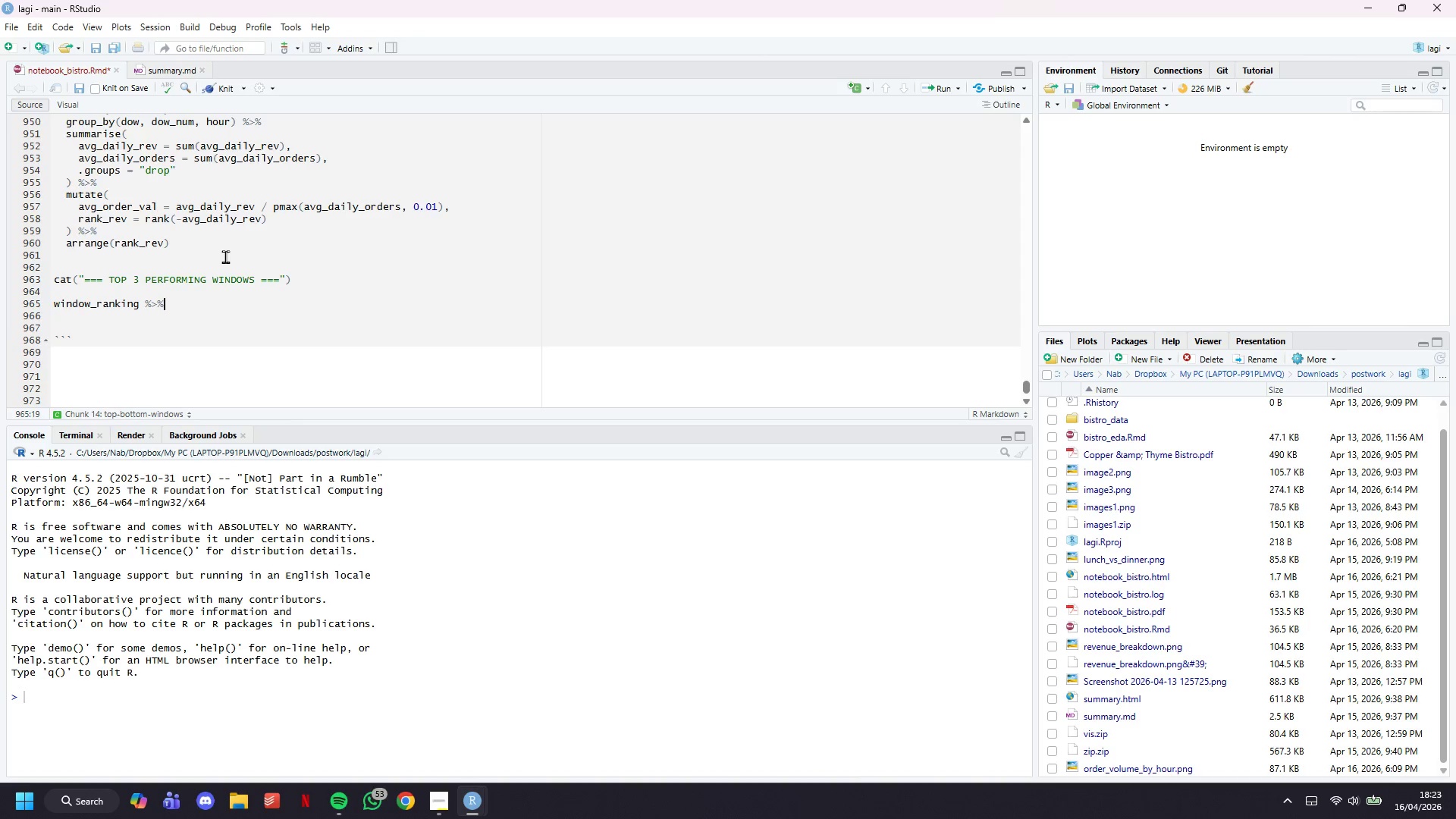 
key(Shift+5)
 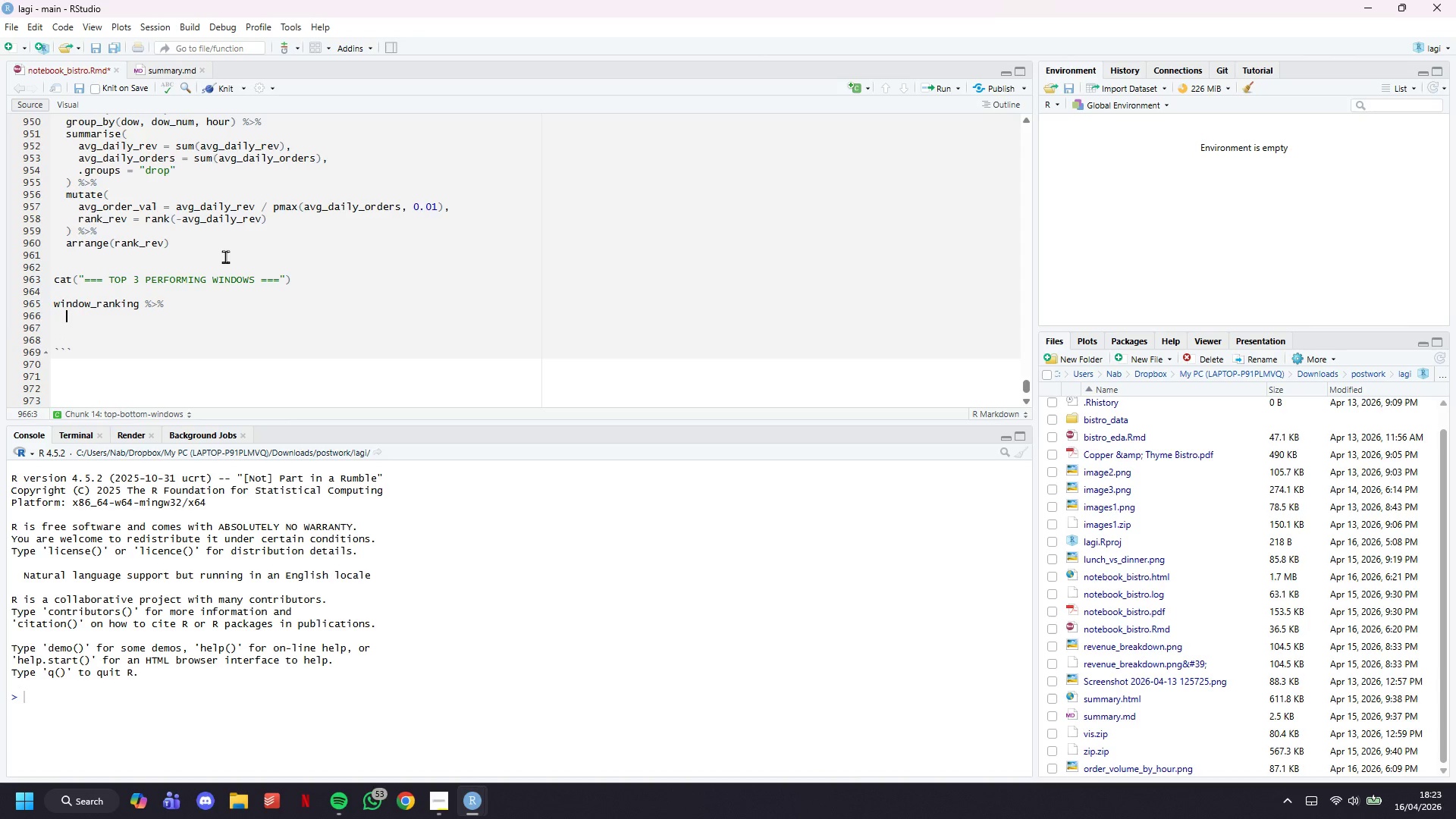 
key(Enter)
 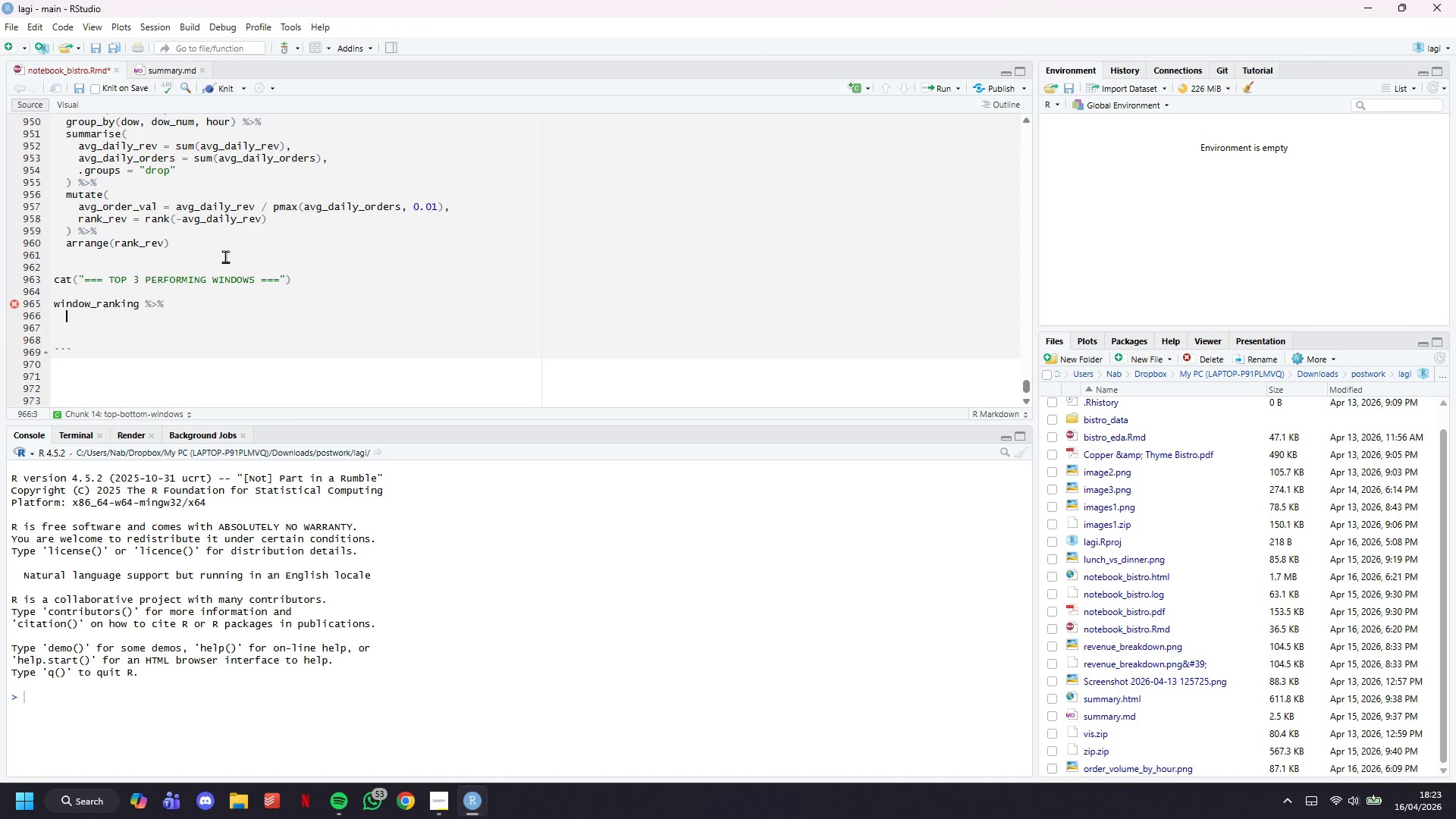 
wait(5.94)
 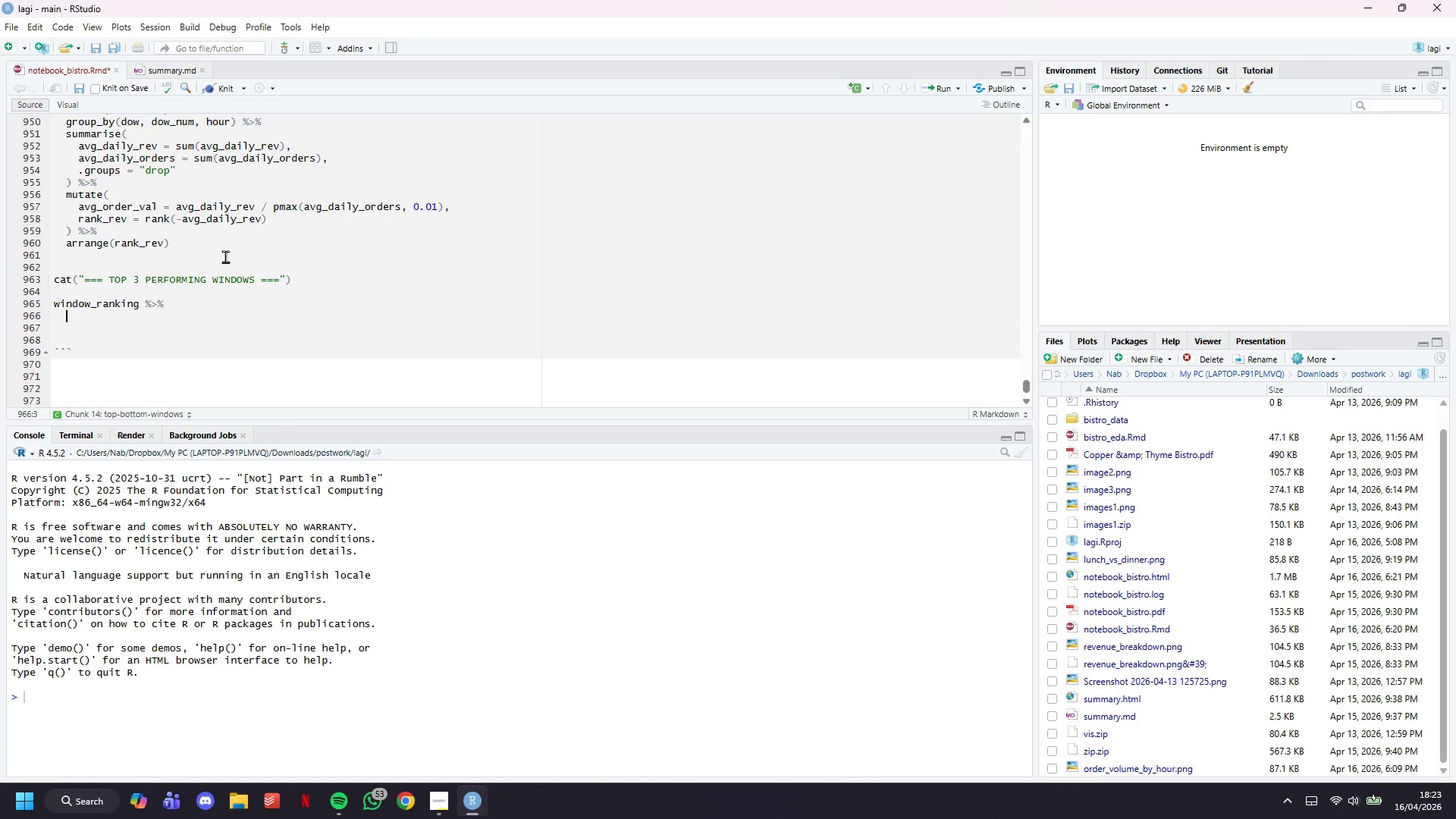 
type(slice_max(avg_daily_rev, n = 3)
 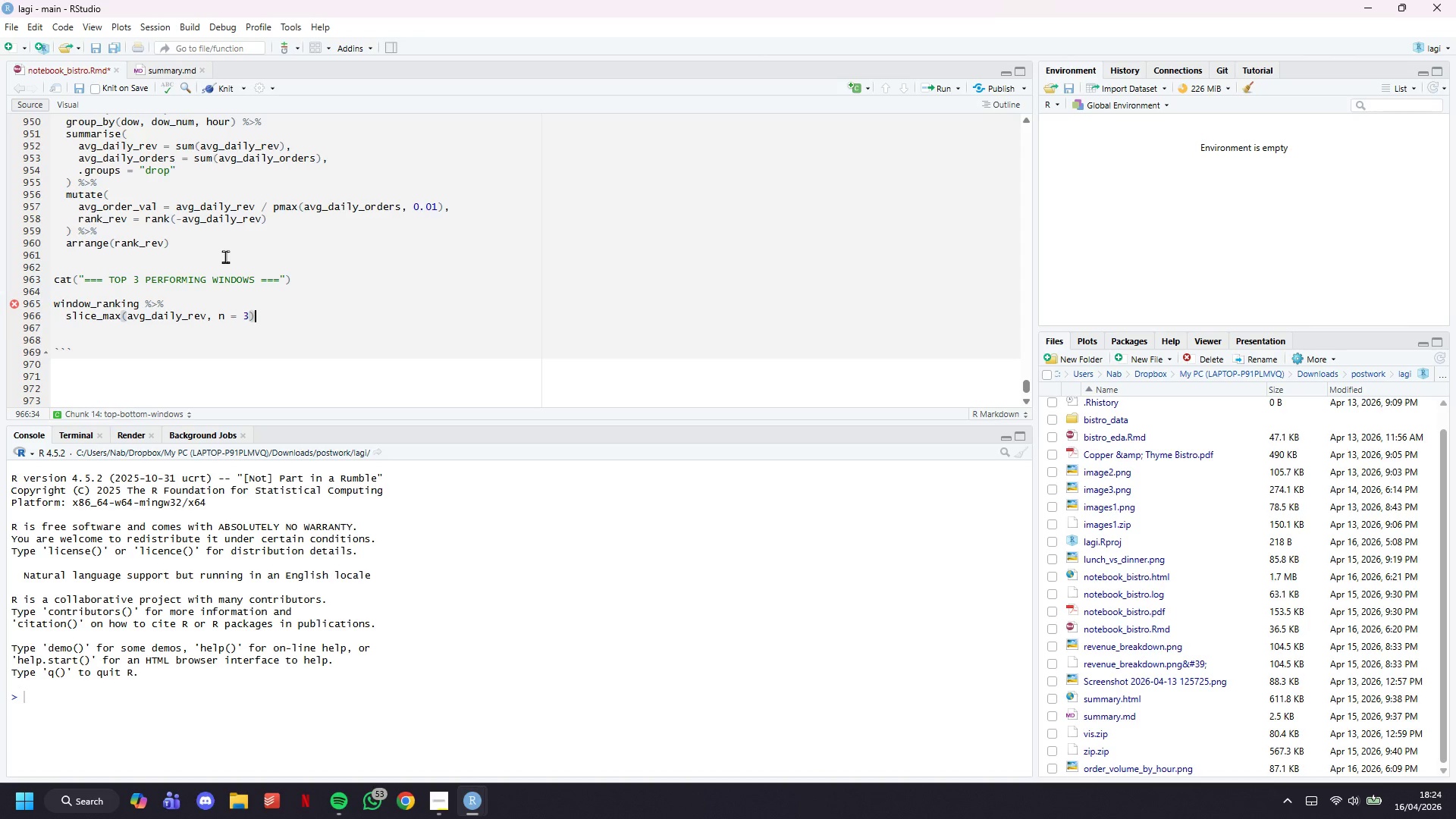 
 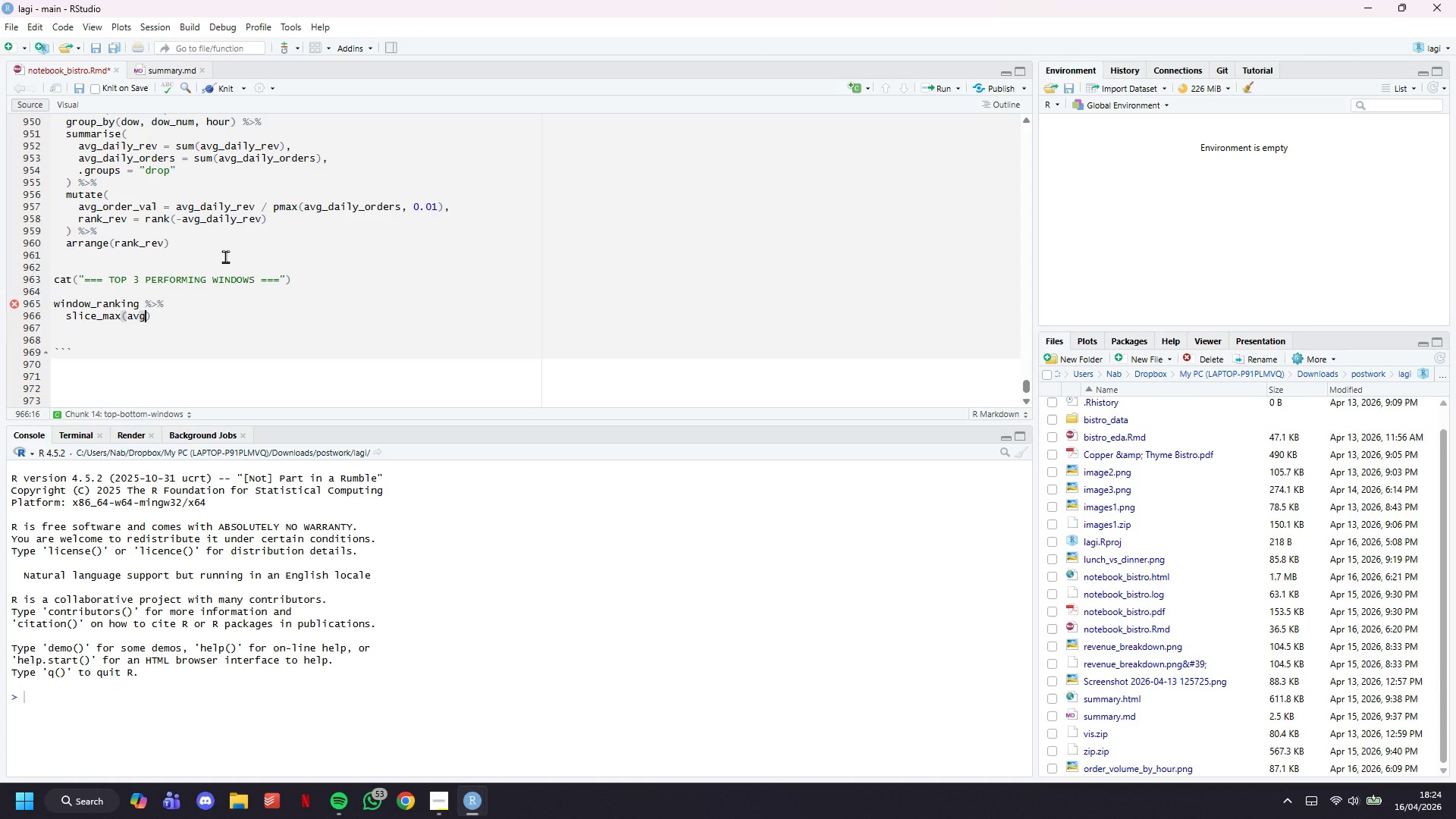 
key(ArrowRight)
 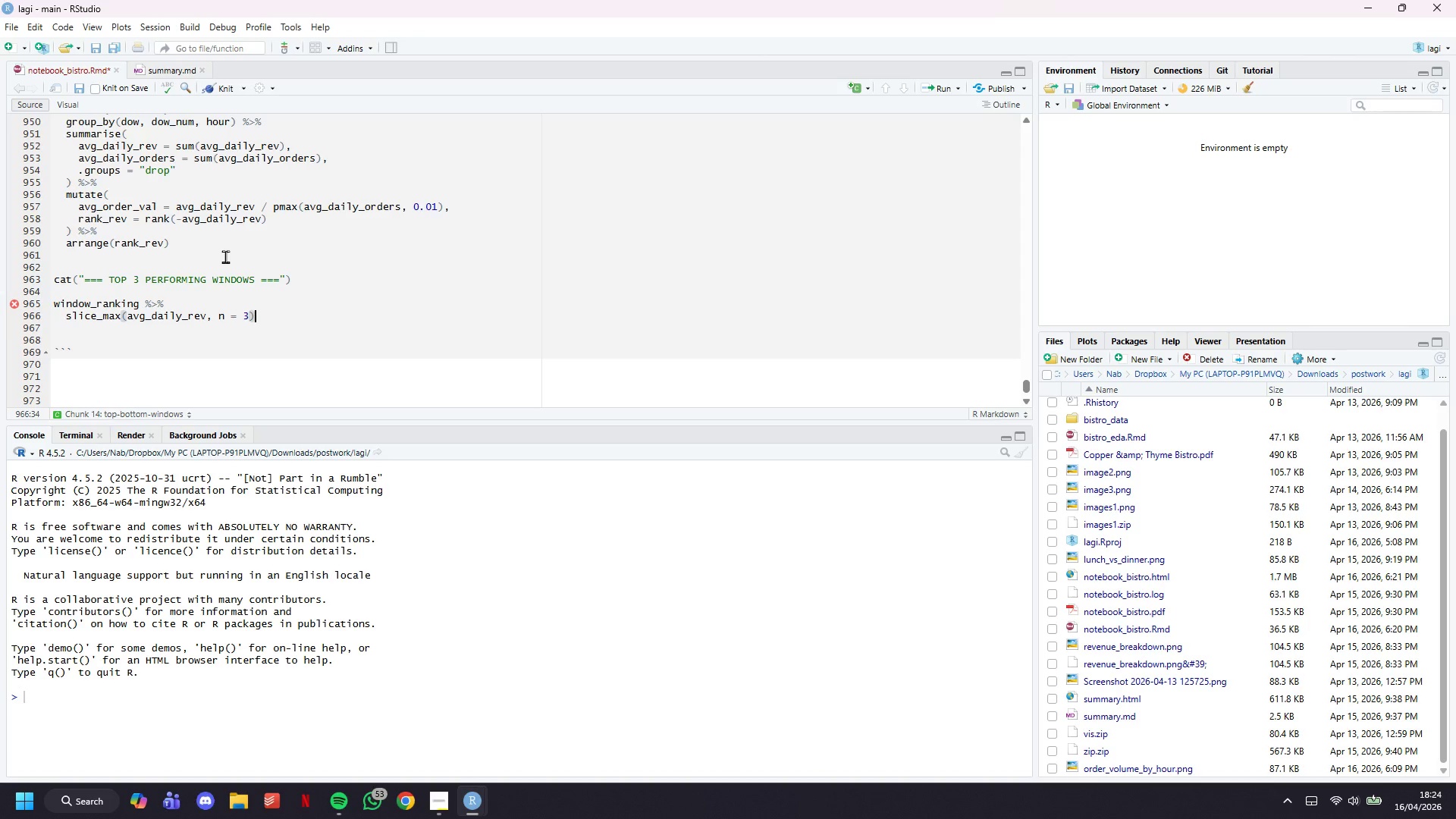 
key(Space)
 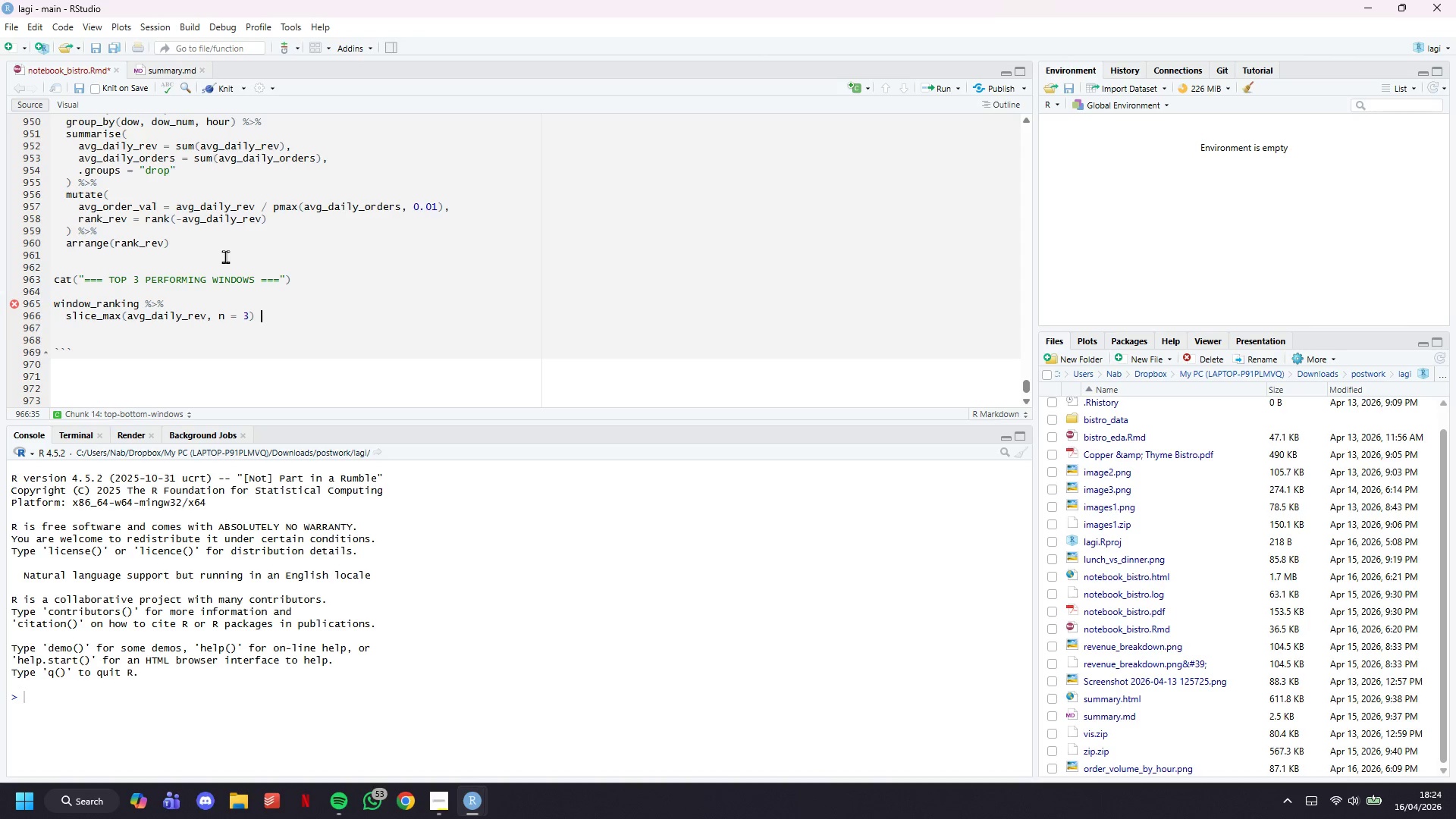 
key(Shift+5)
 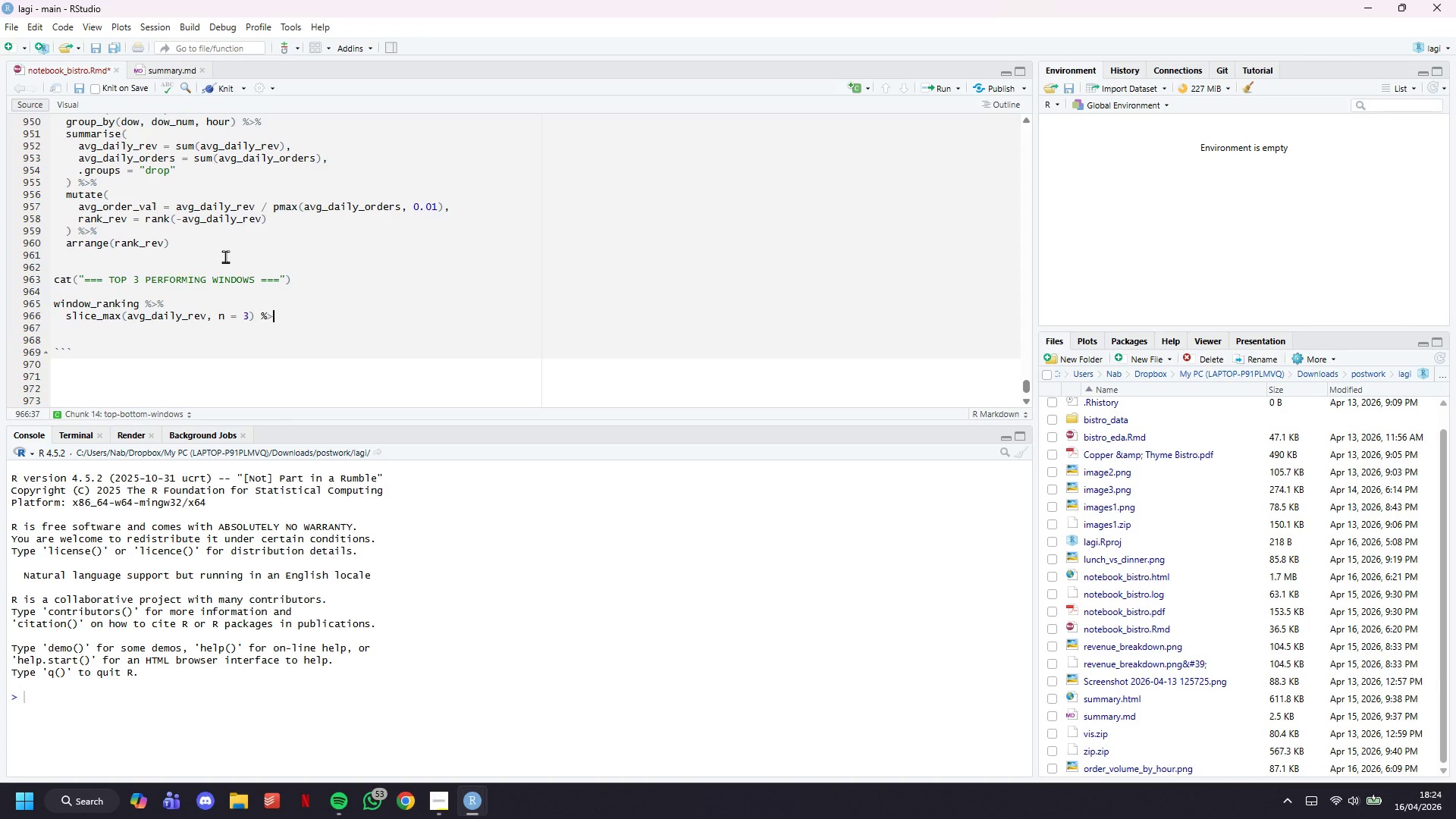 
key(Shift+Period)
 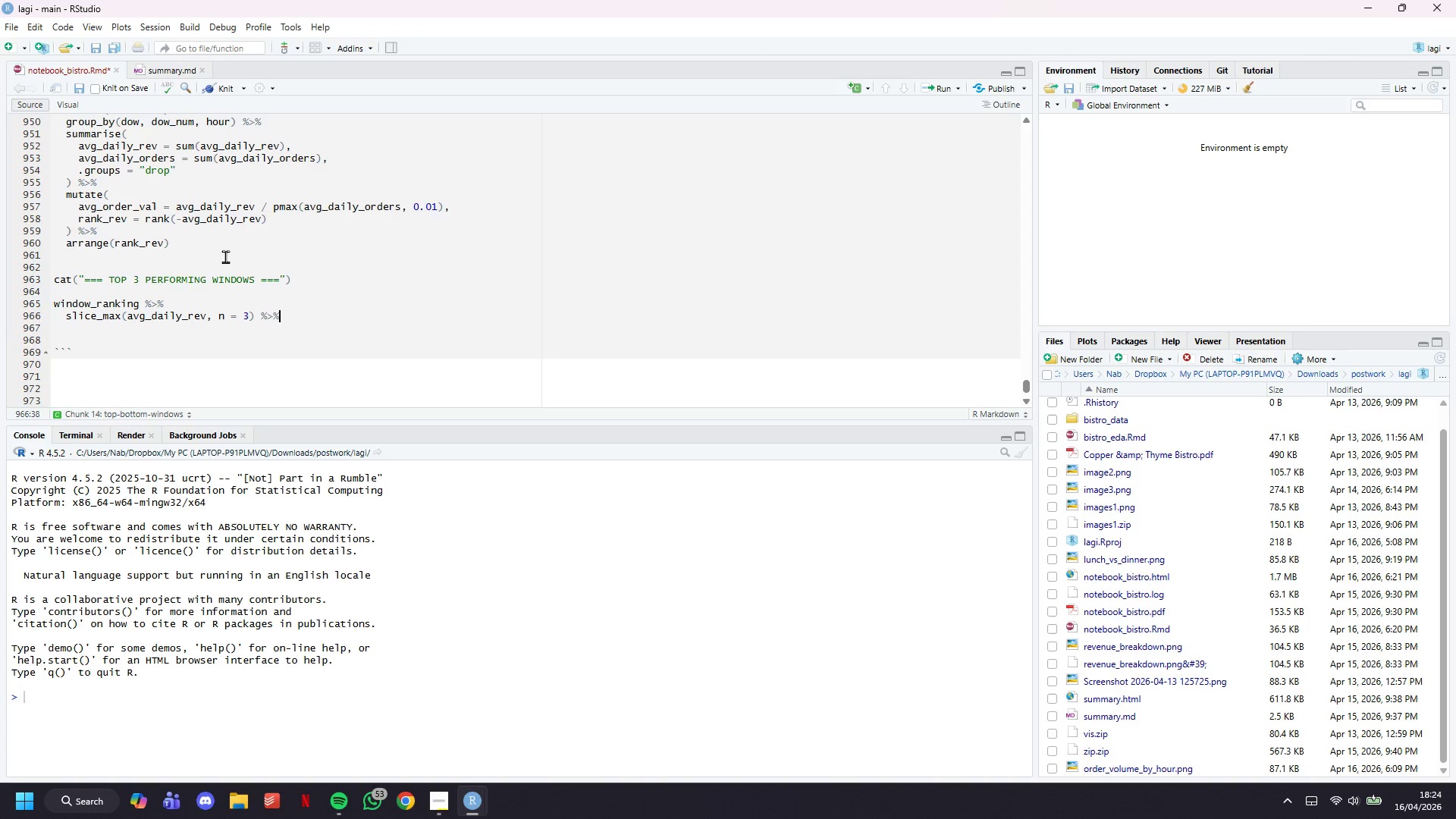 
key(Shift+5)
 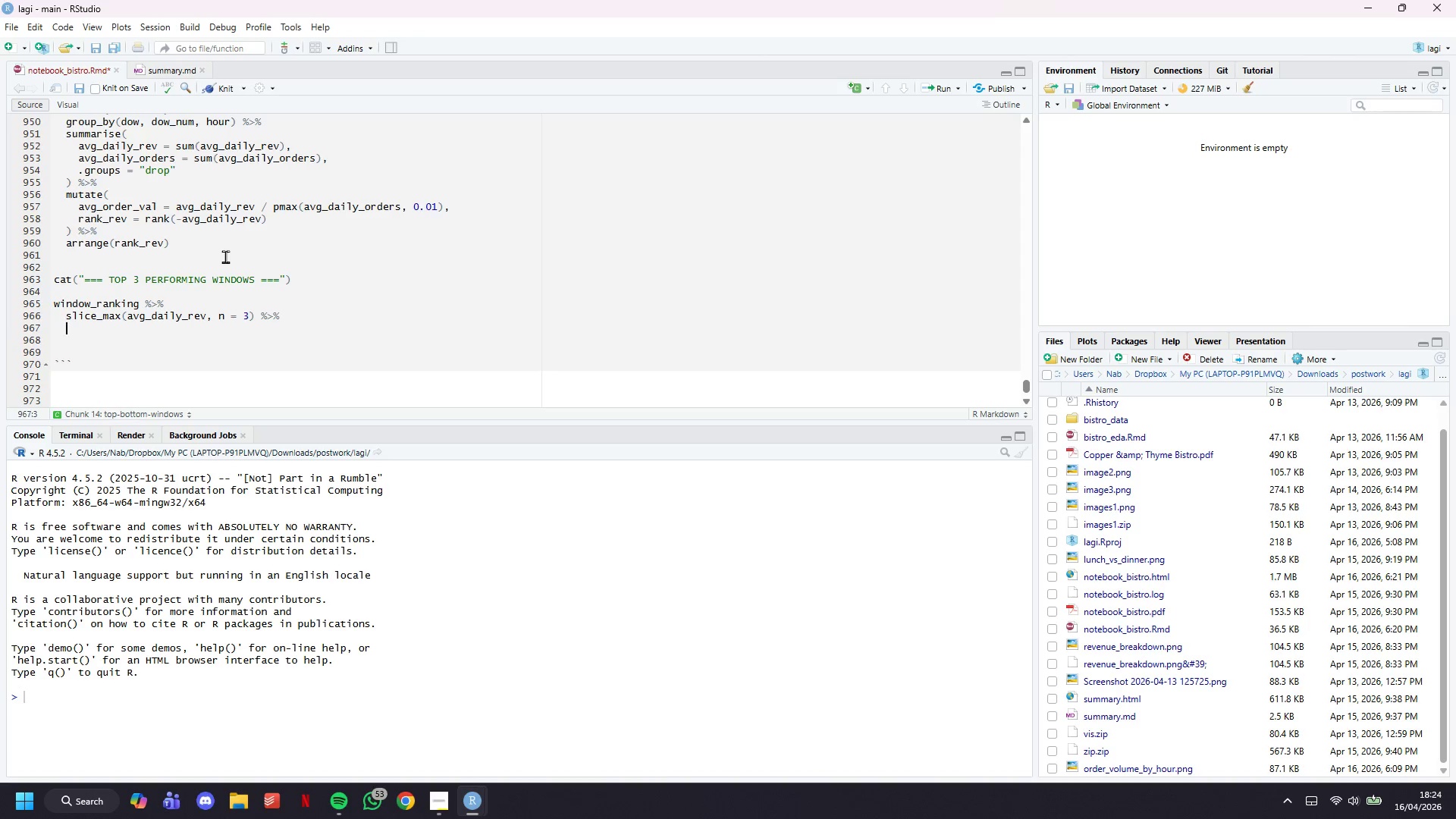 
key(Enter)
 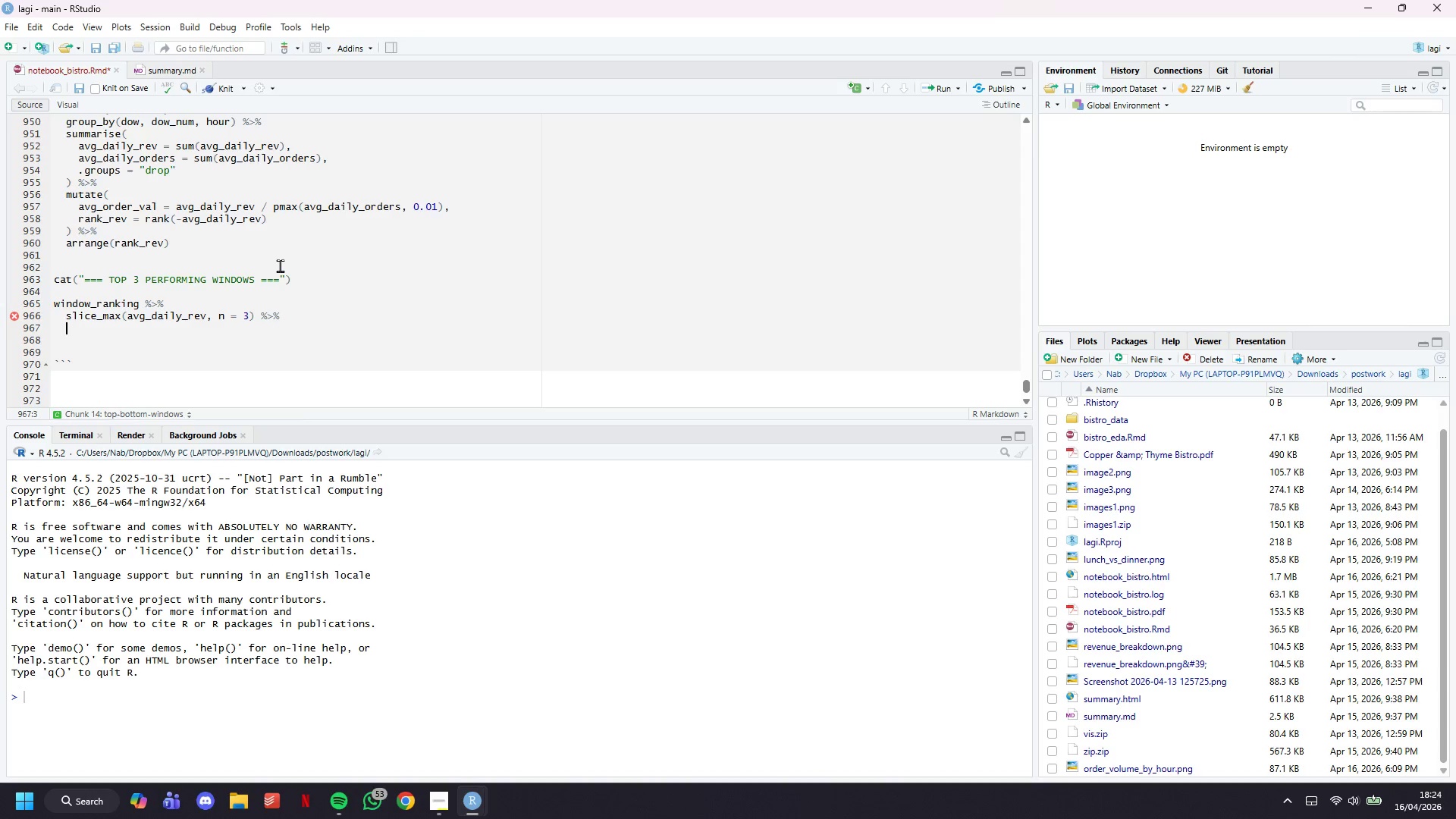 
wait(21.31)
 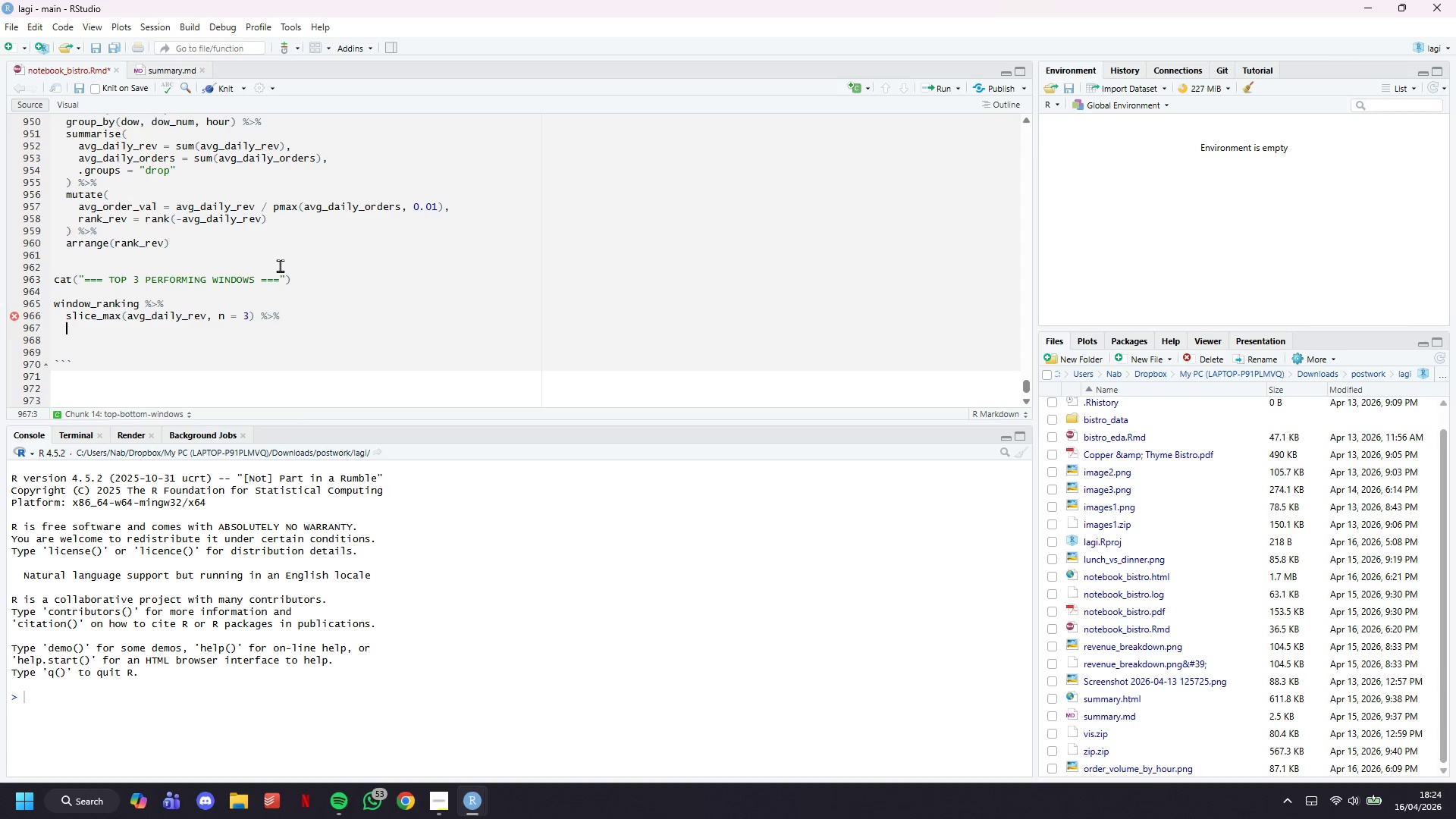 
type(select(dow, hour, avg_dail)
 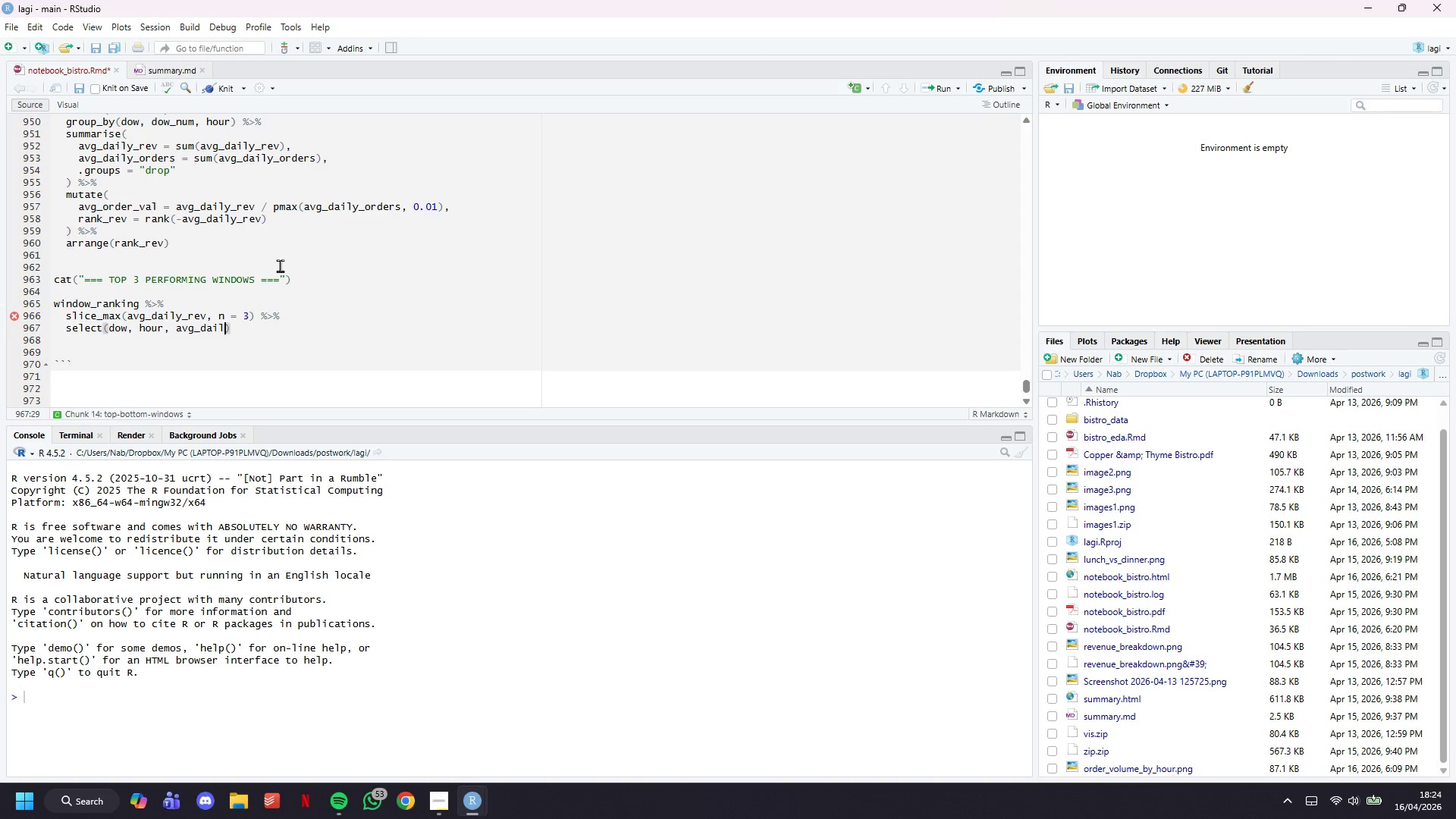 
type(y_rev)
 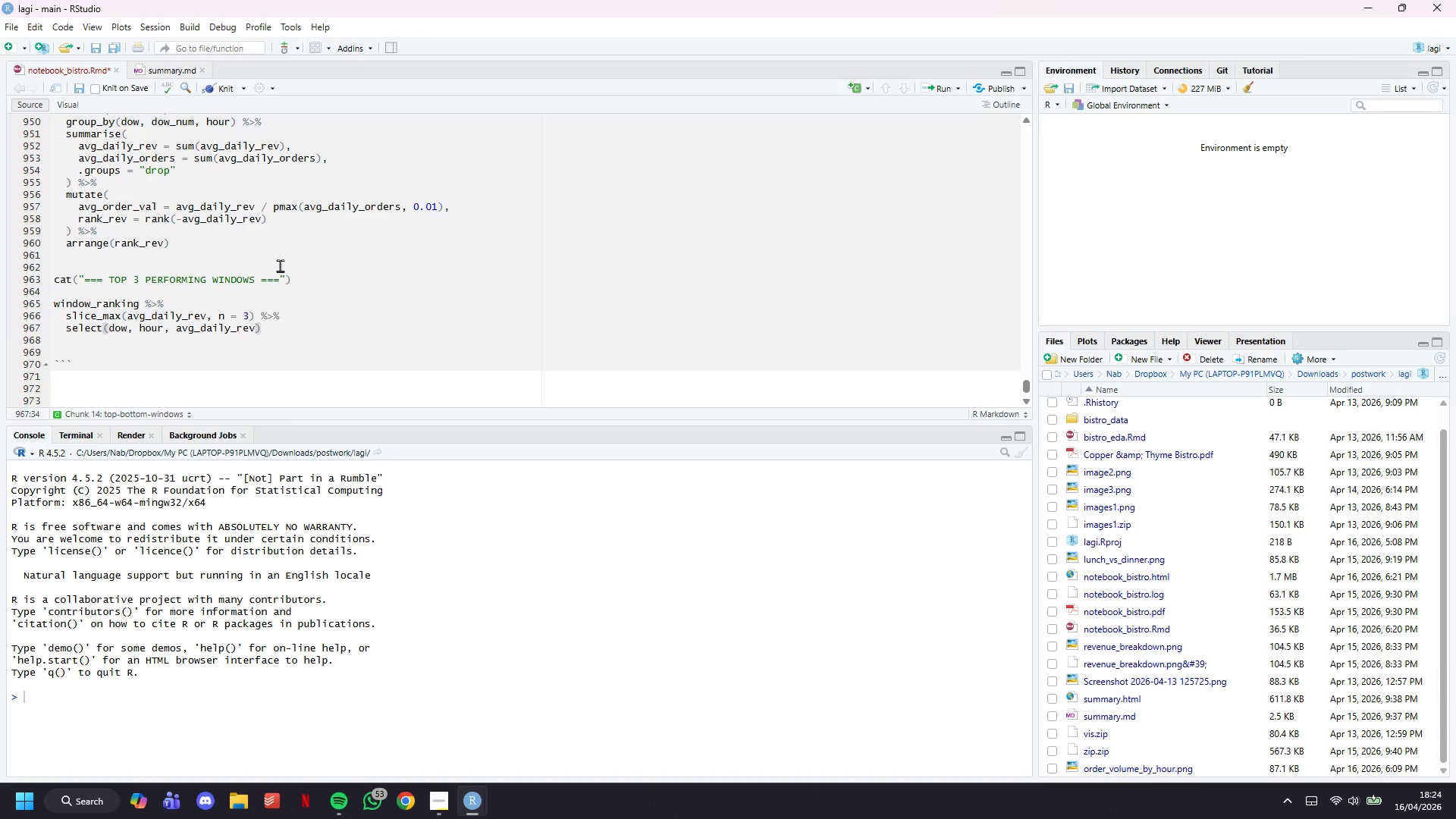 
wait(5.17)
 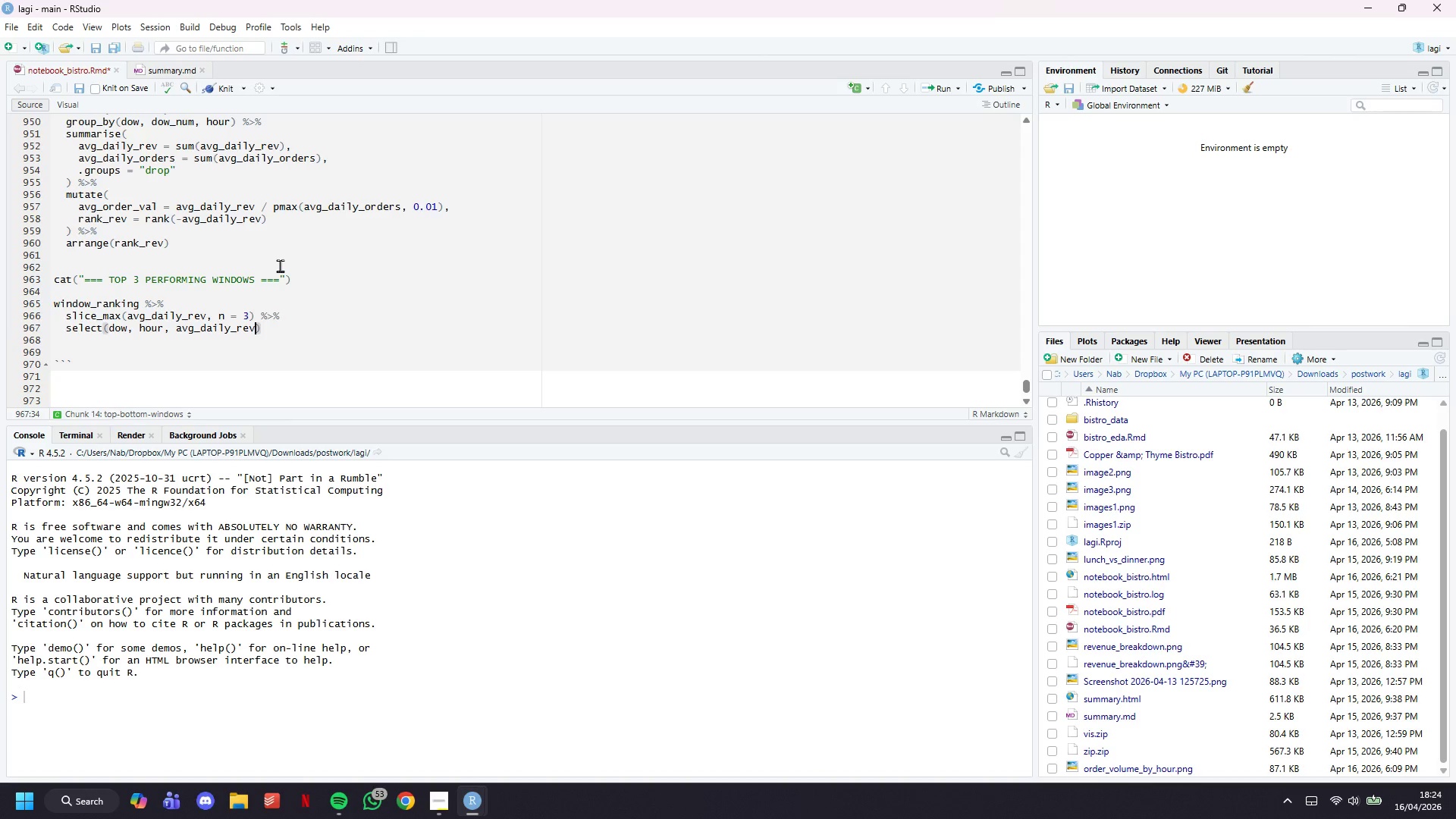 
type(, avg_daily_orders, avg_order_val)
 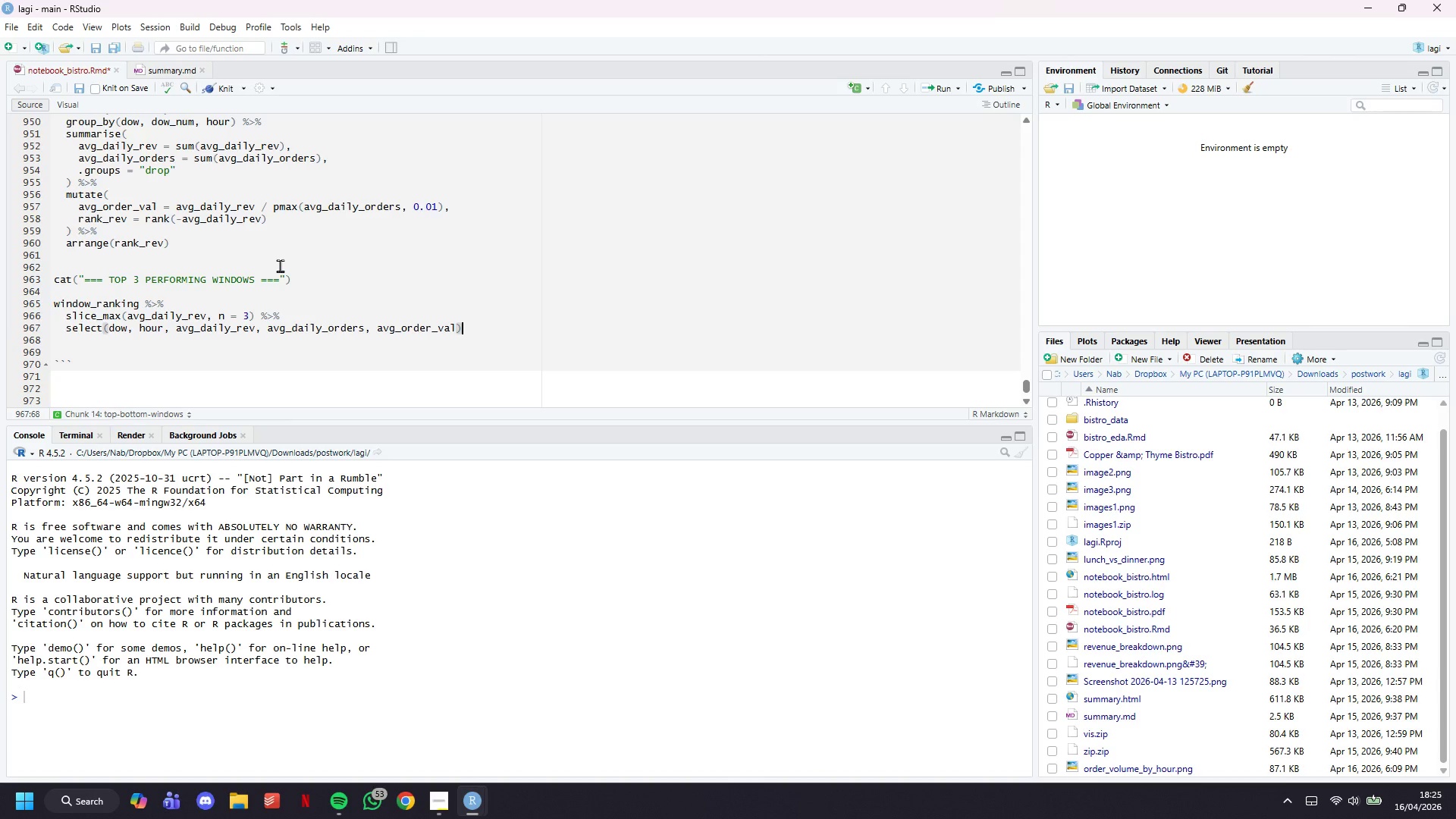 
 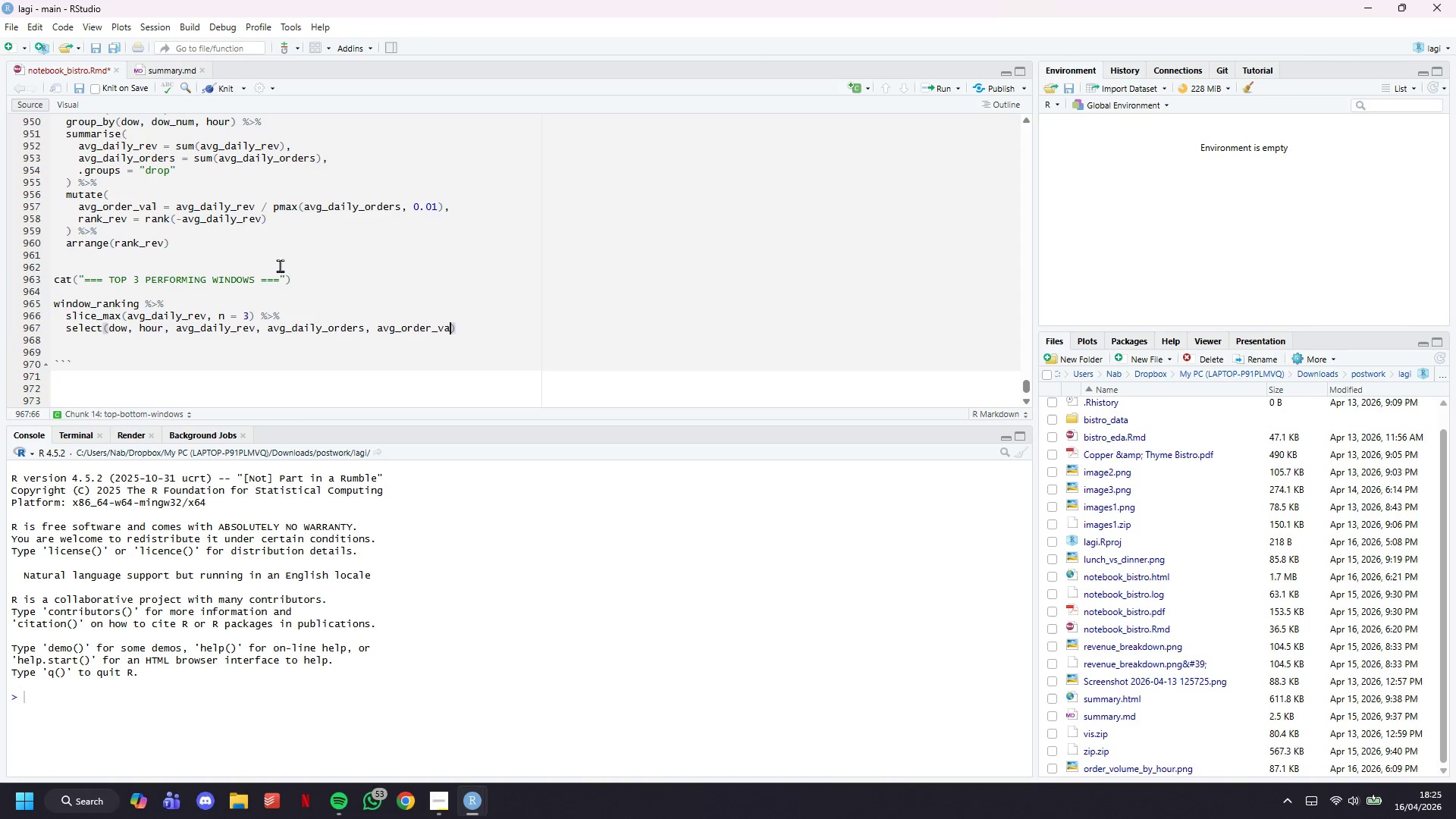 
key(ArrowRight)
 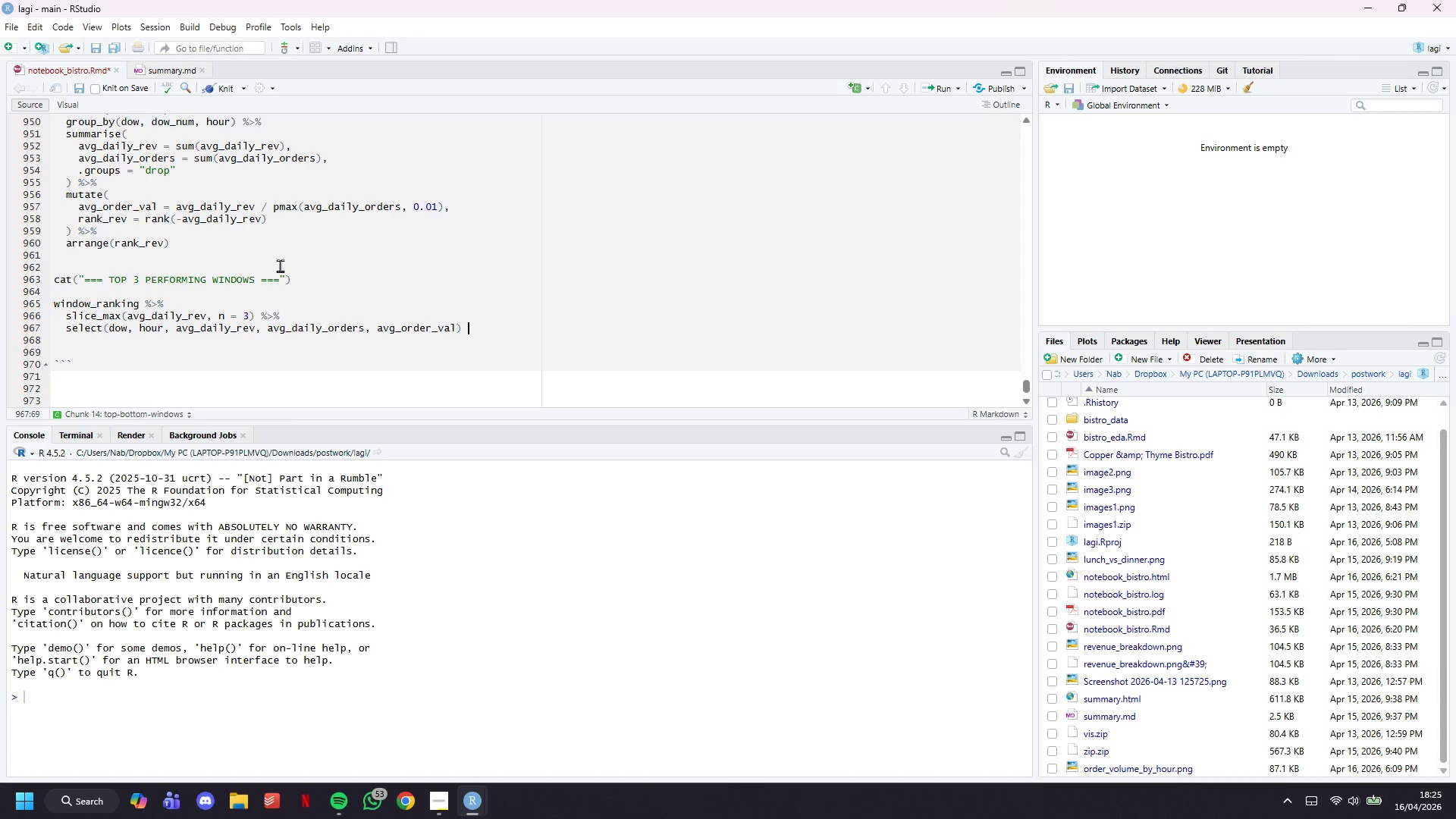 
key(Space)
 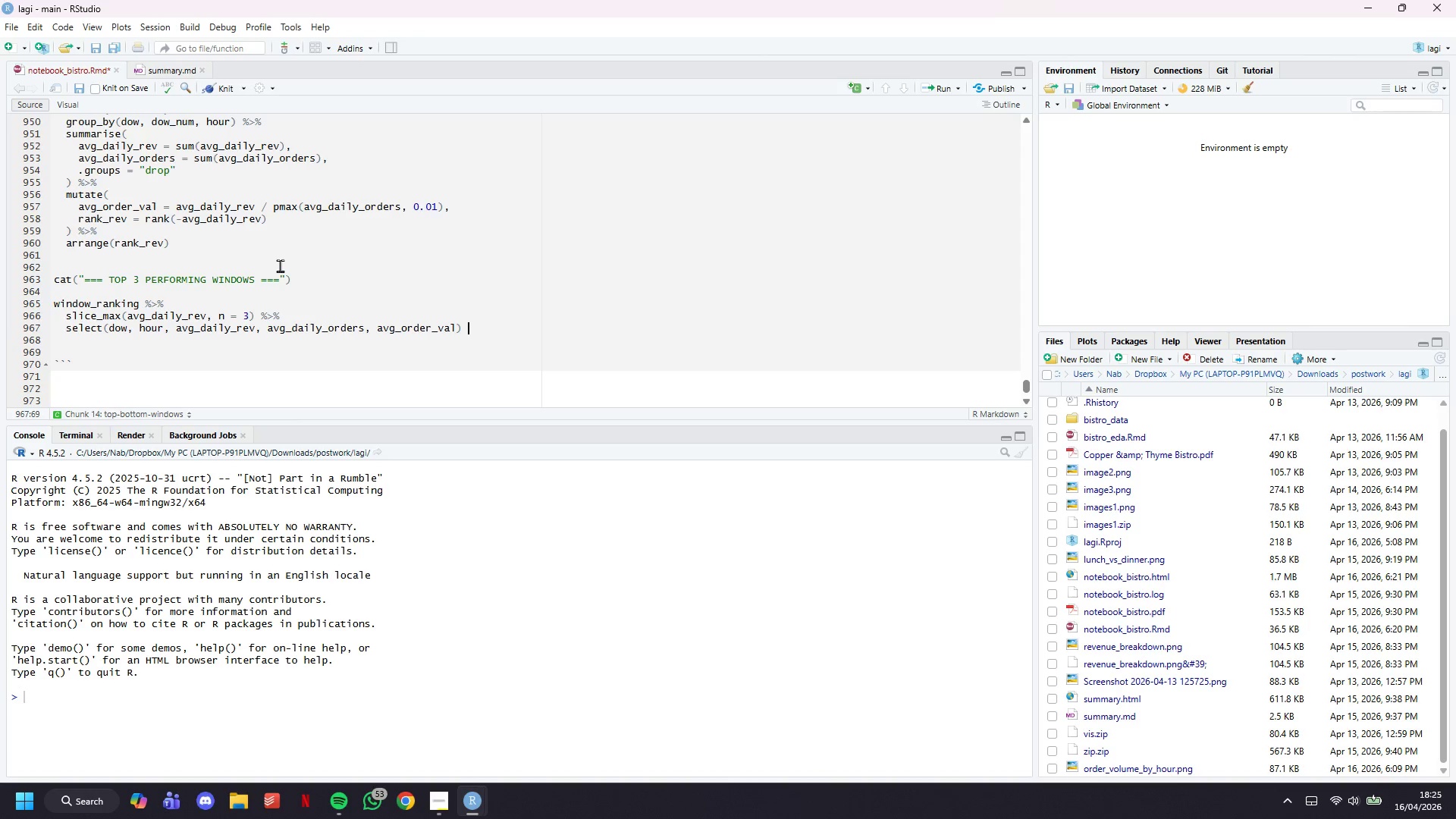 
key(Shift+5)
 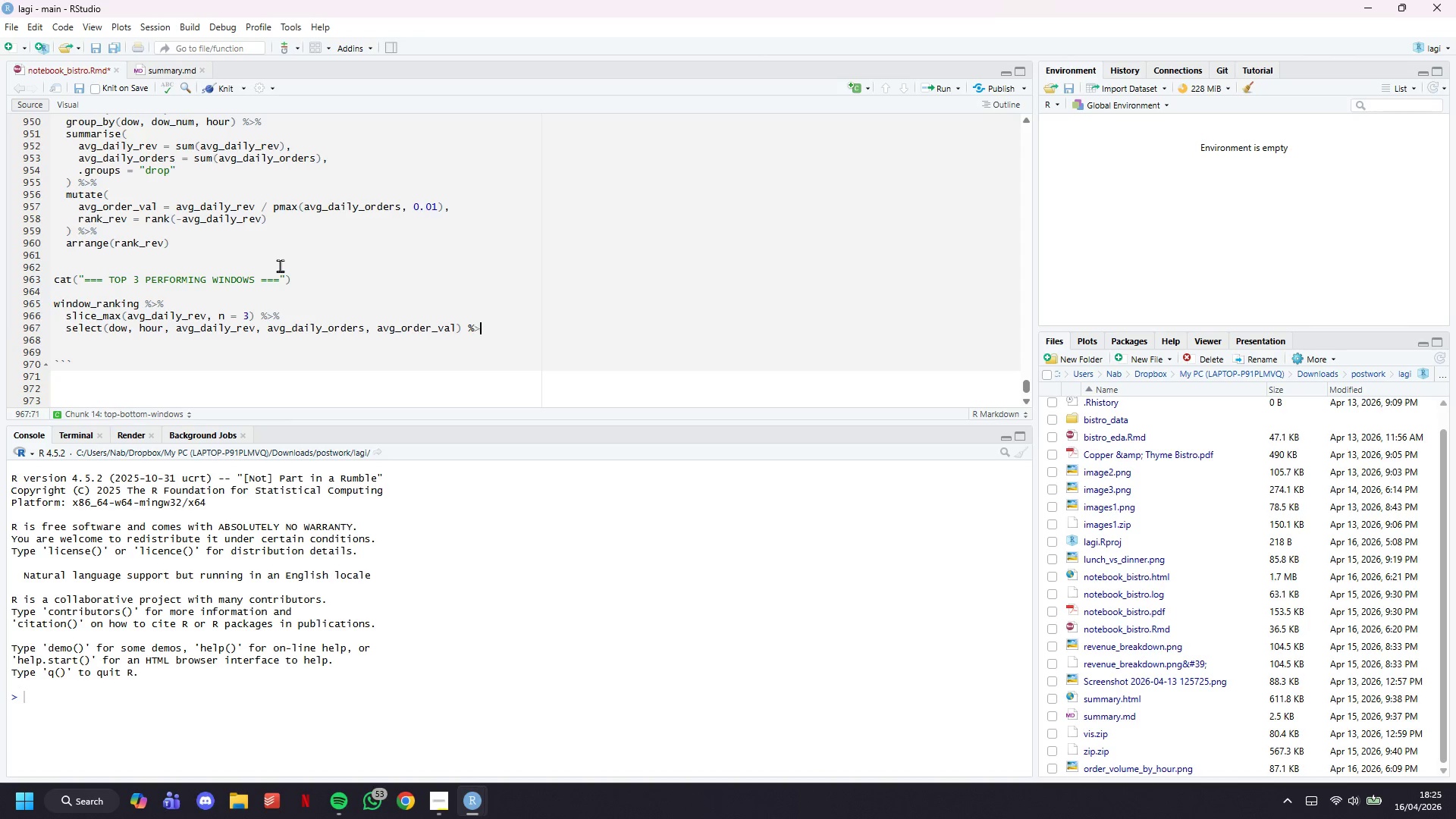 
key(Shift+Period)
 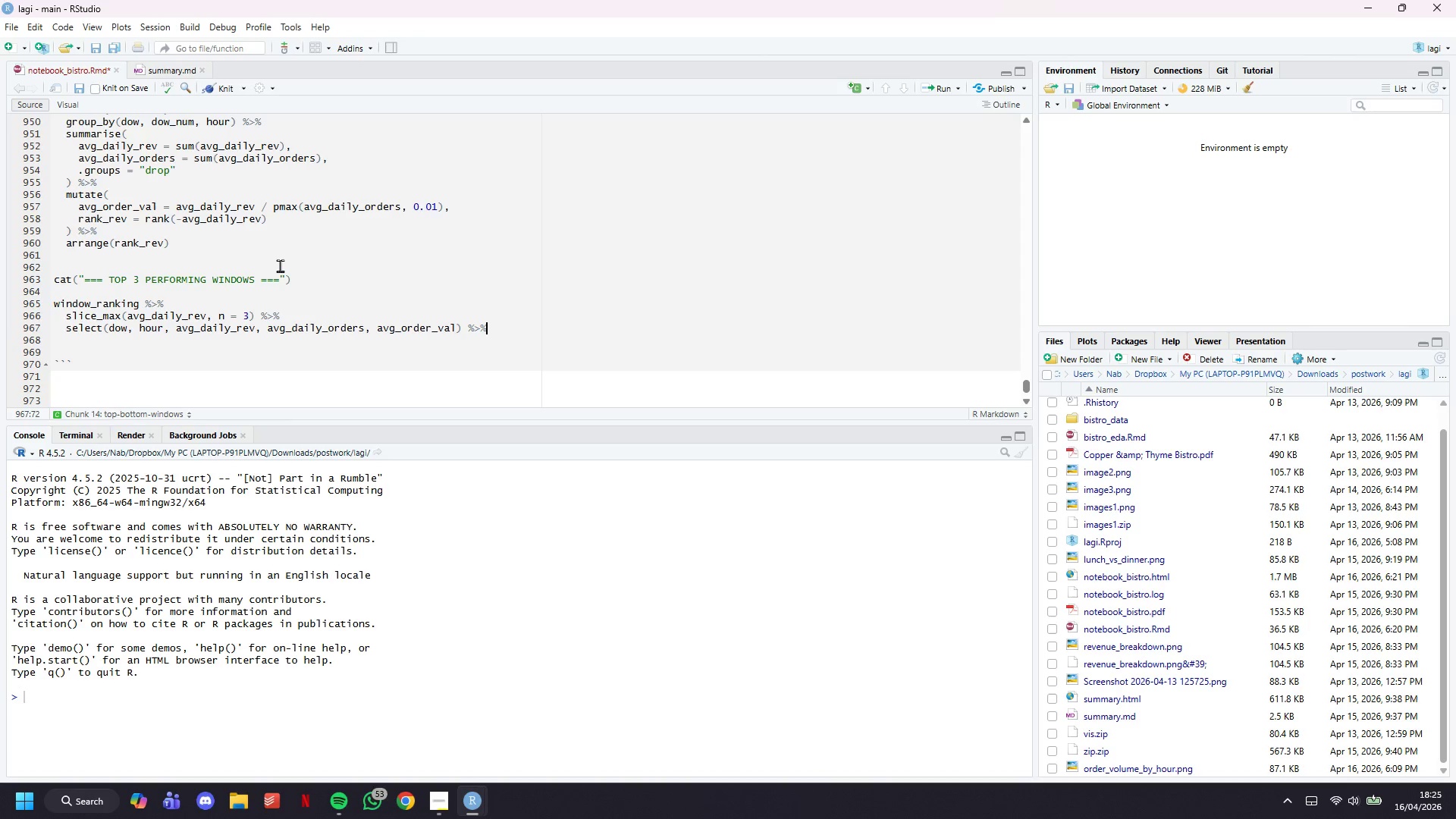 
key(Shift+5)
 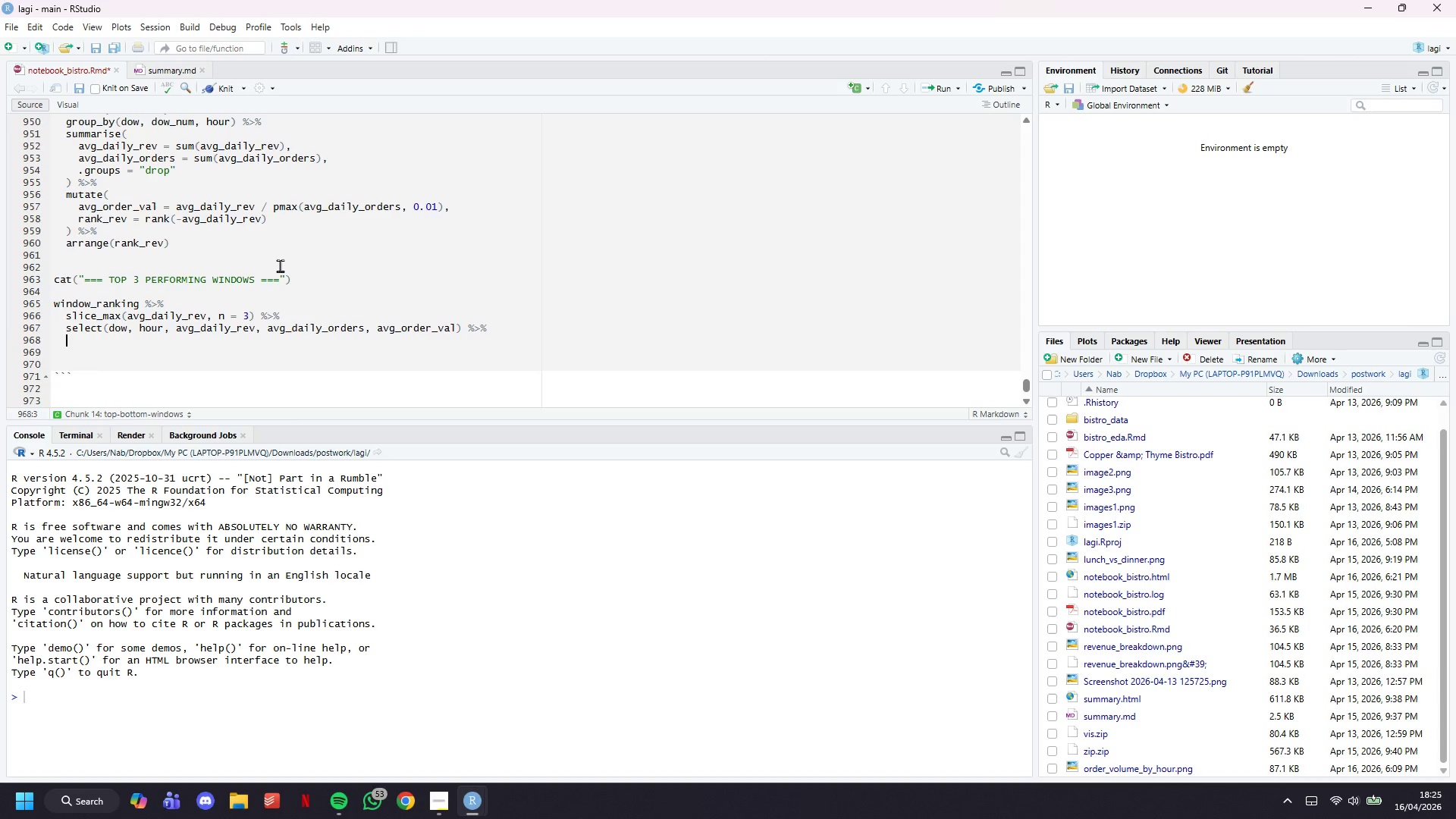 
key(Enter)
 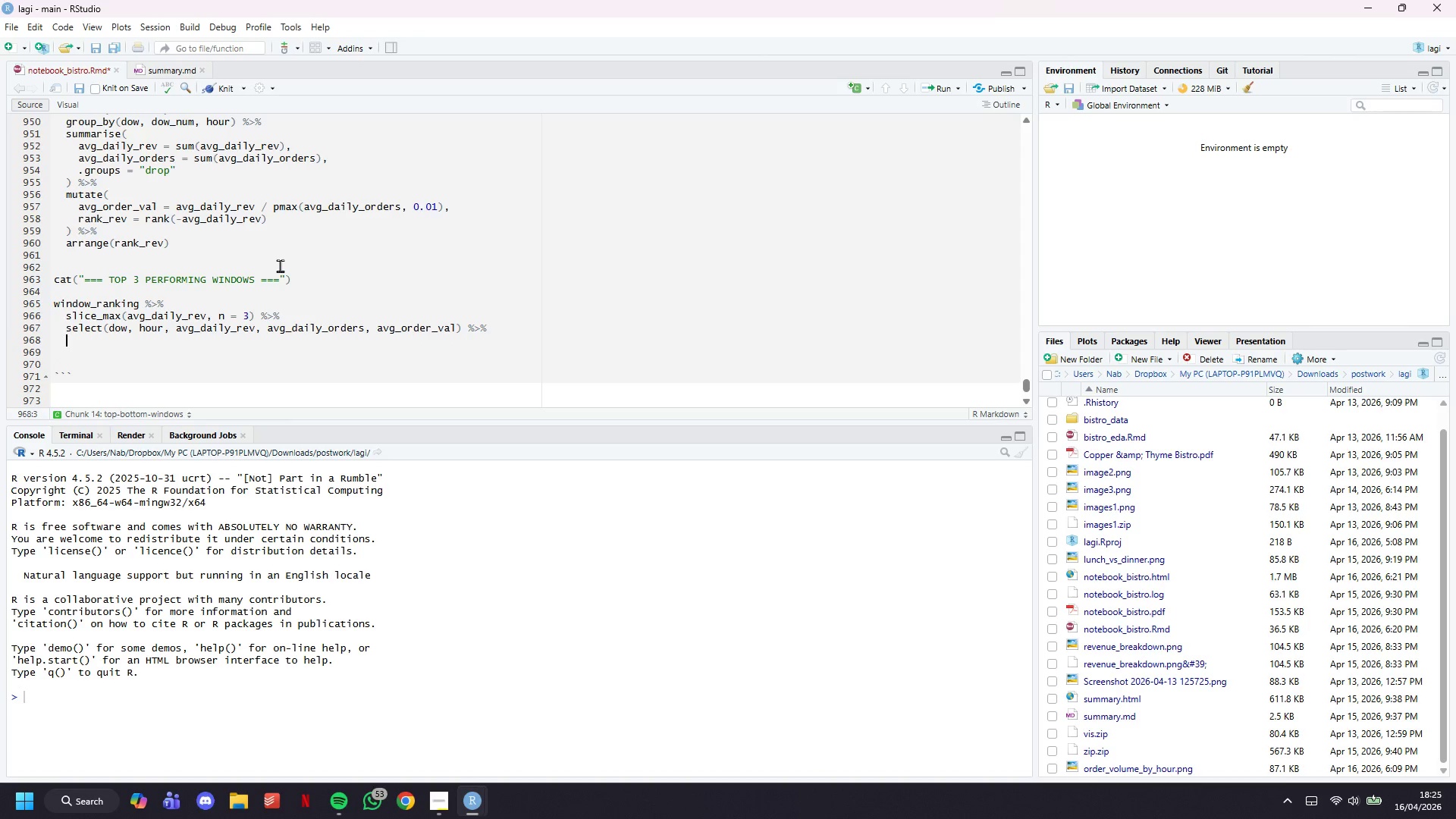 
key(Control+S)
 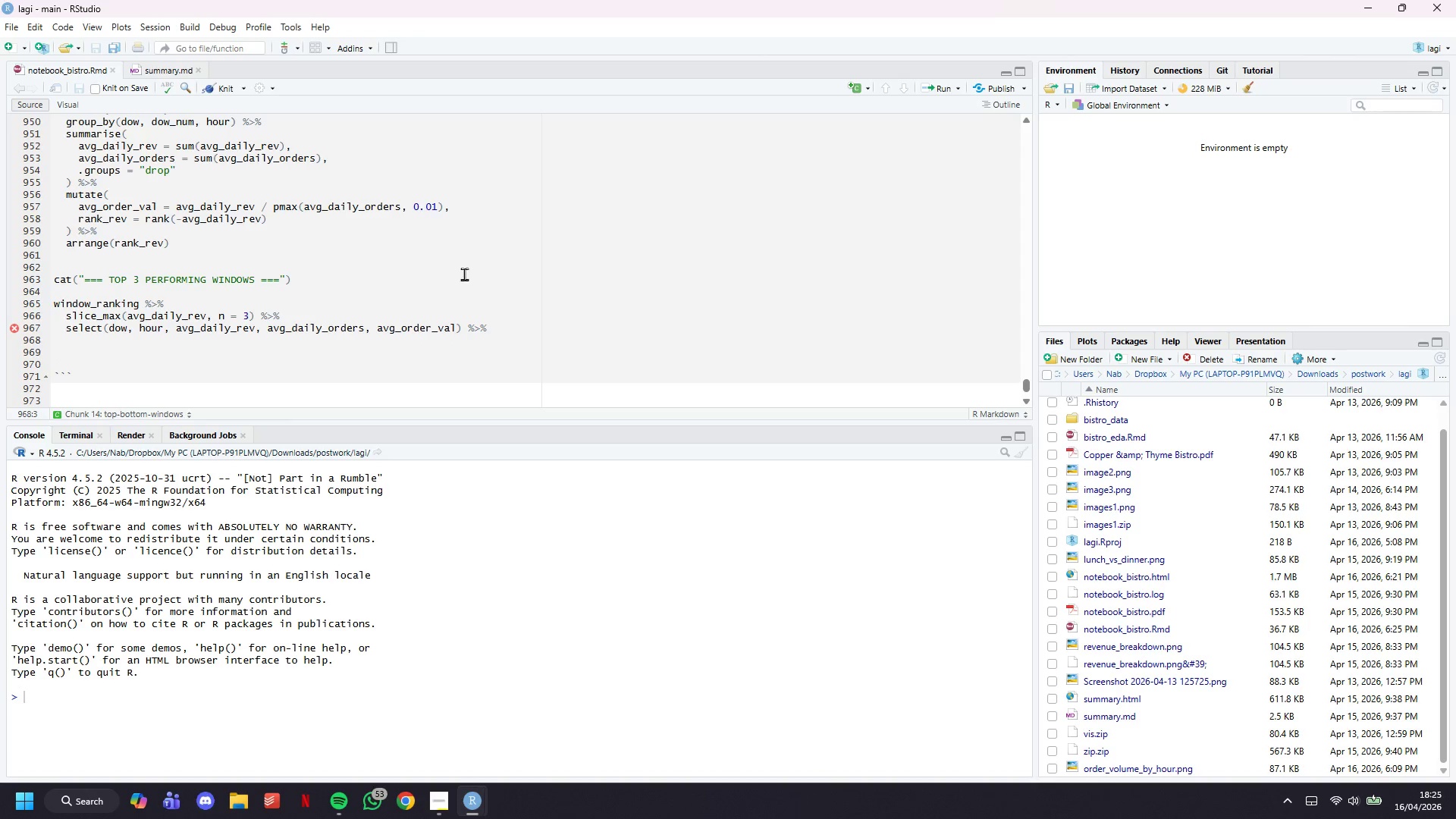 
scroll: coordinate [470, 271], scroll_direction: down, amount: 3.0
 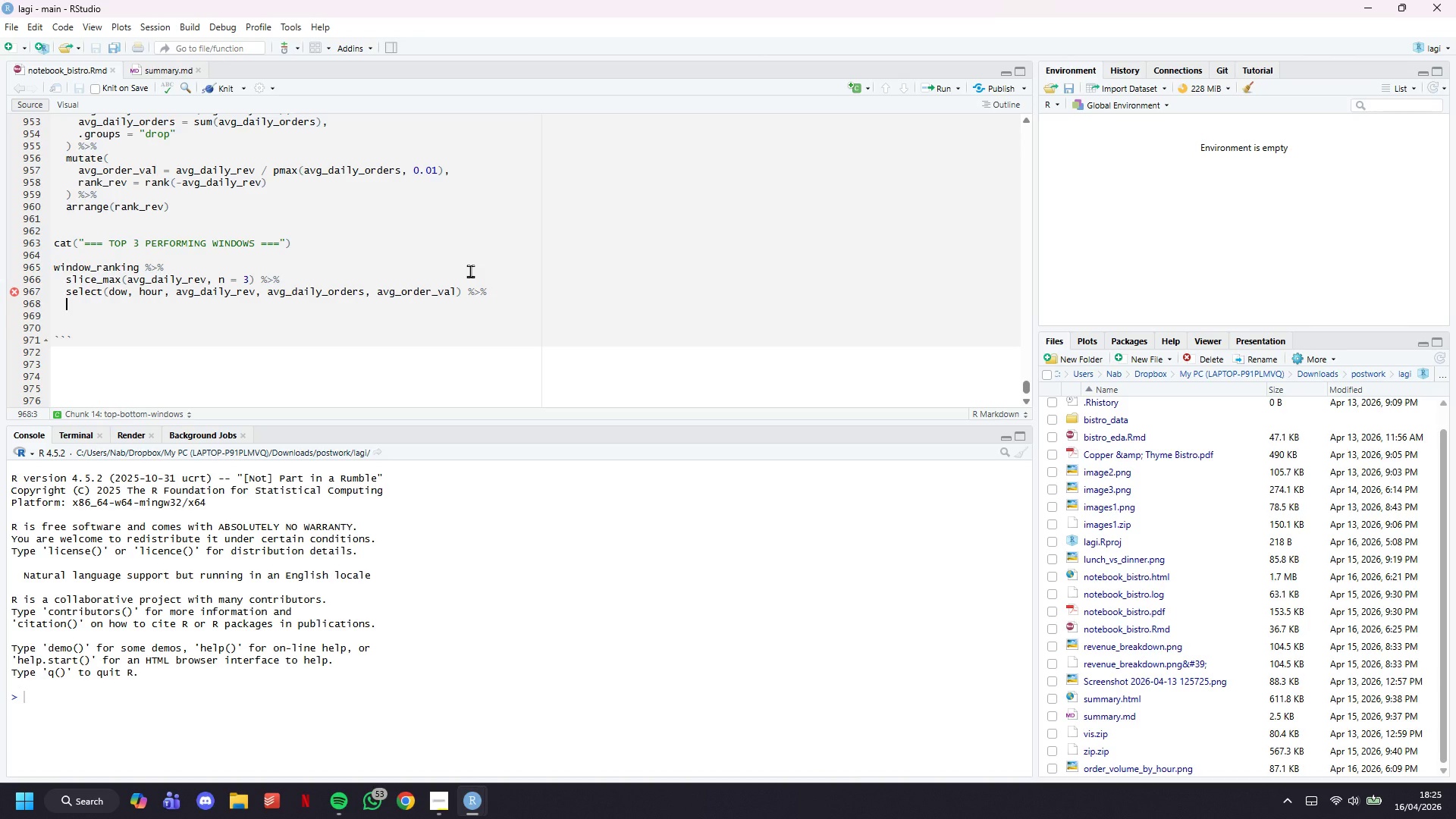 
wait(8.54)
 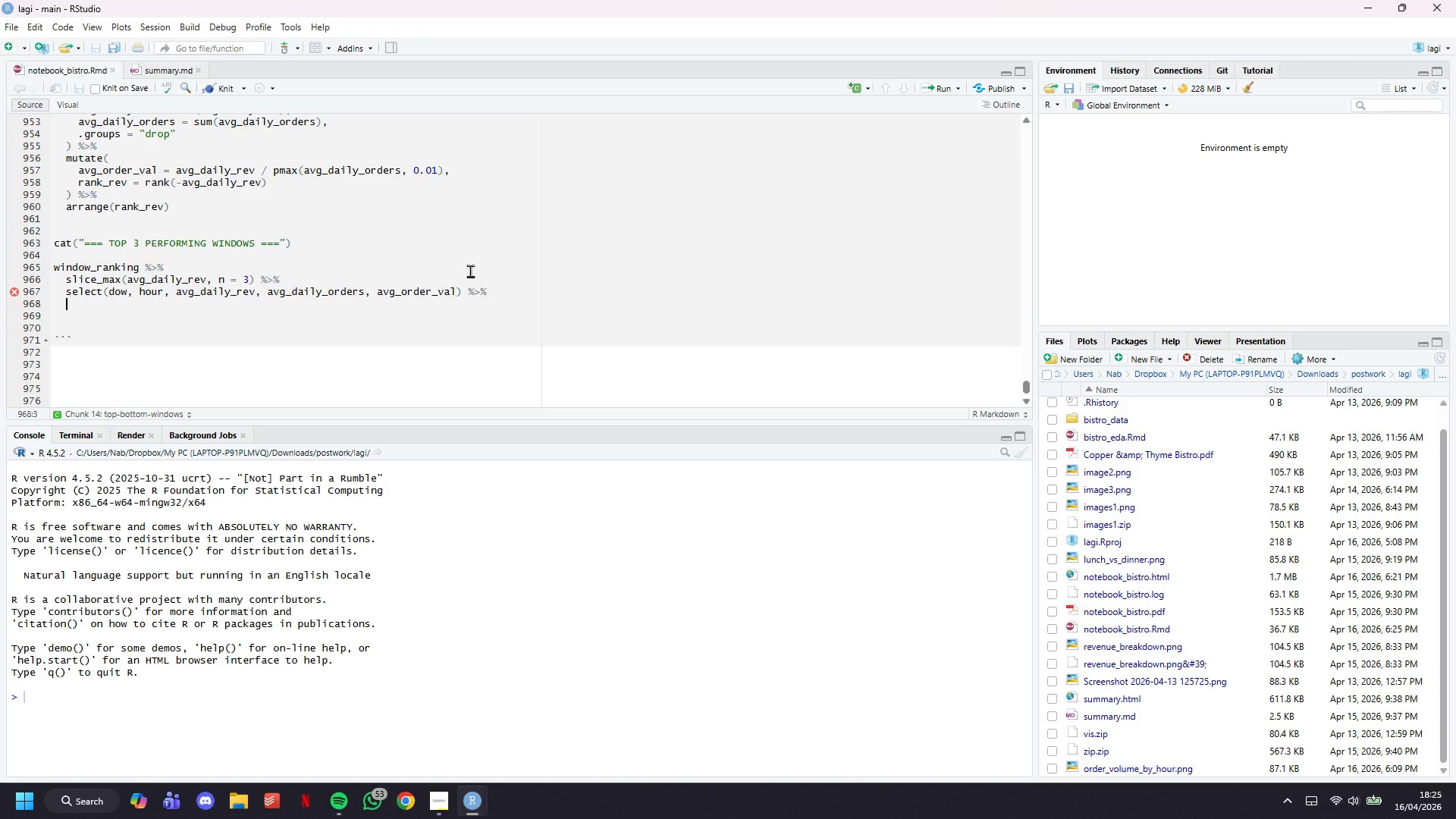 
type(mutate()
 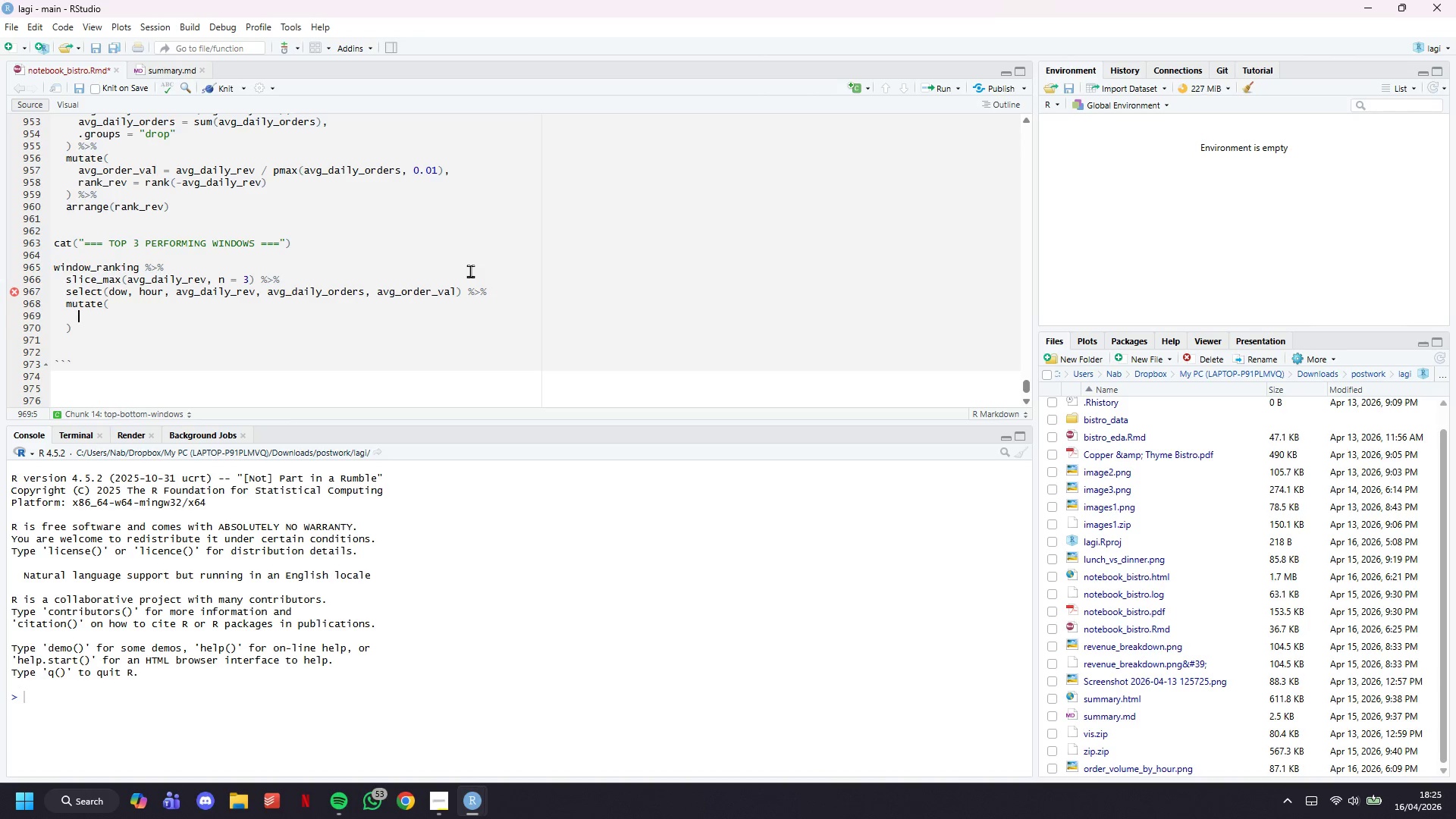 
 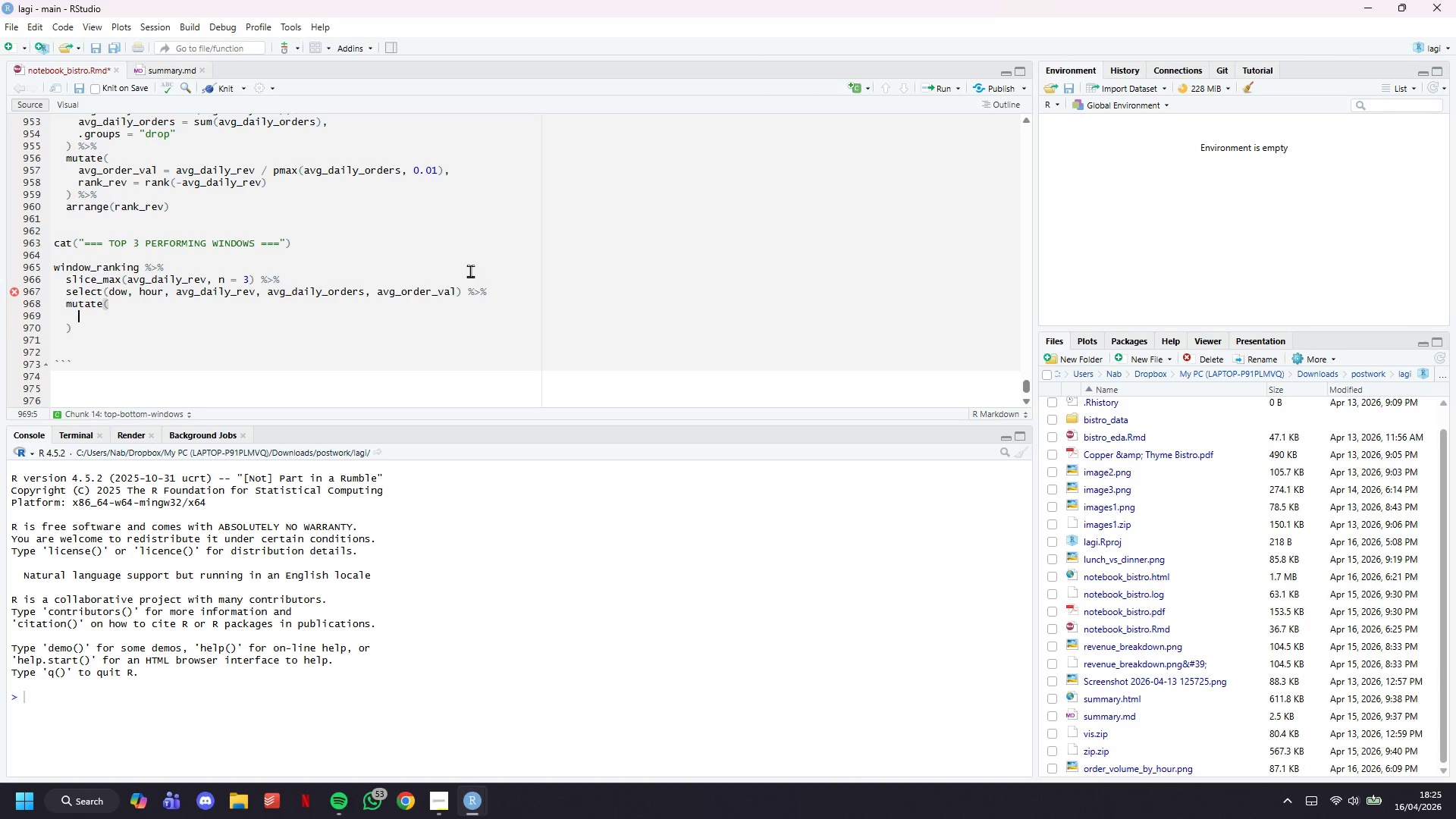 
key(Enter)
 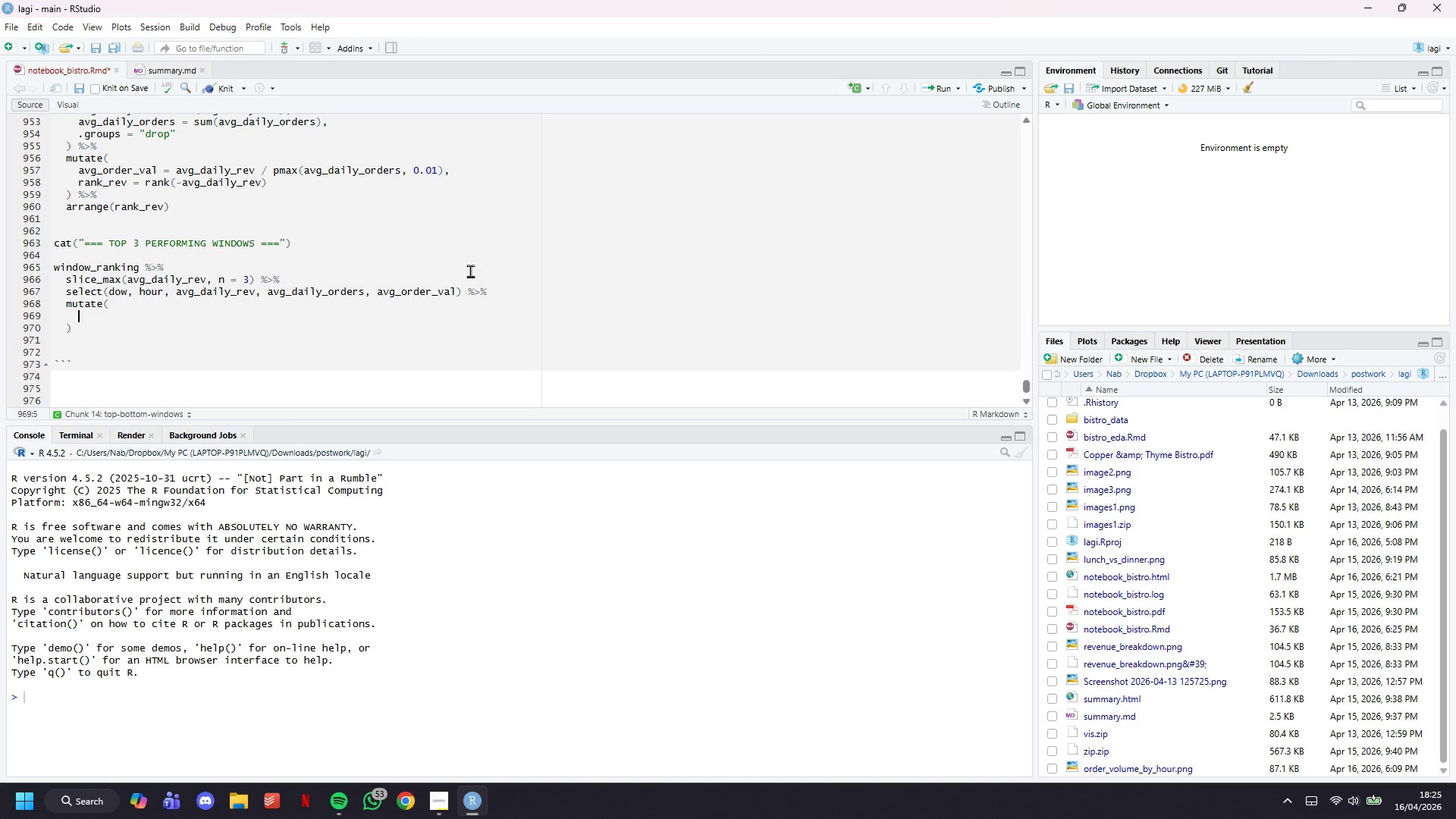 
wait(33.44)
 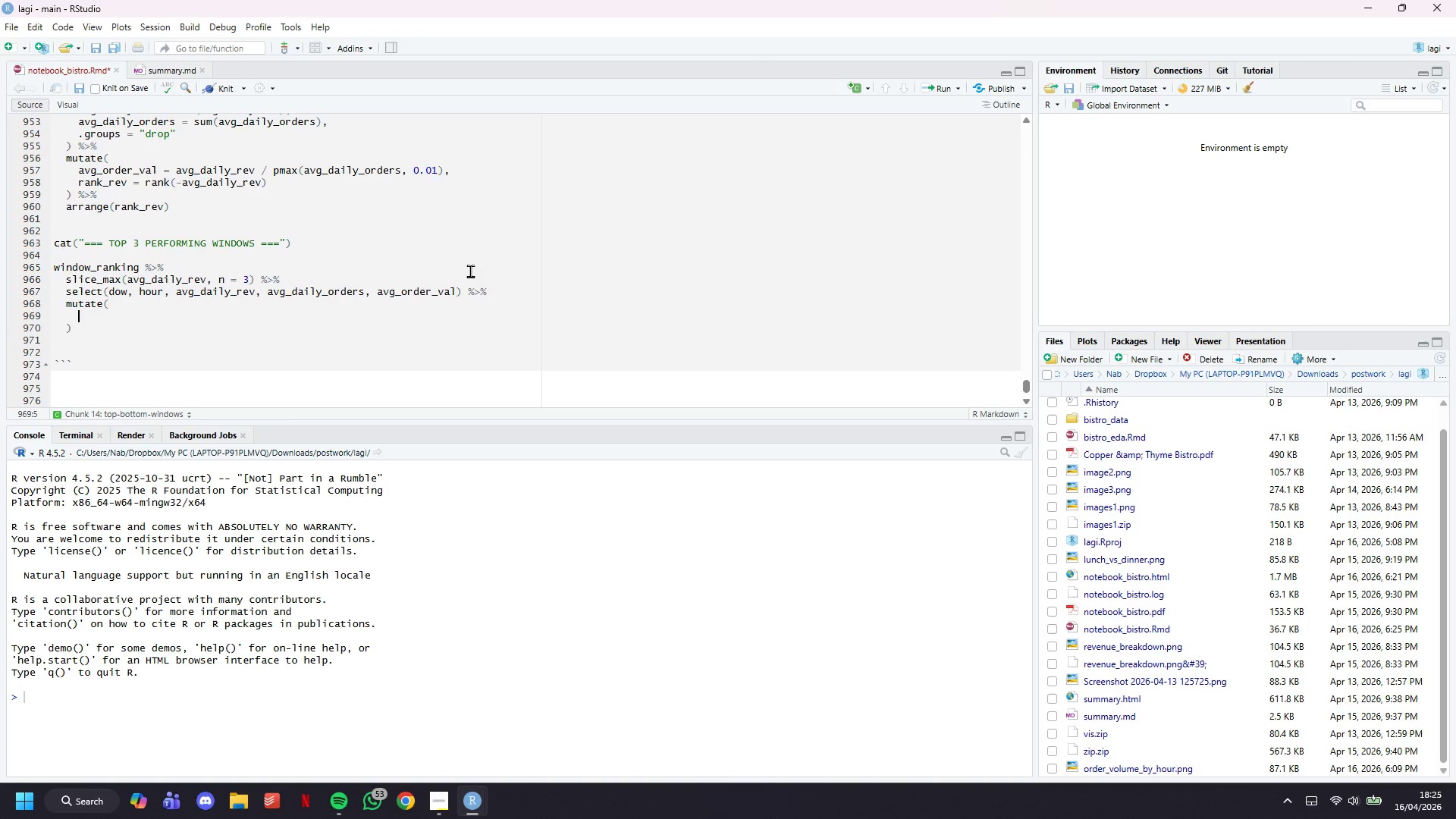 
type(hour = )
 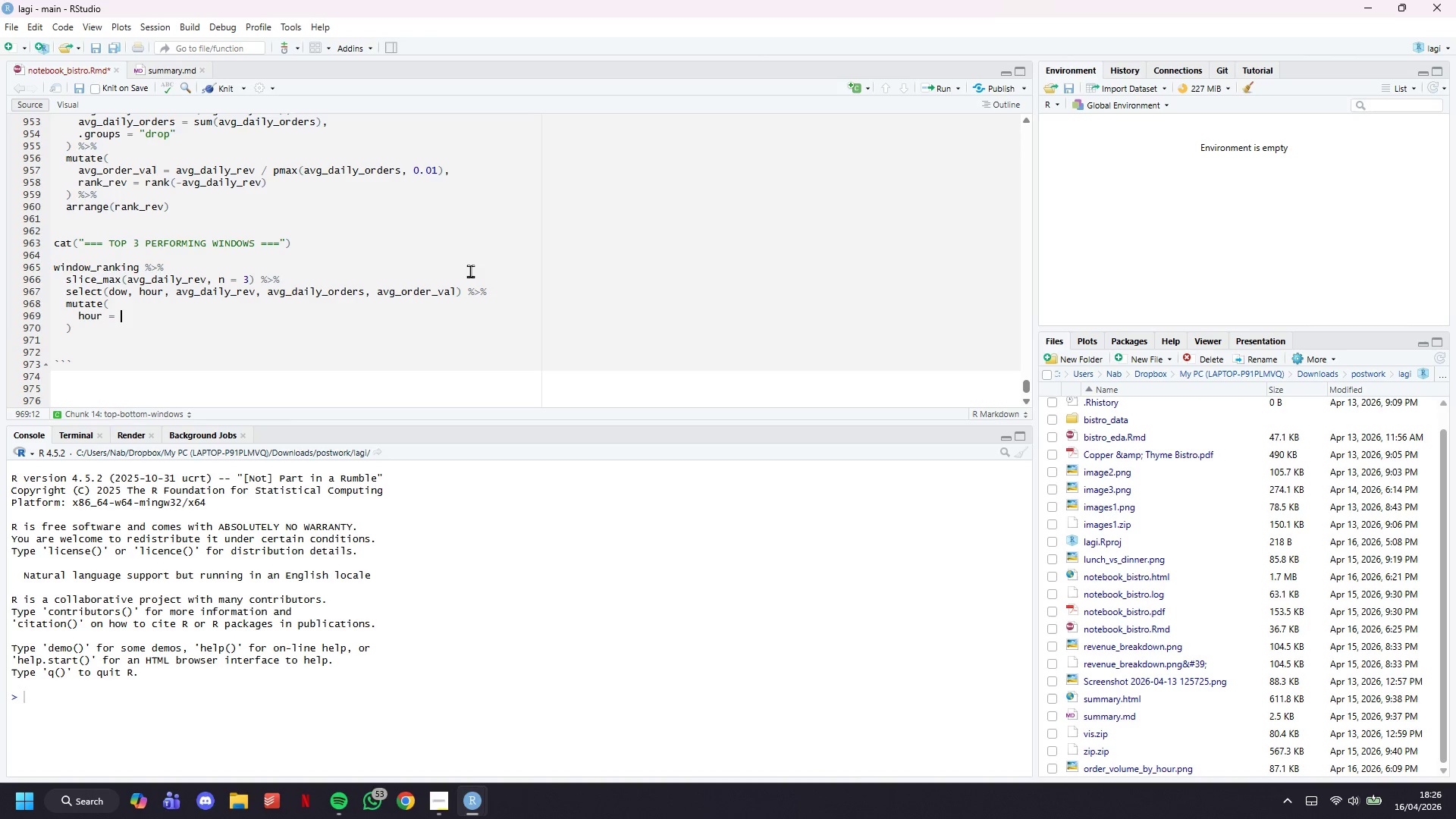 
wait(6.53)
 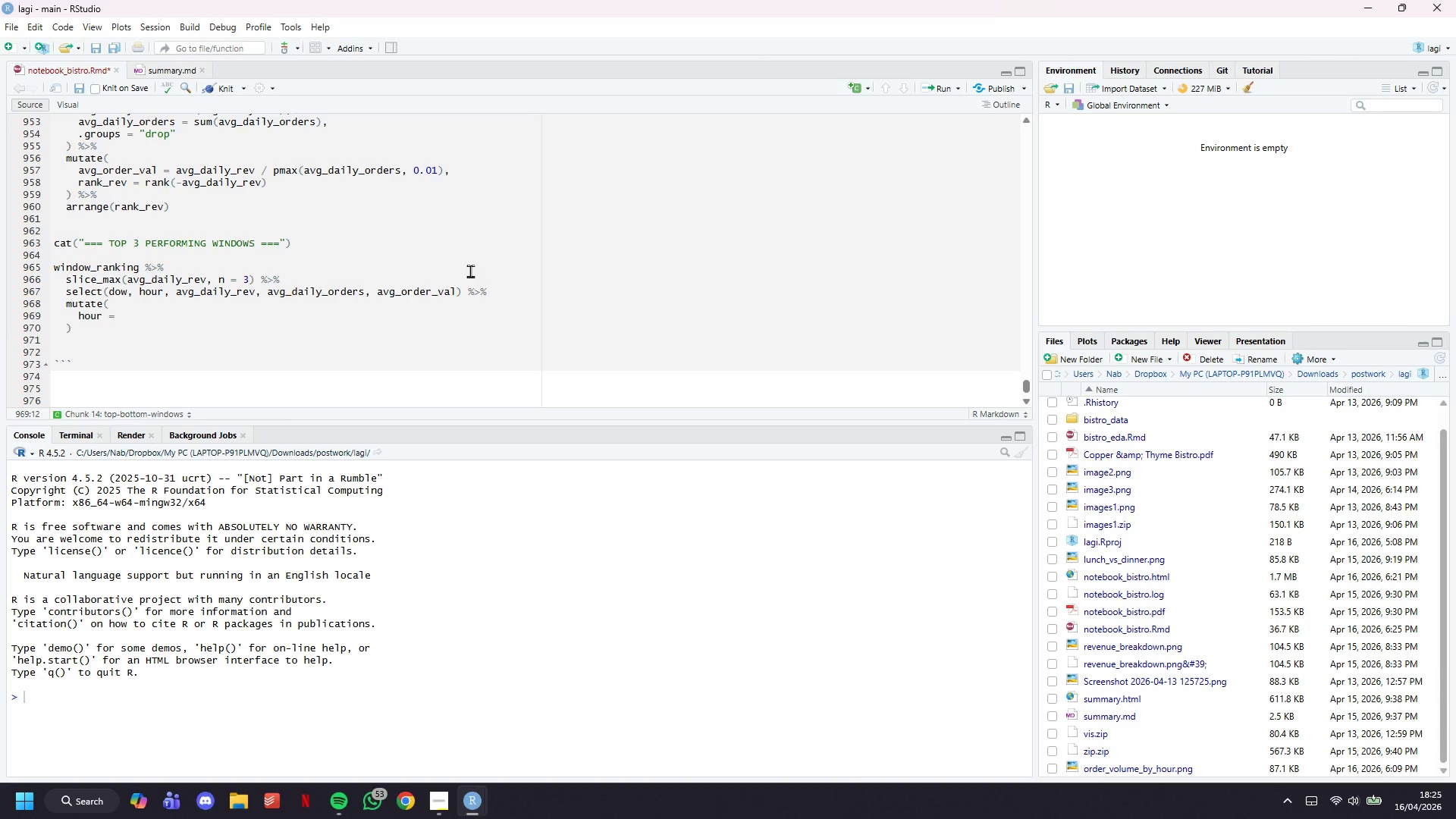 
type(pa)
 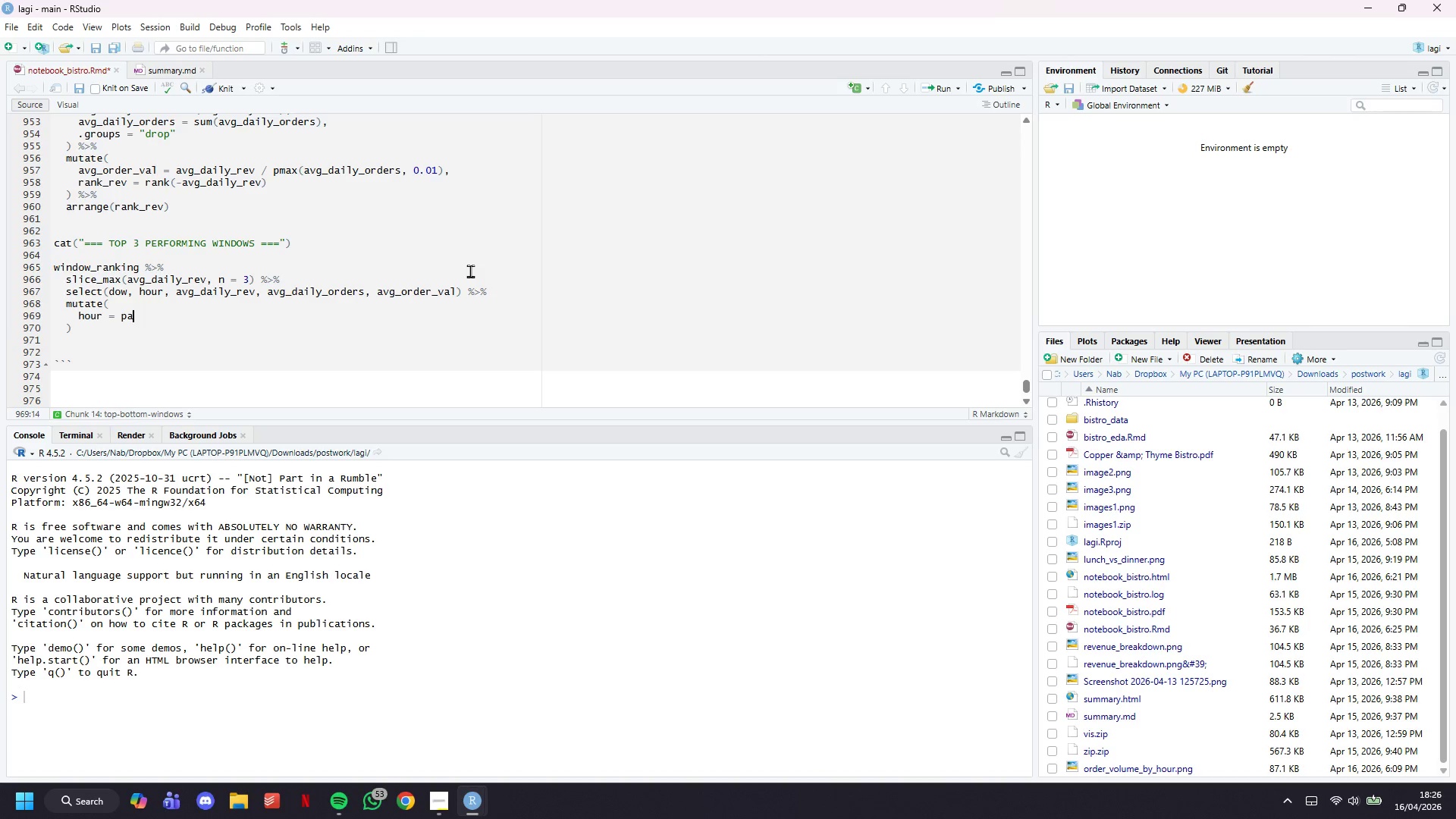 
type(ste0()
 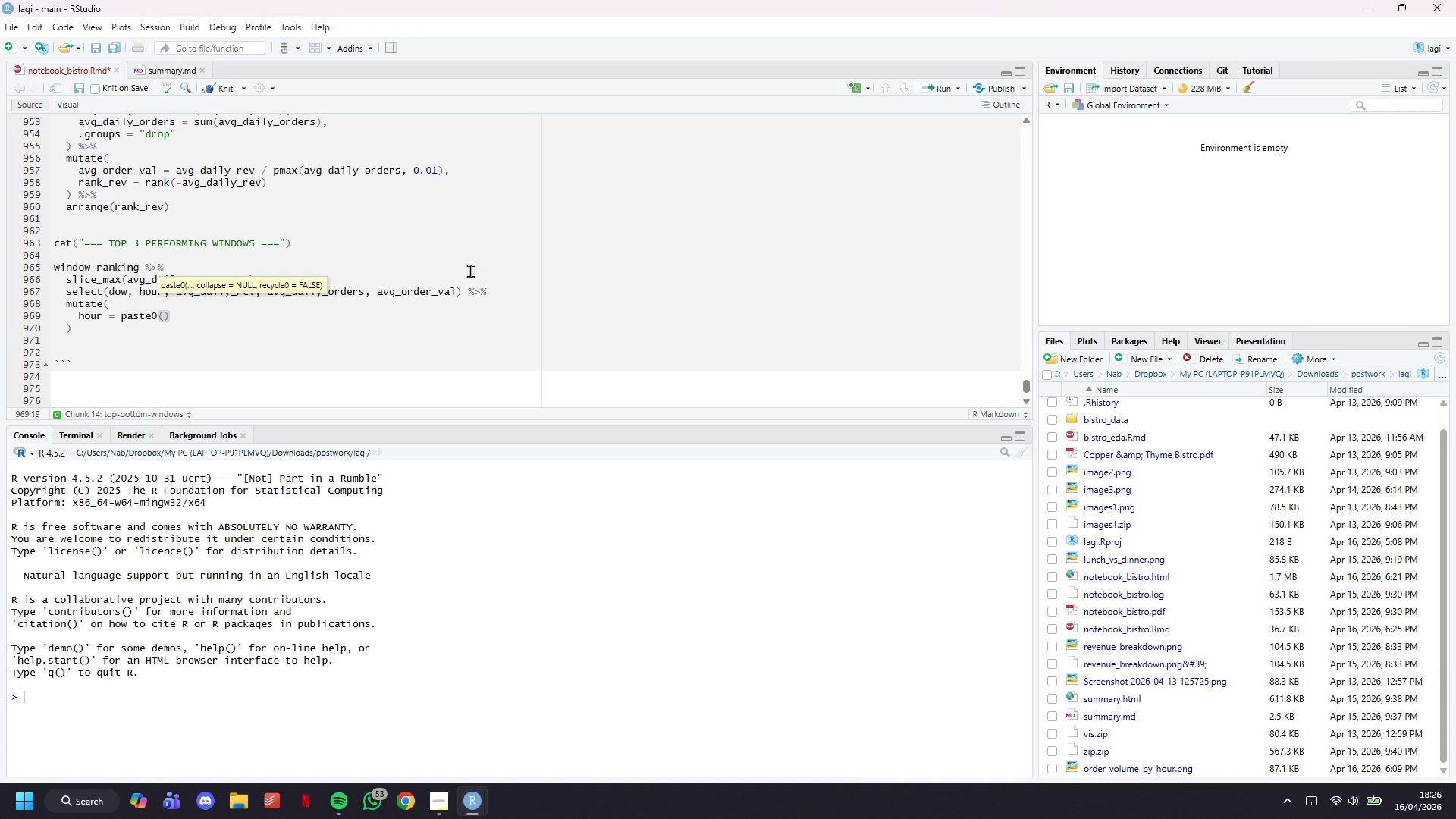 
wait(5.34)
 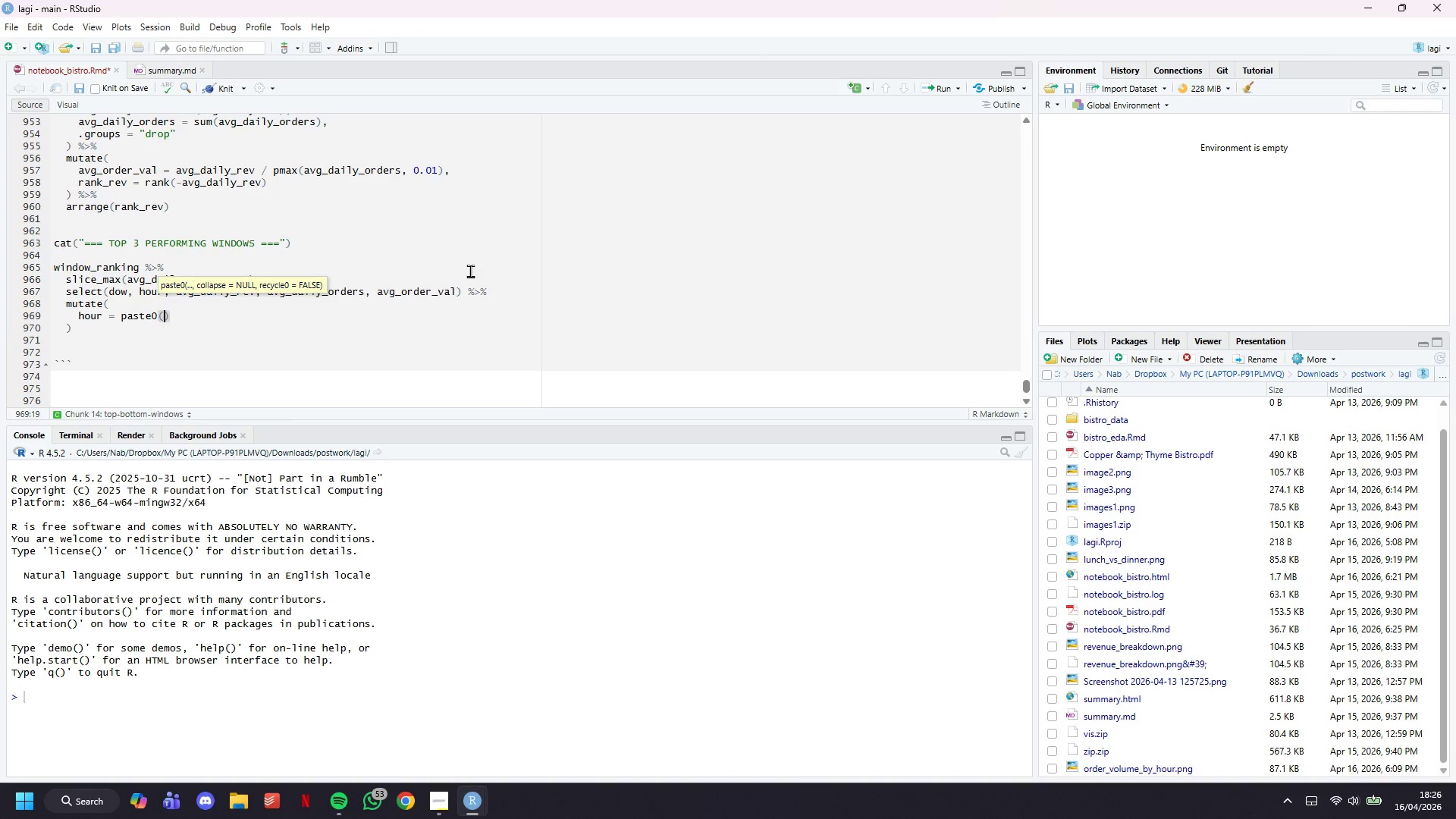 
type(hour, ":00)
 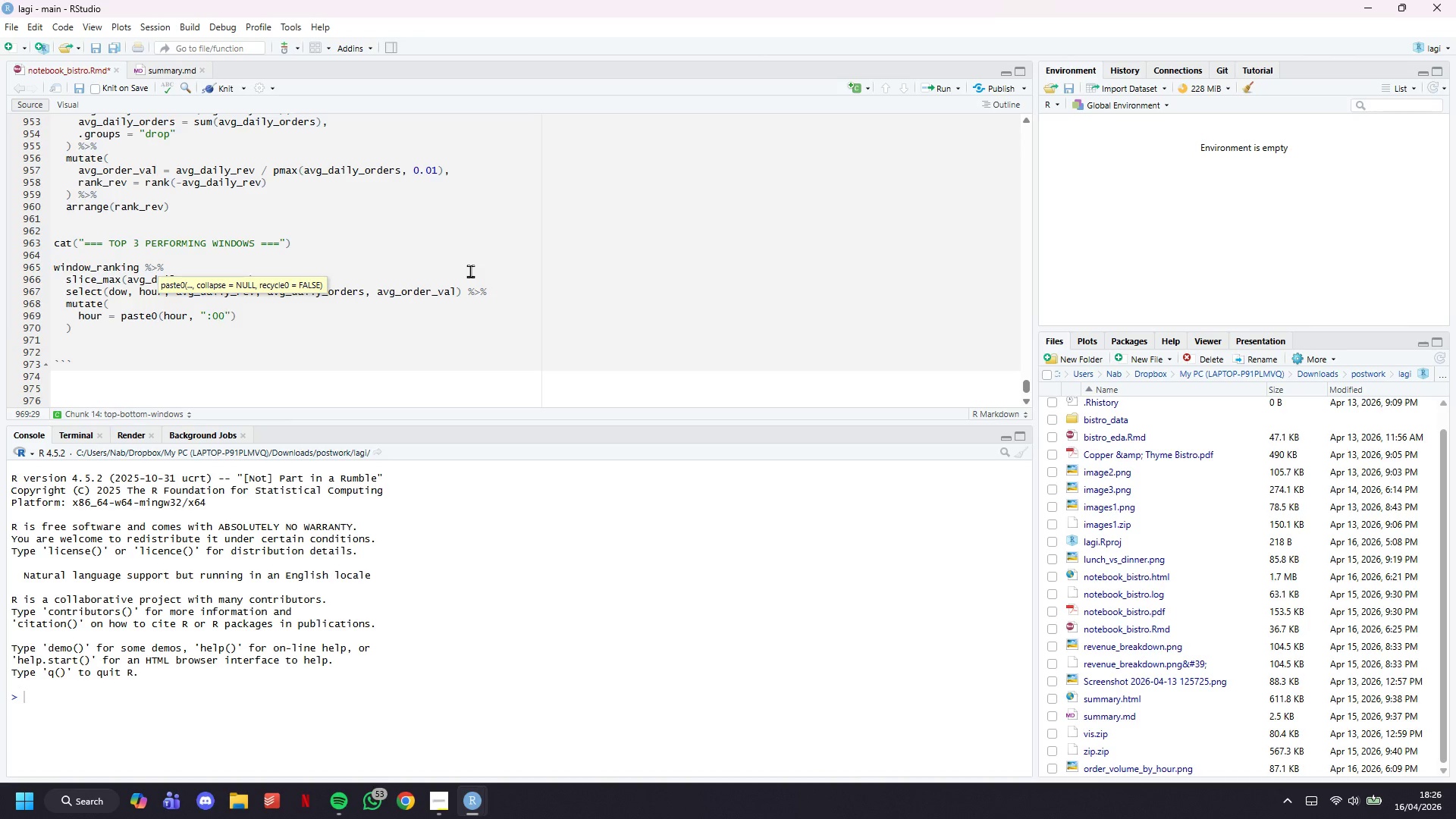 
key(ArrowRight)
 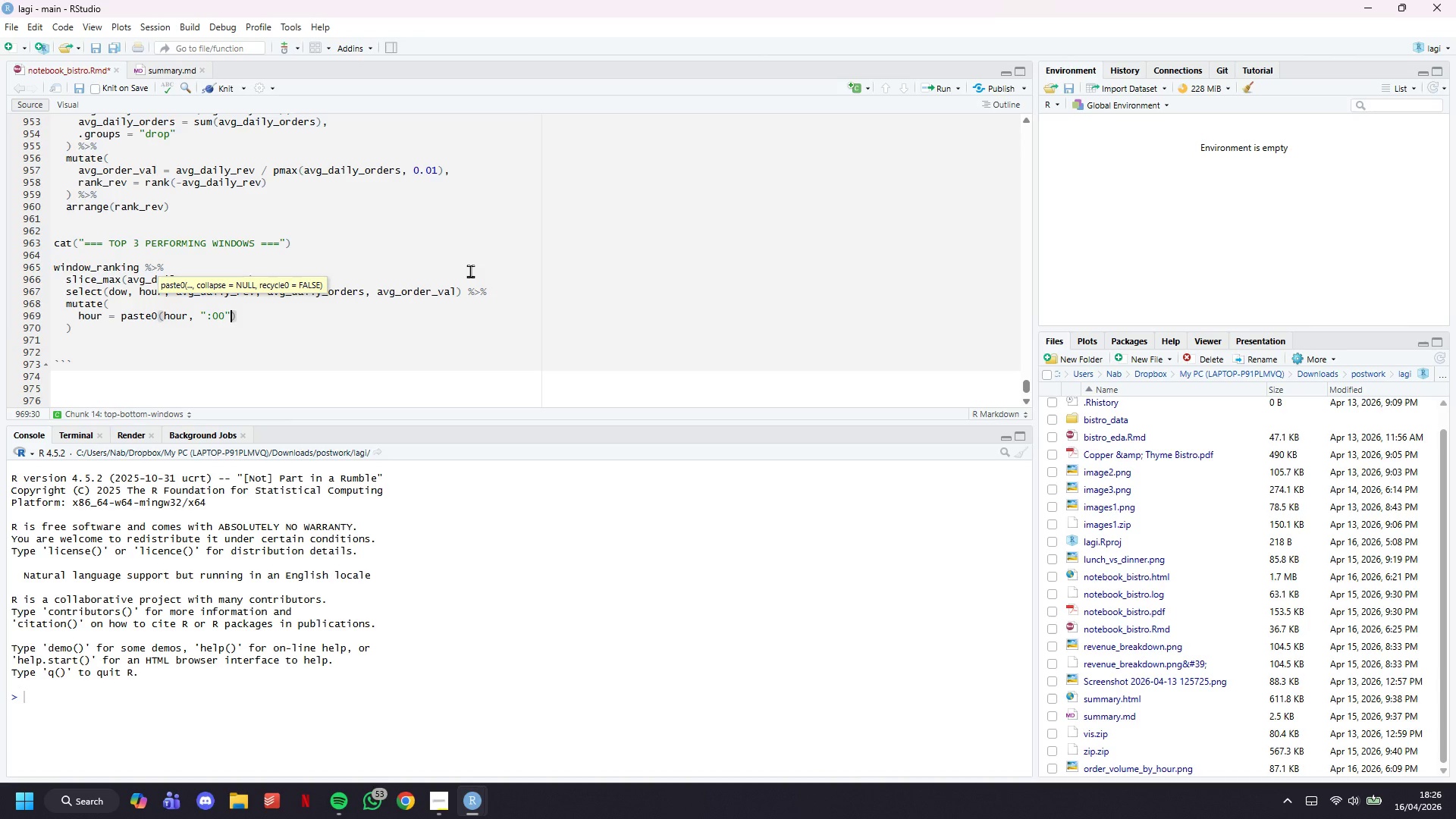 
key(ArrowLeft)
 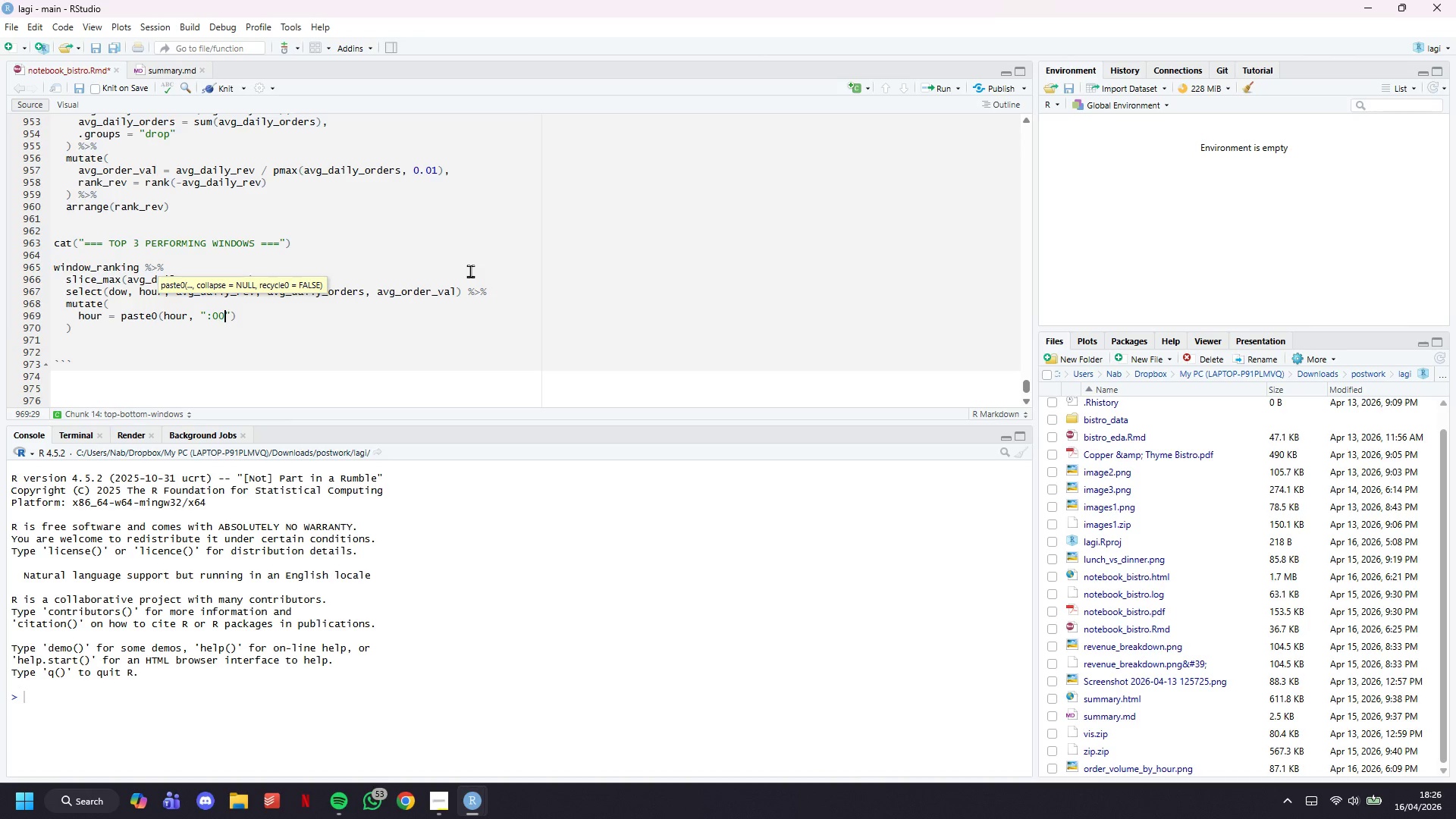 
key(Minus)
 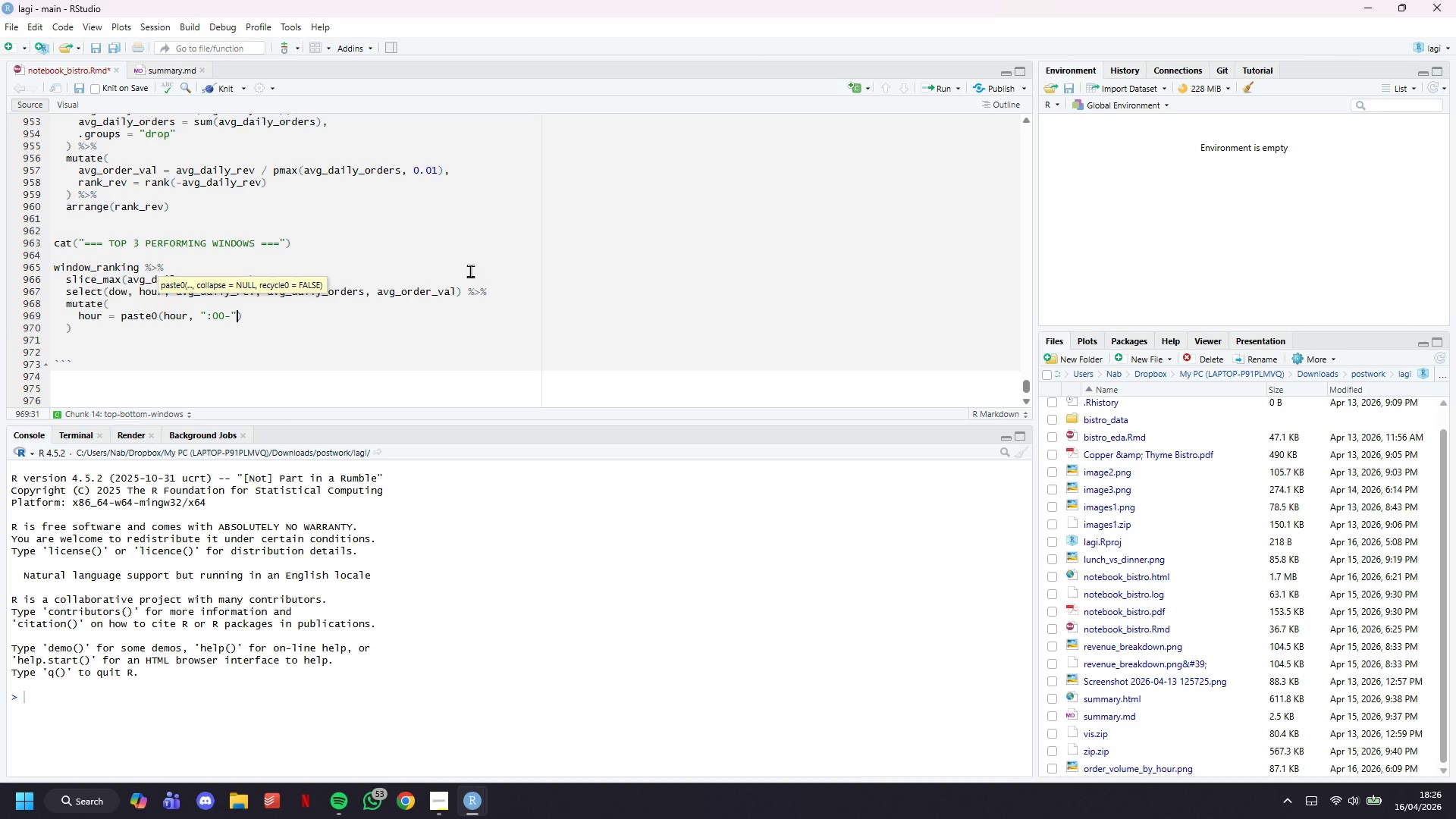 
key(ArrowRight)
 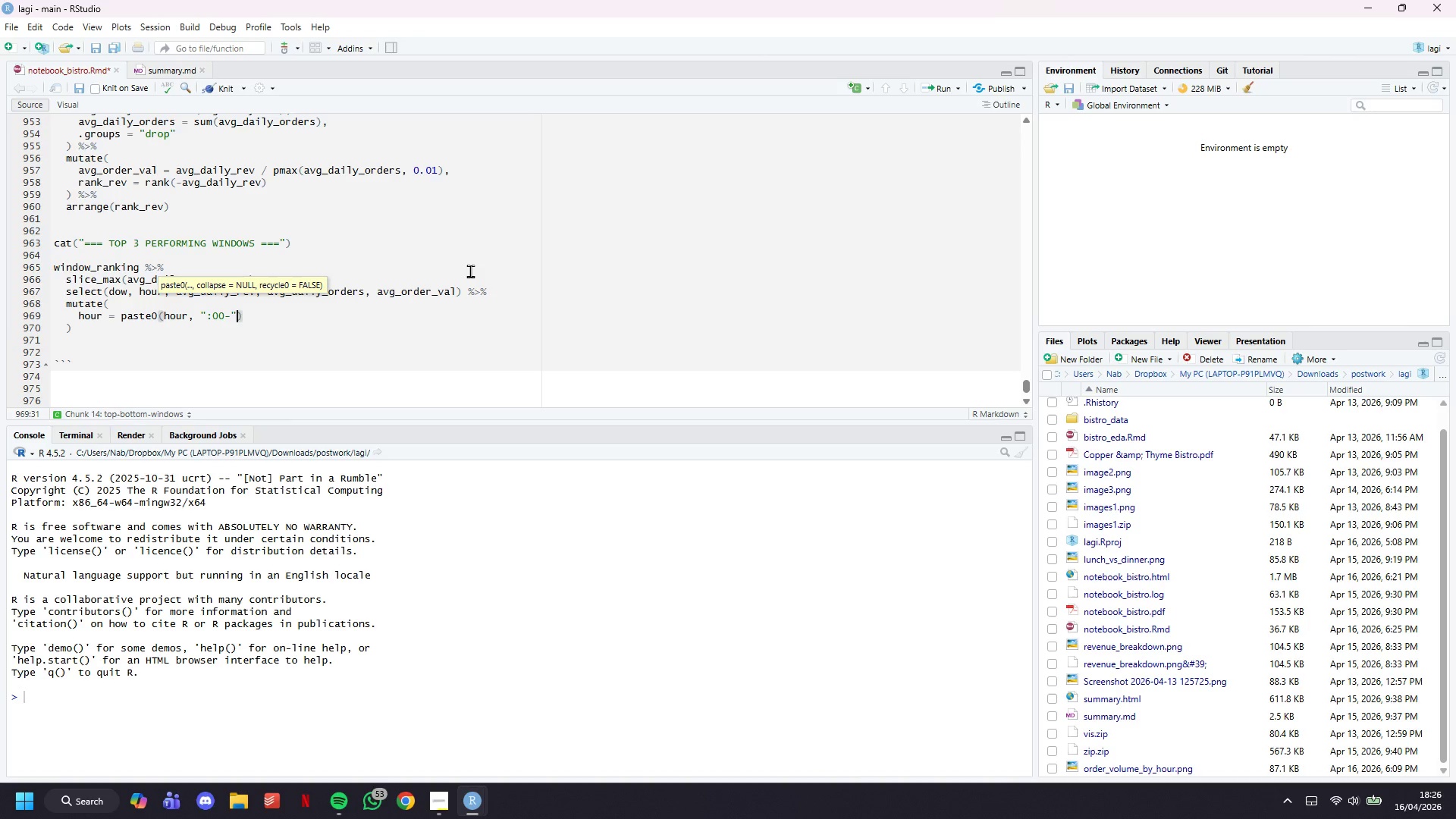 
key(Comma)
 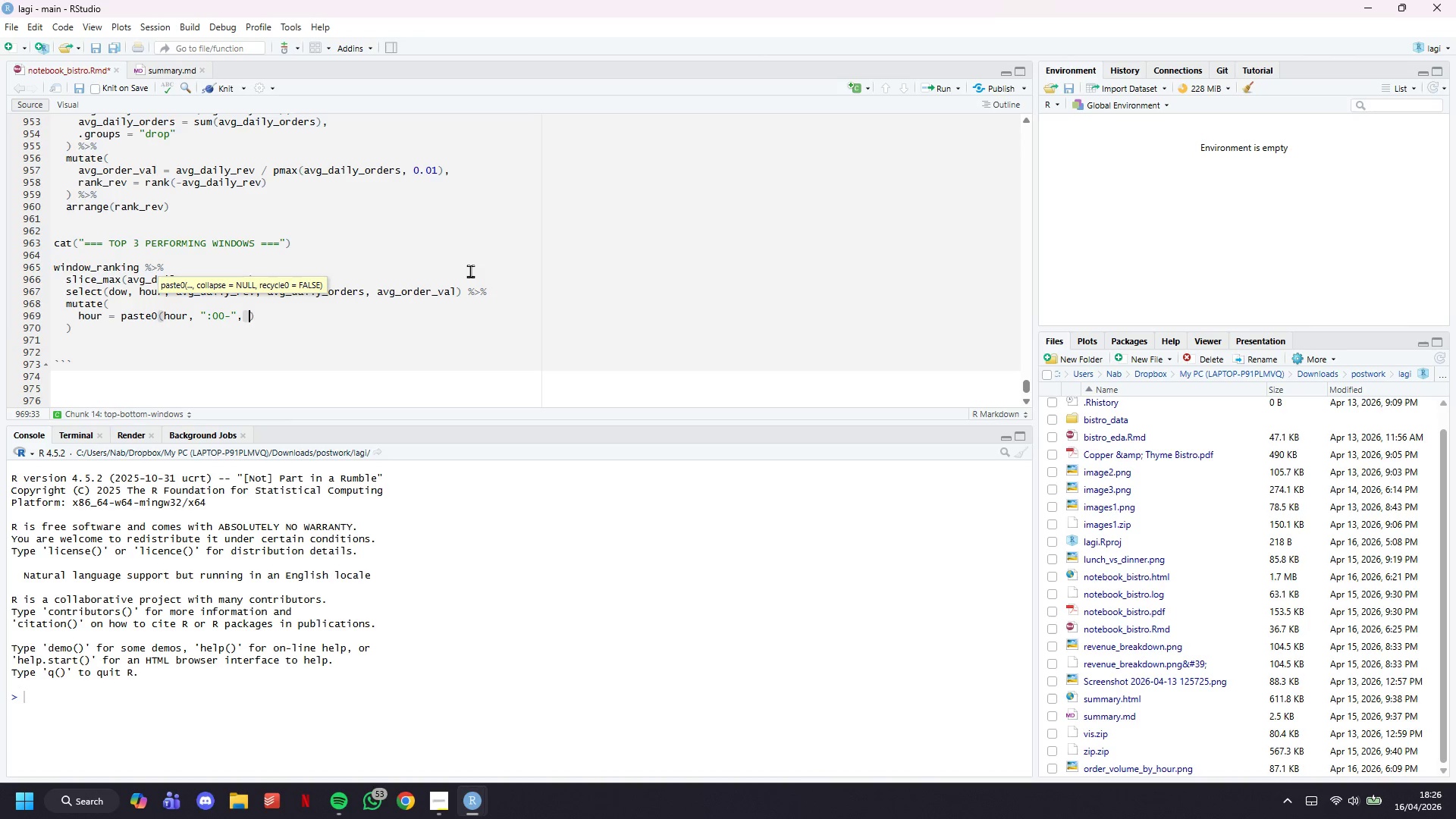 
key(Space)
 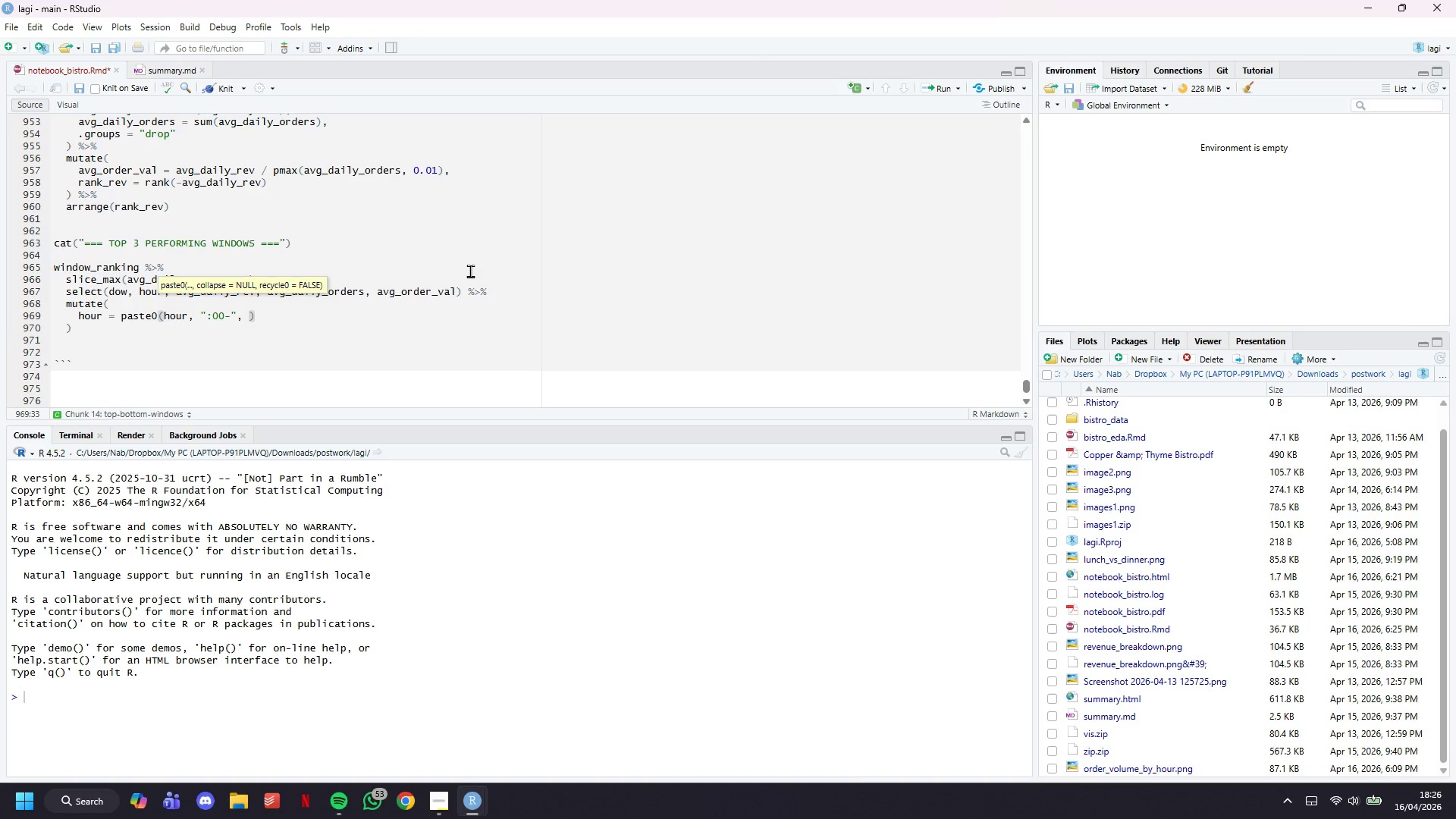 
type(hour+1, ":00)
 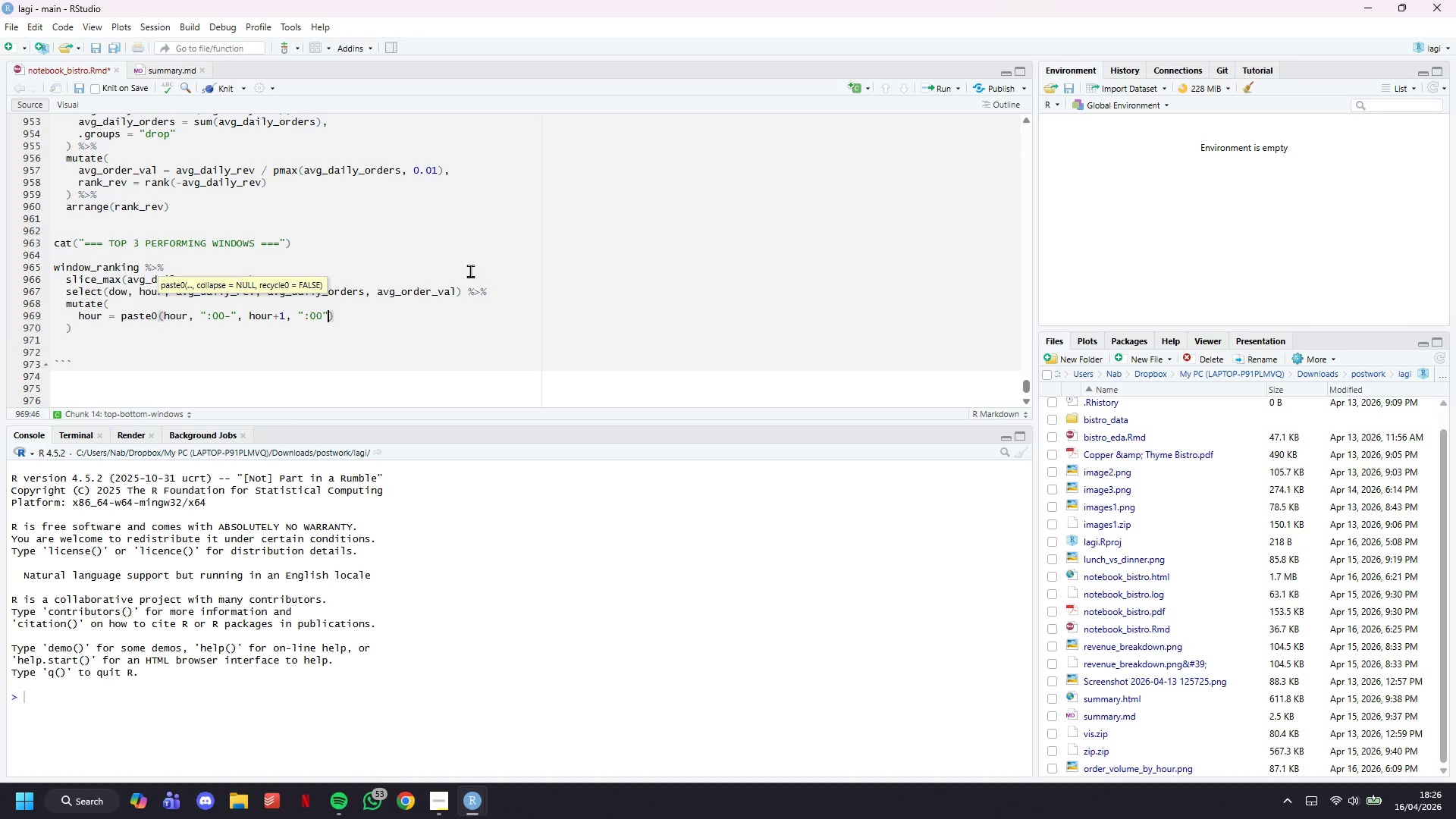 
 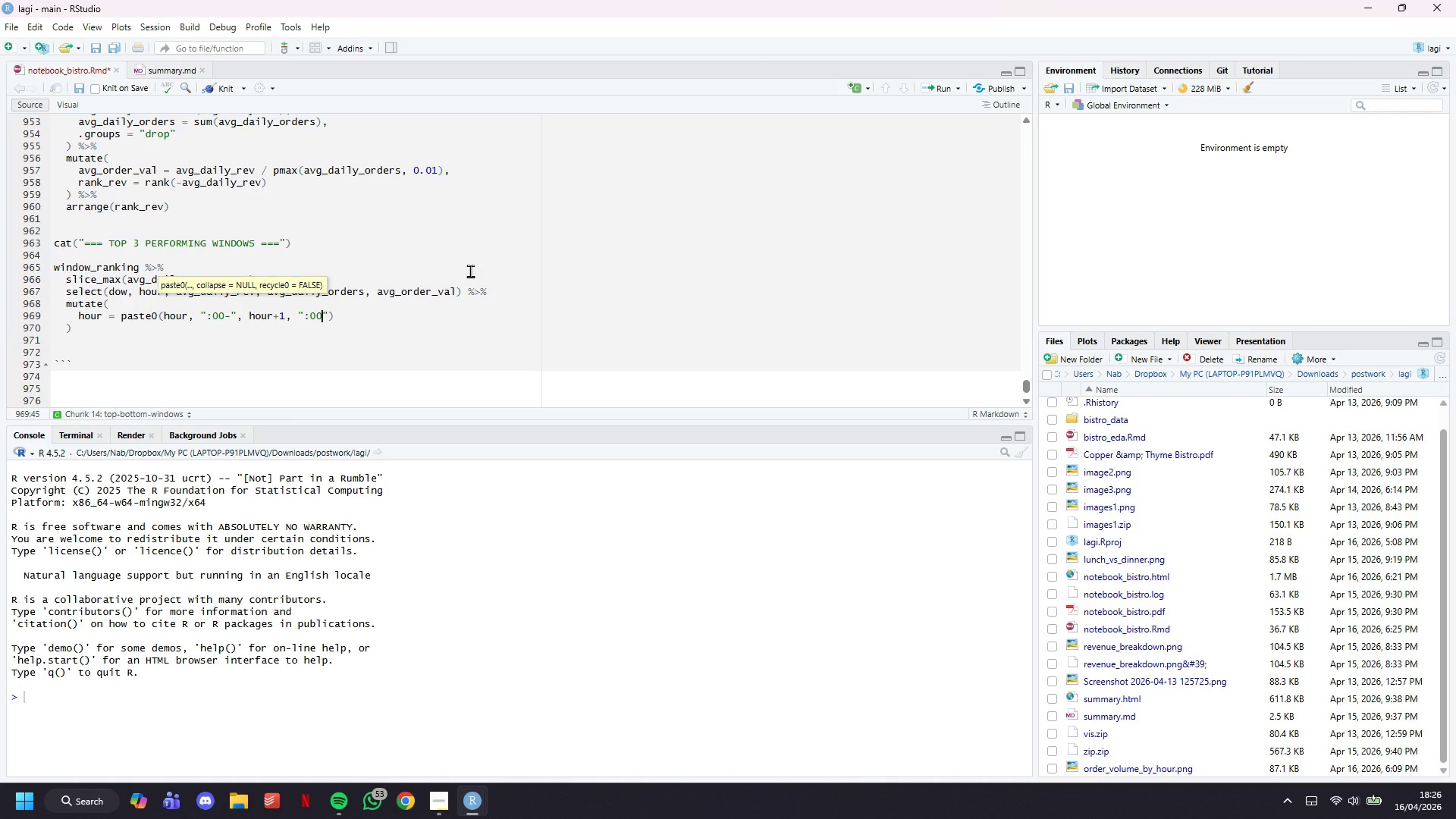 
key(ArrowRight)
 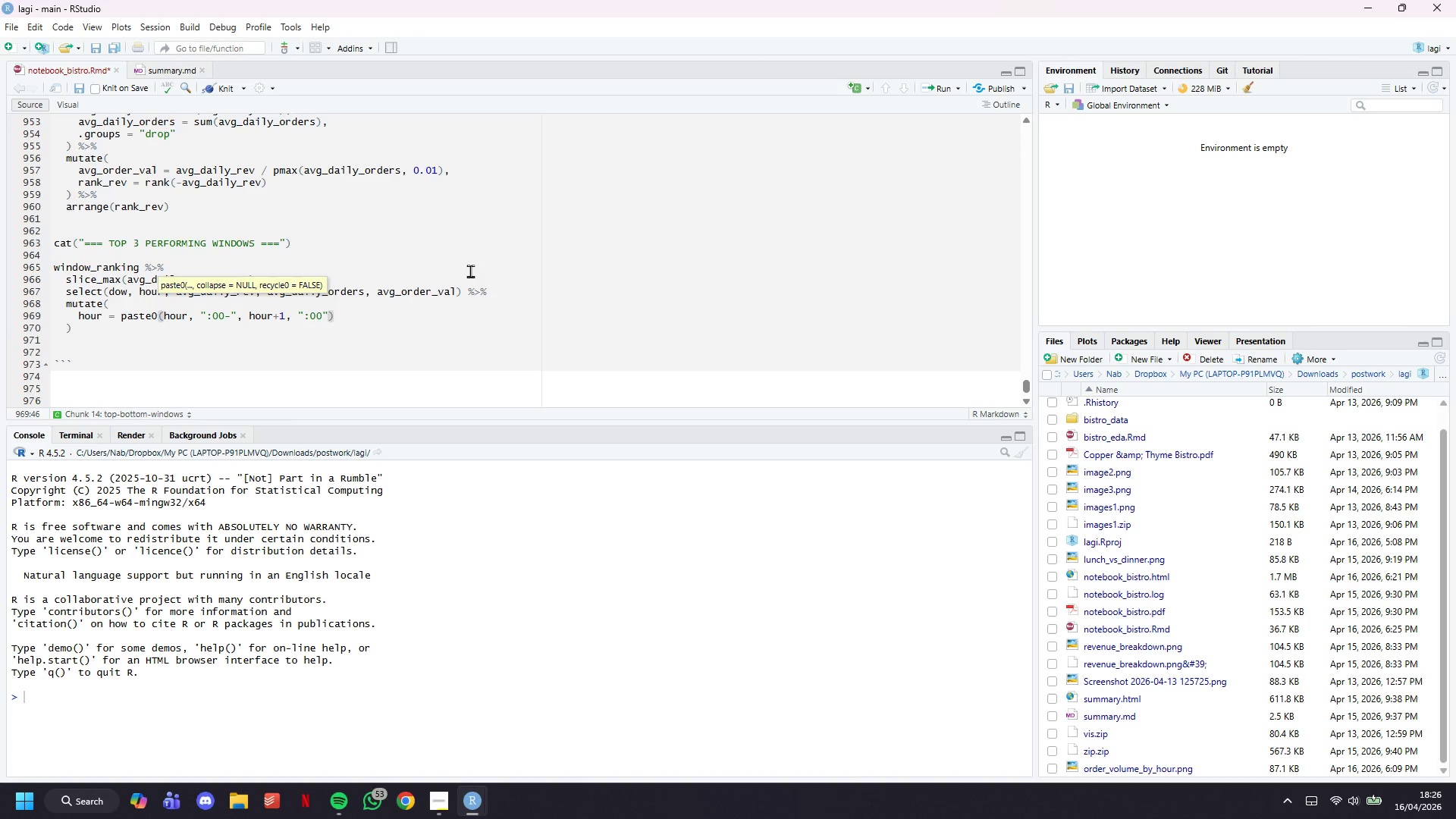 
key(ArrowRight)
 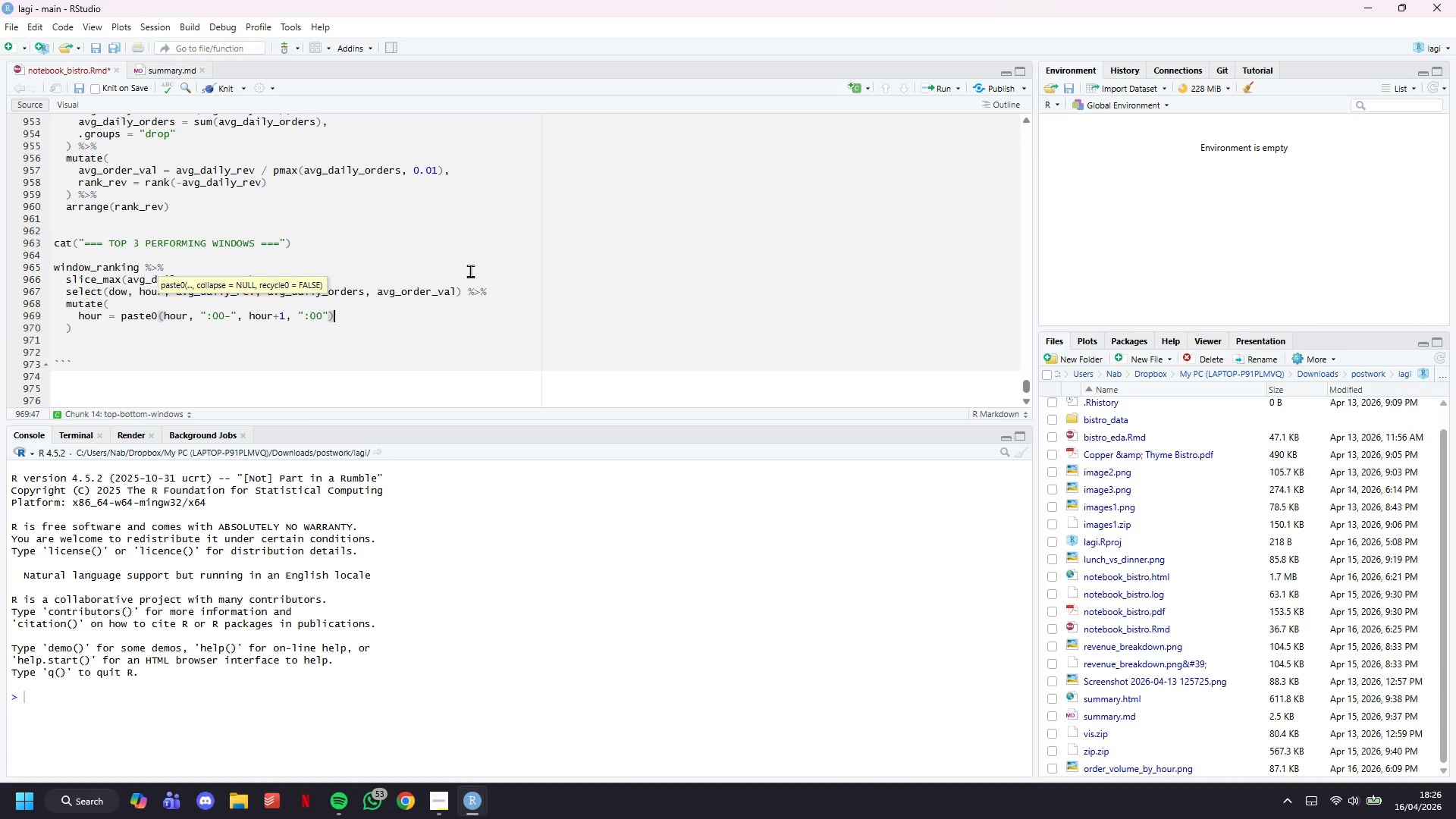 
key(Comma)
 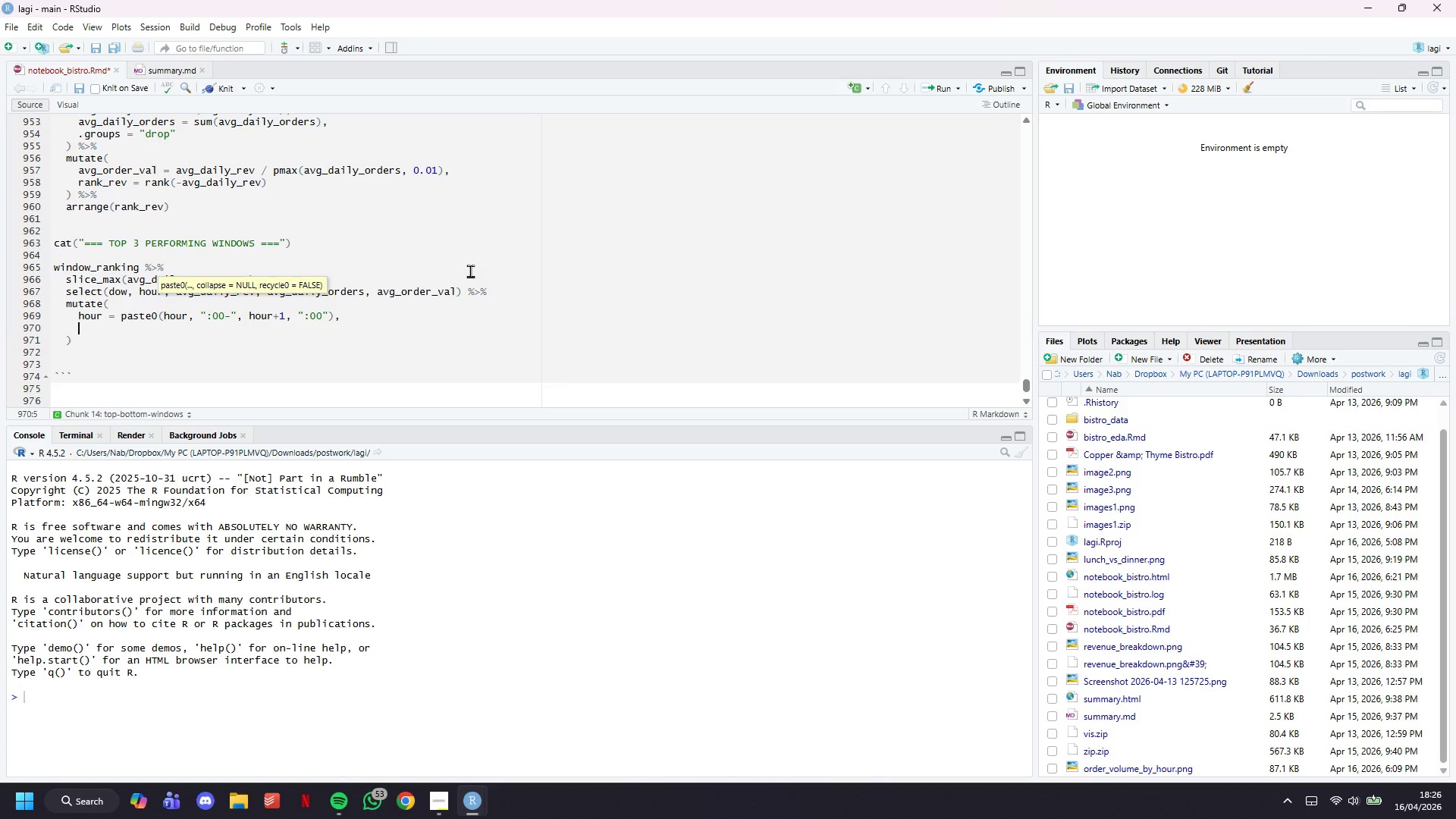 
key(Enter)
 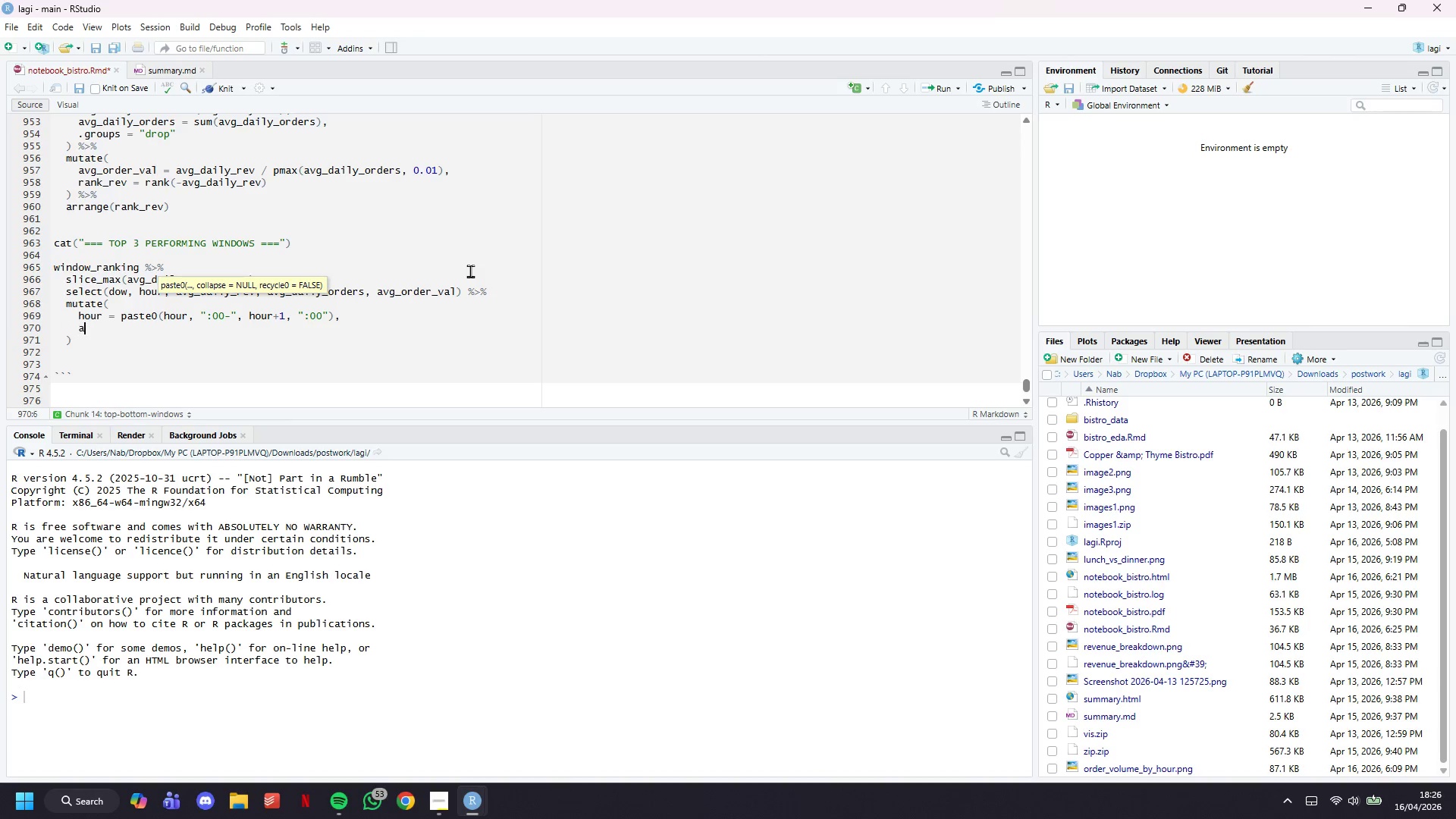 
type(avg_daily_rev = scales::dollar(avg_daily_rev)
 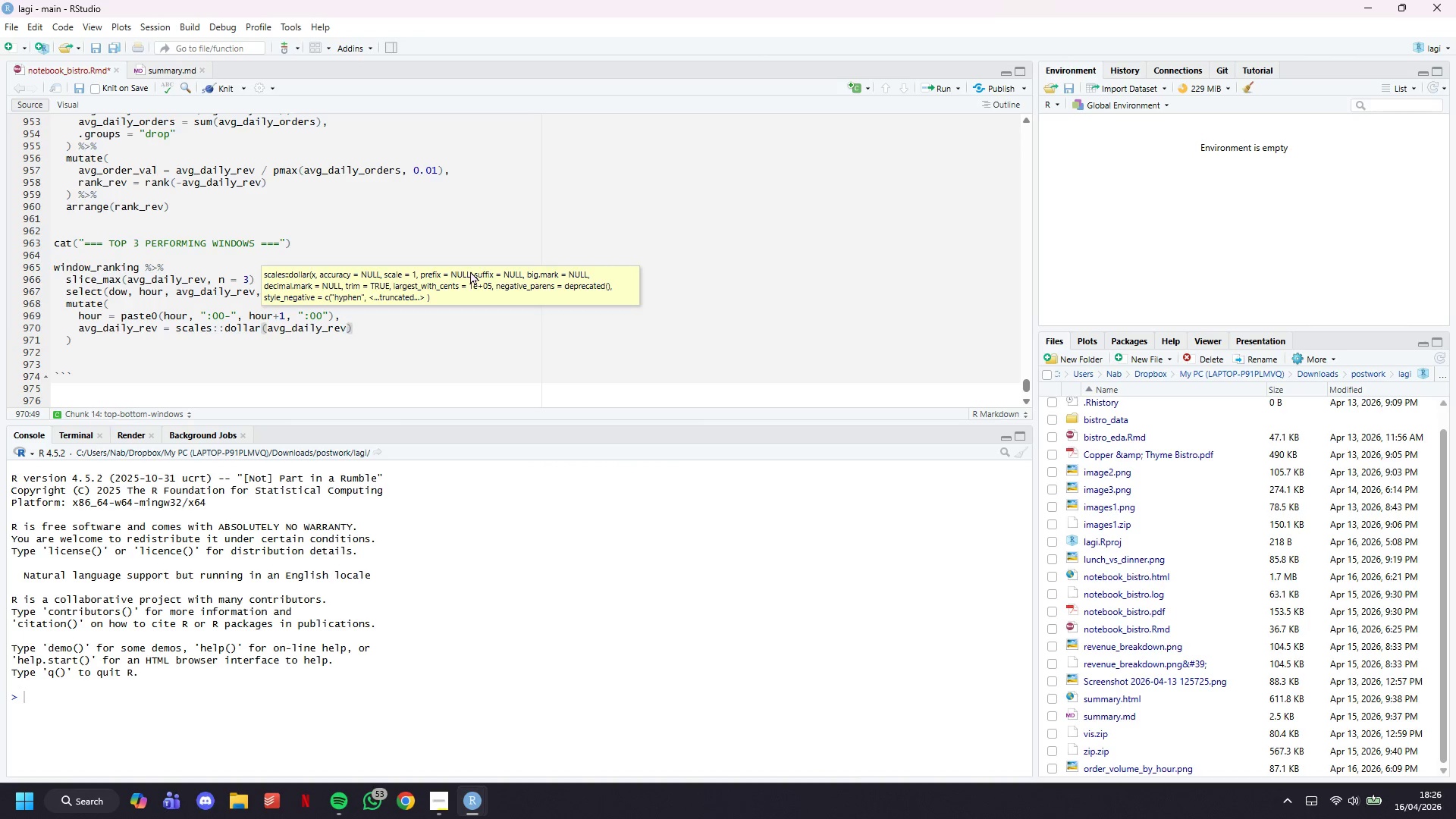 
type(, prefix = ")
 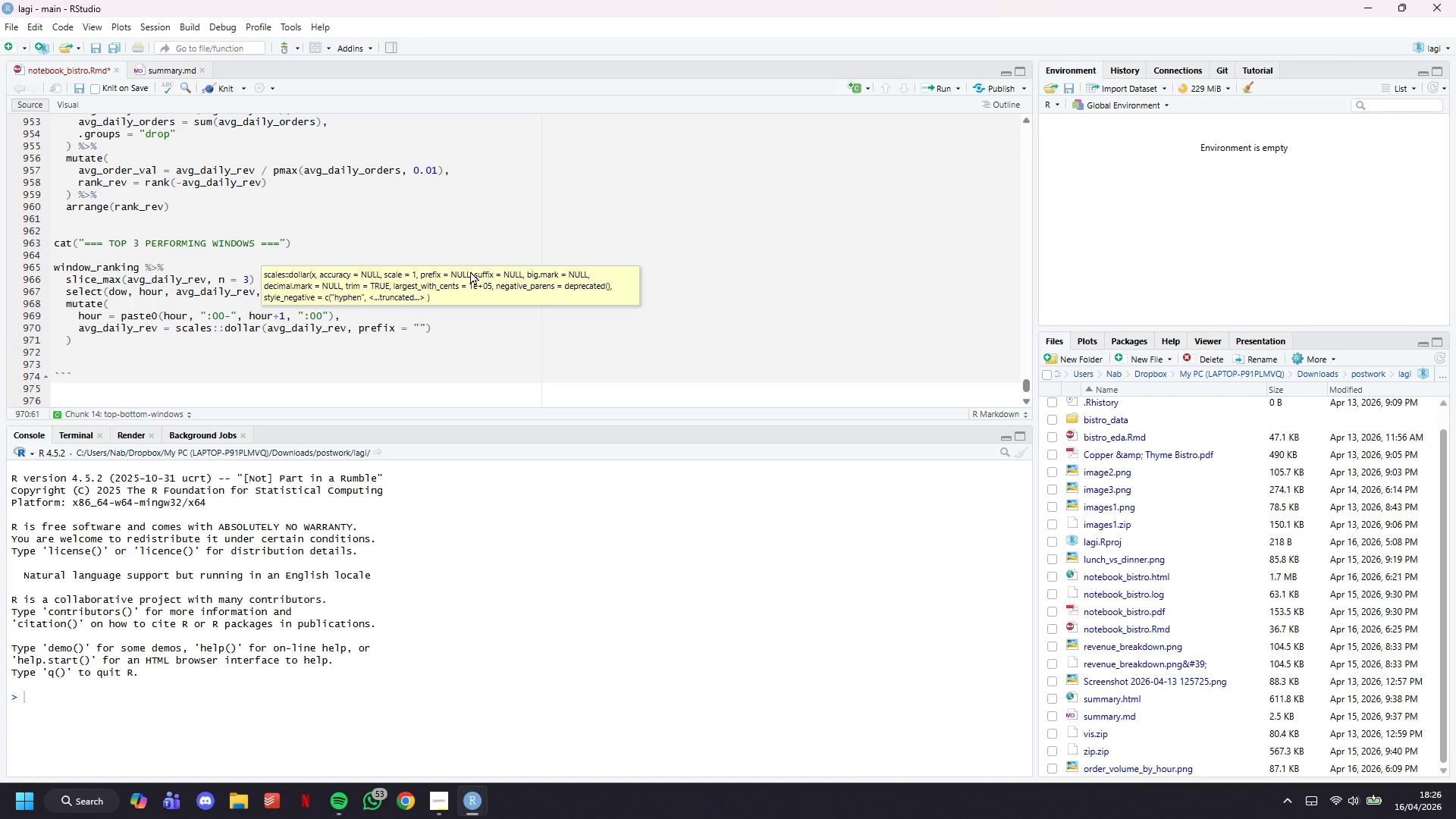 
key(Meta+Period)
 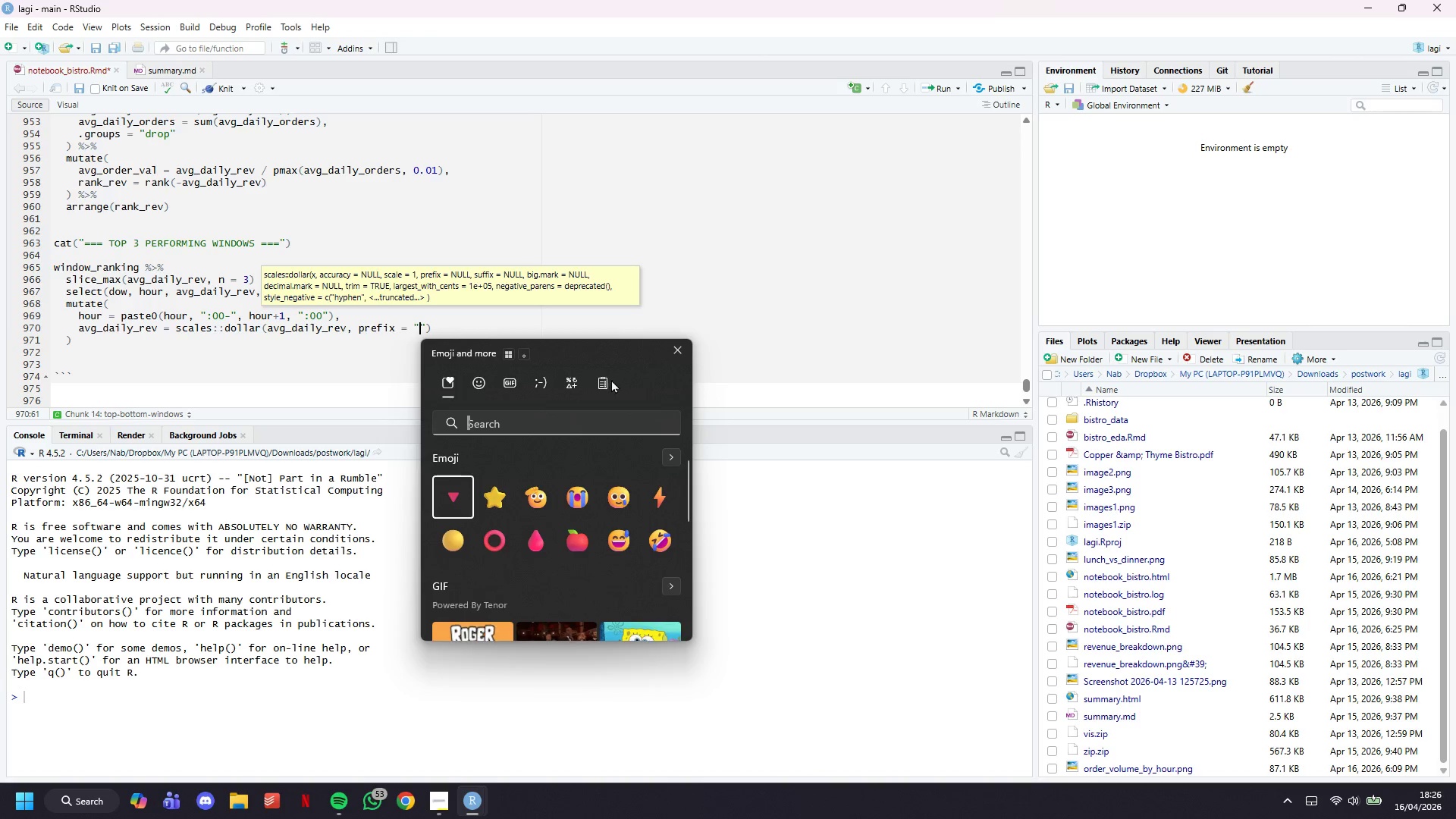 
left_click([572, 375])
 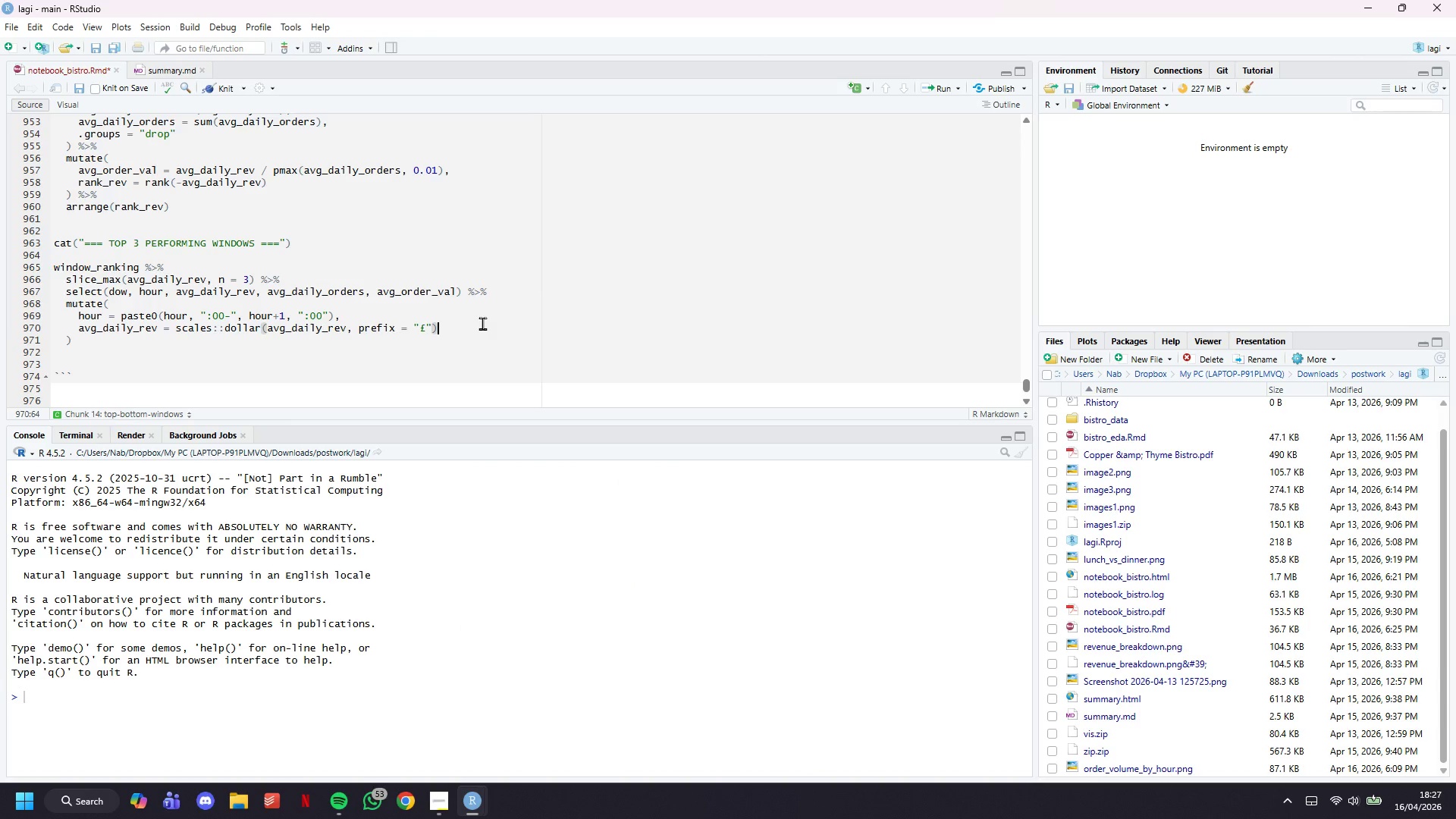 
wait(6.73)
 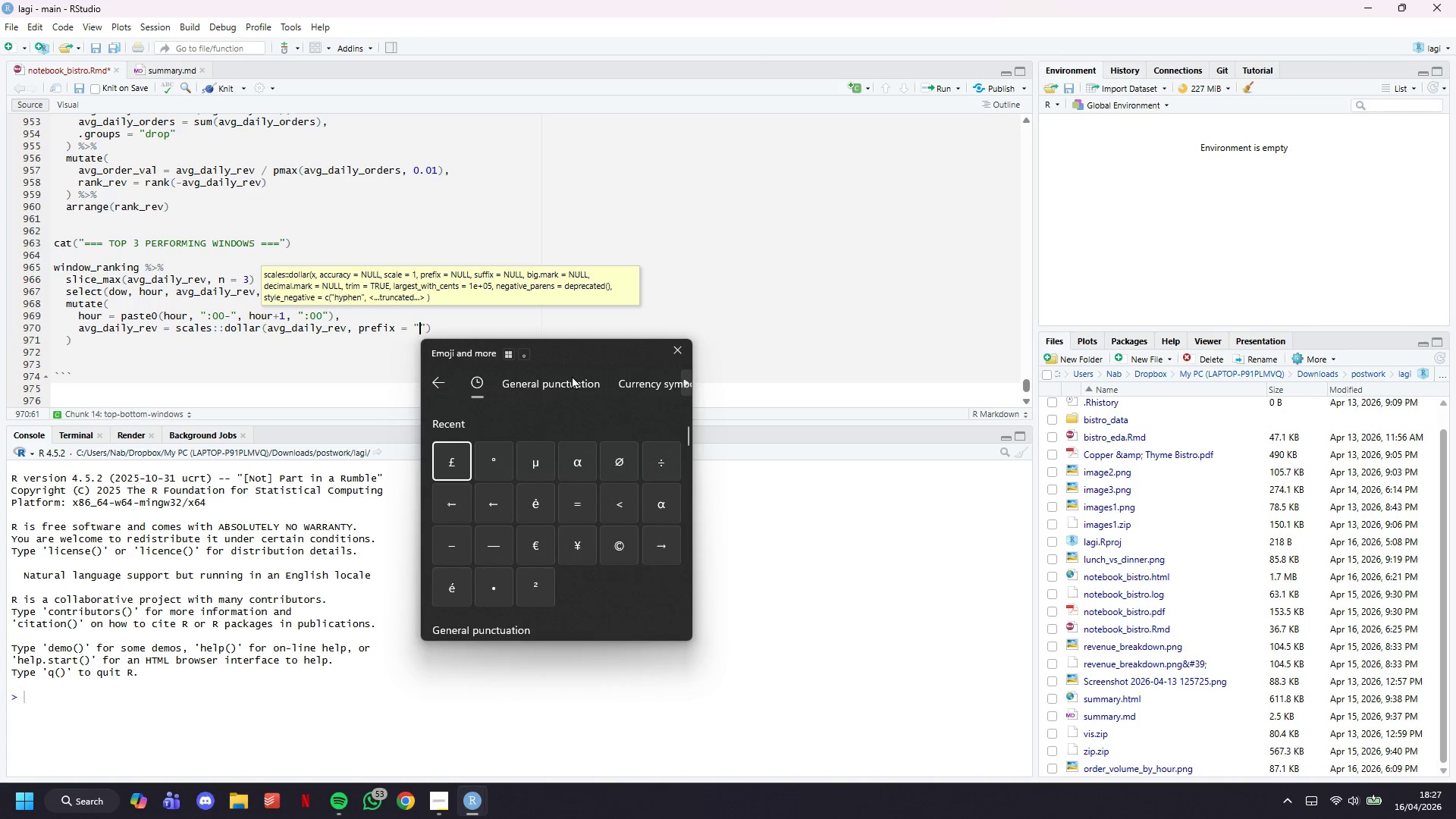 
key(Comma)
 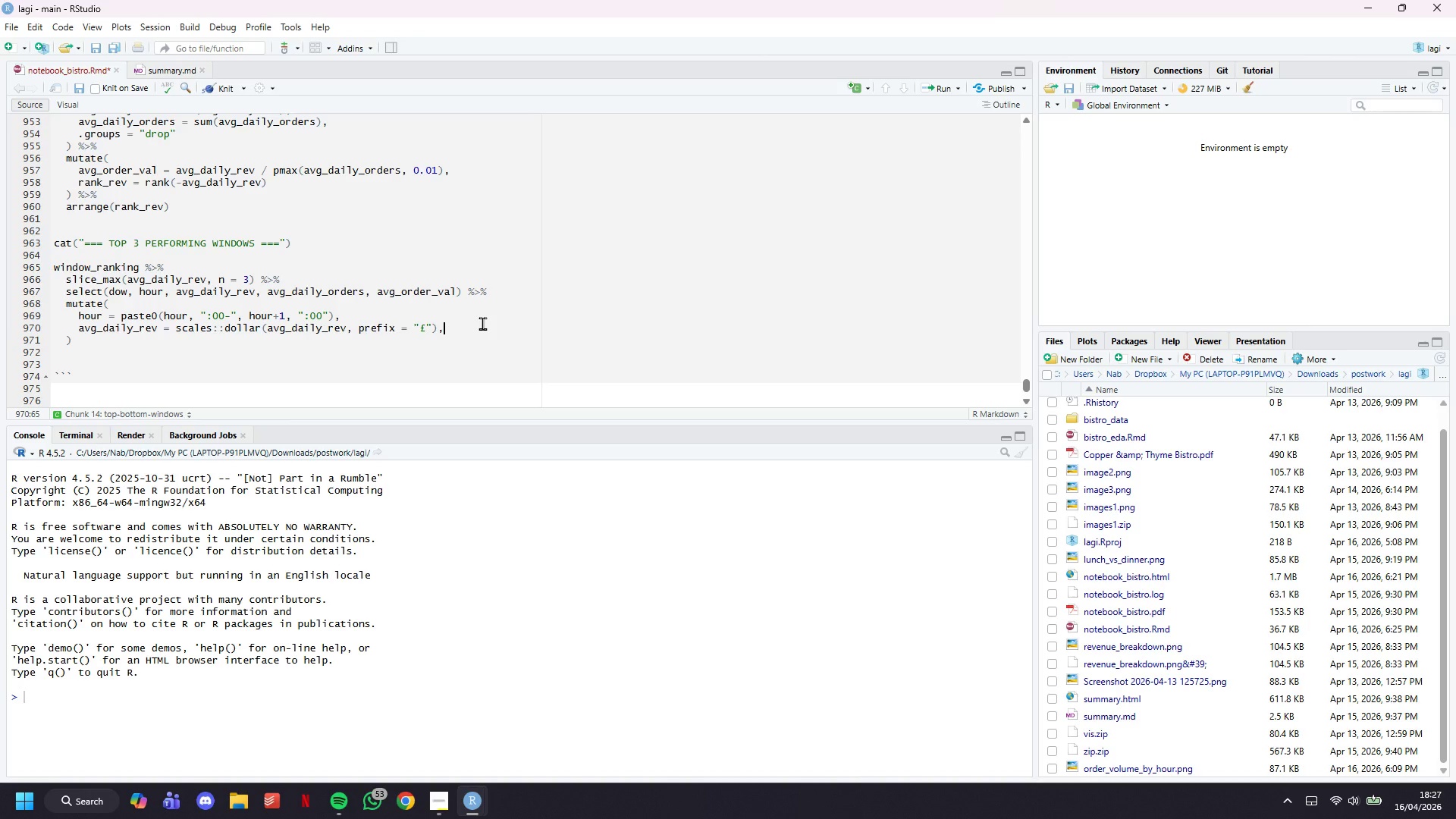 
key(Enter)
 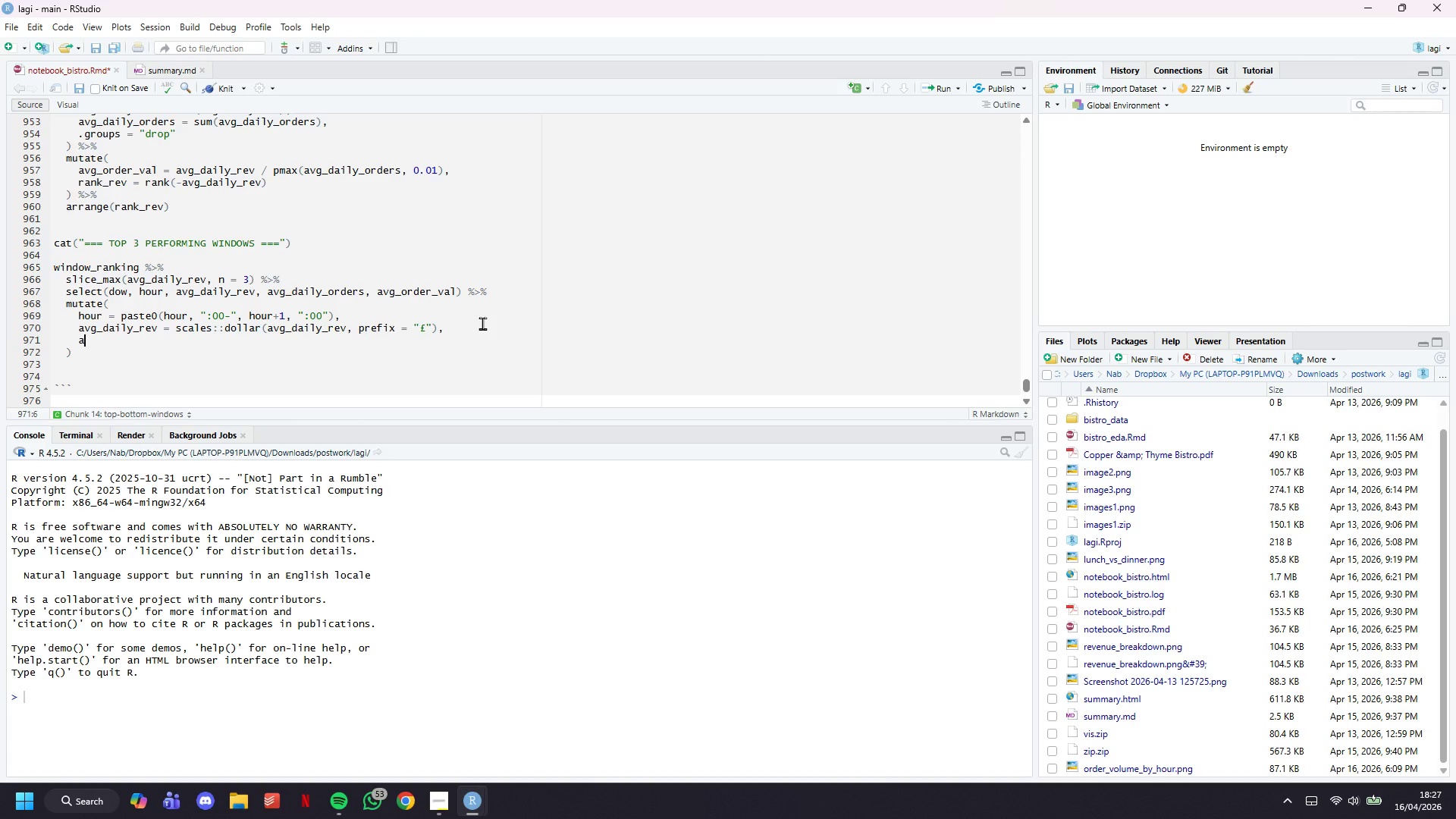 
type(avg_daily)
 